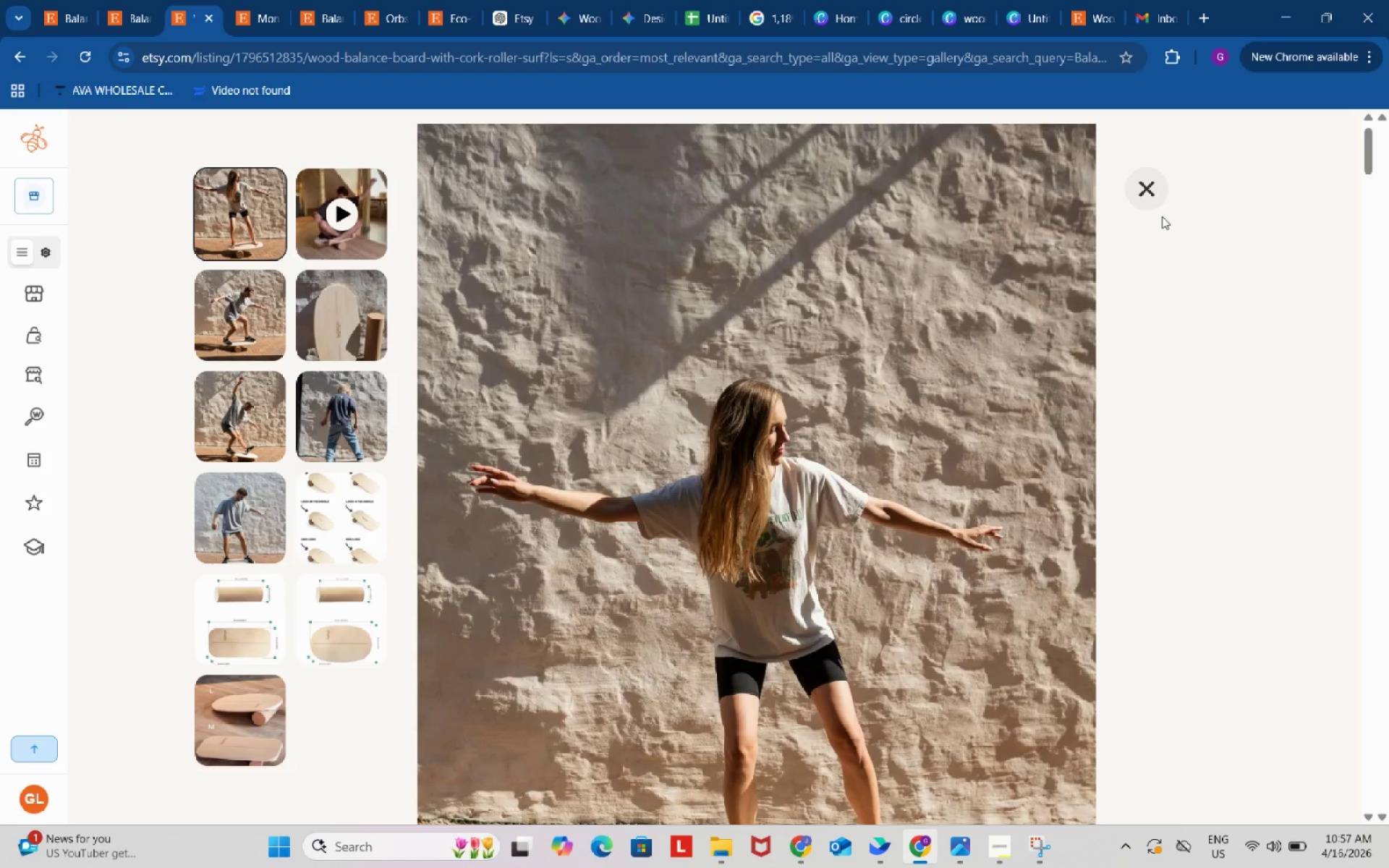 
left_click([1150, 191])
 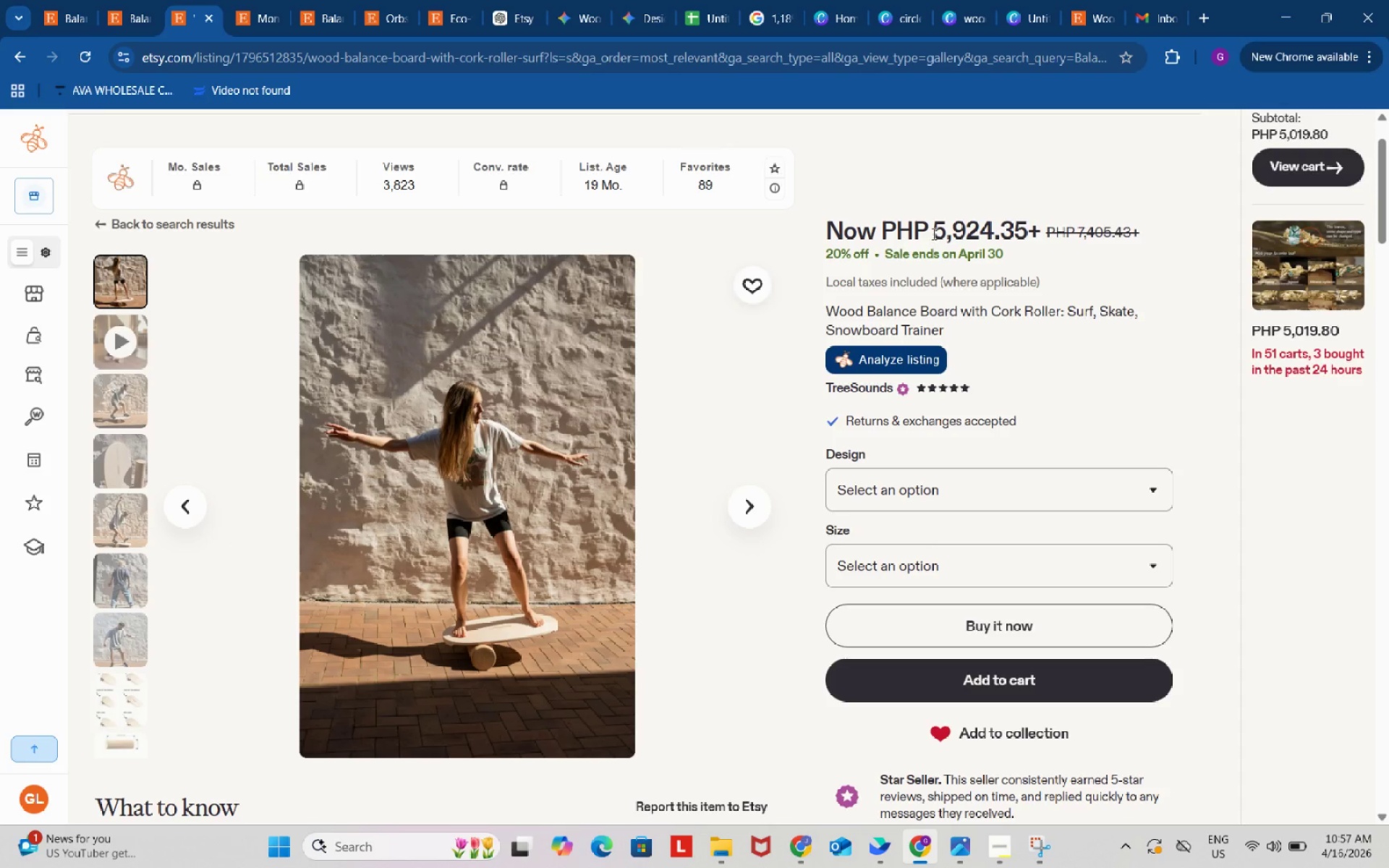 
left_click_drag(start_coordinate=[935, 231], to_coordinate=[1032, 213])
 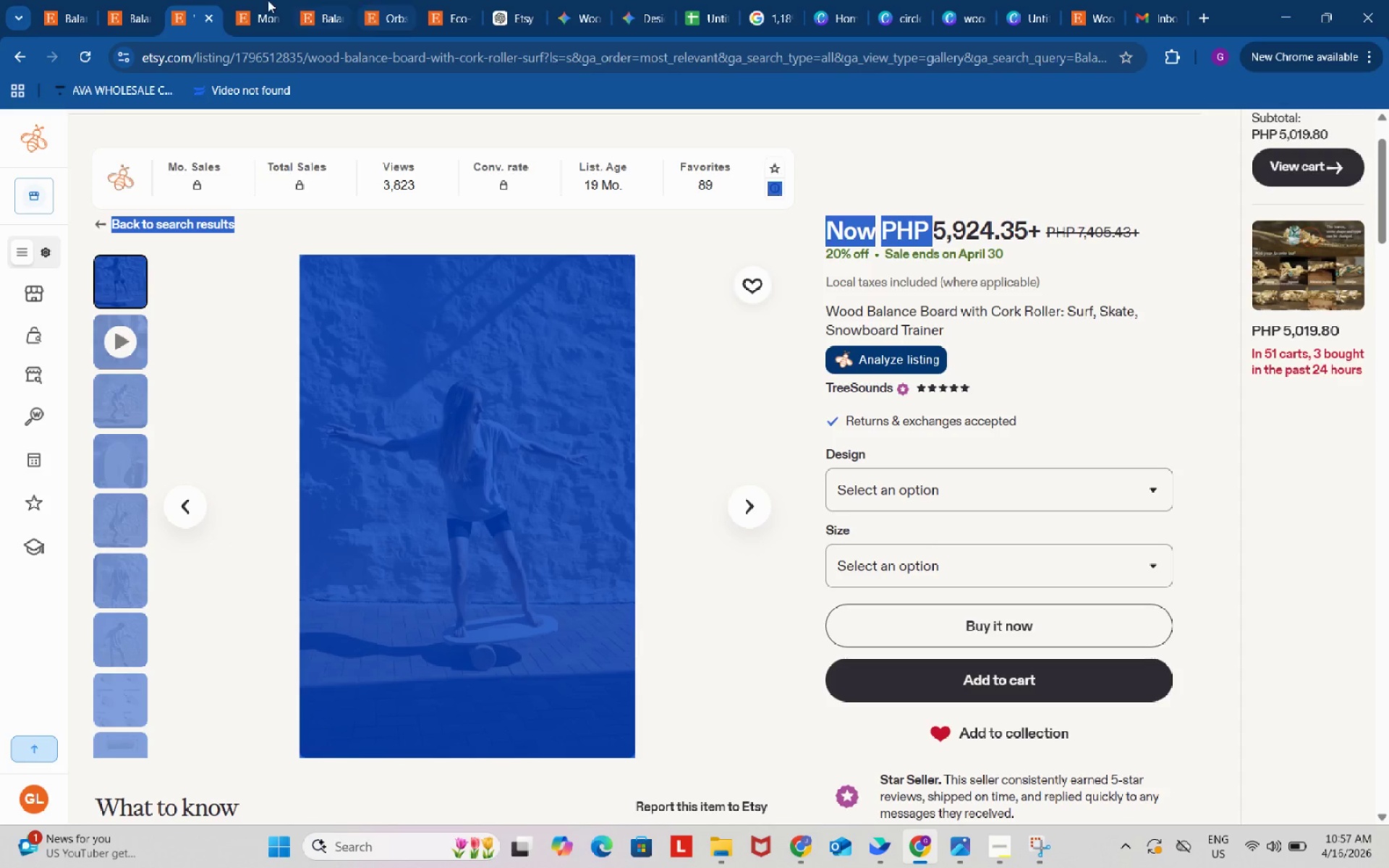 
key(Control+ControlLeft)
 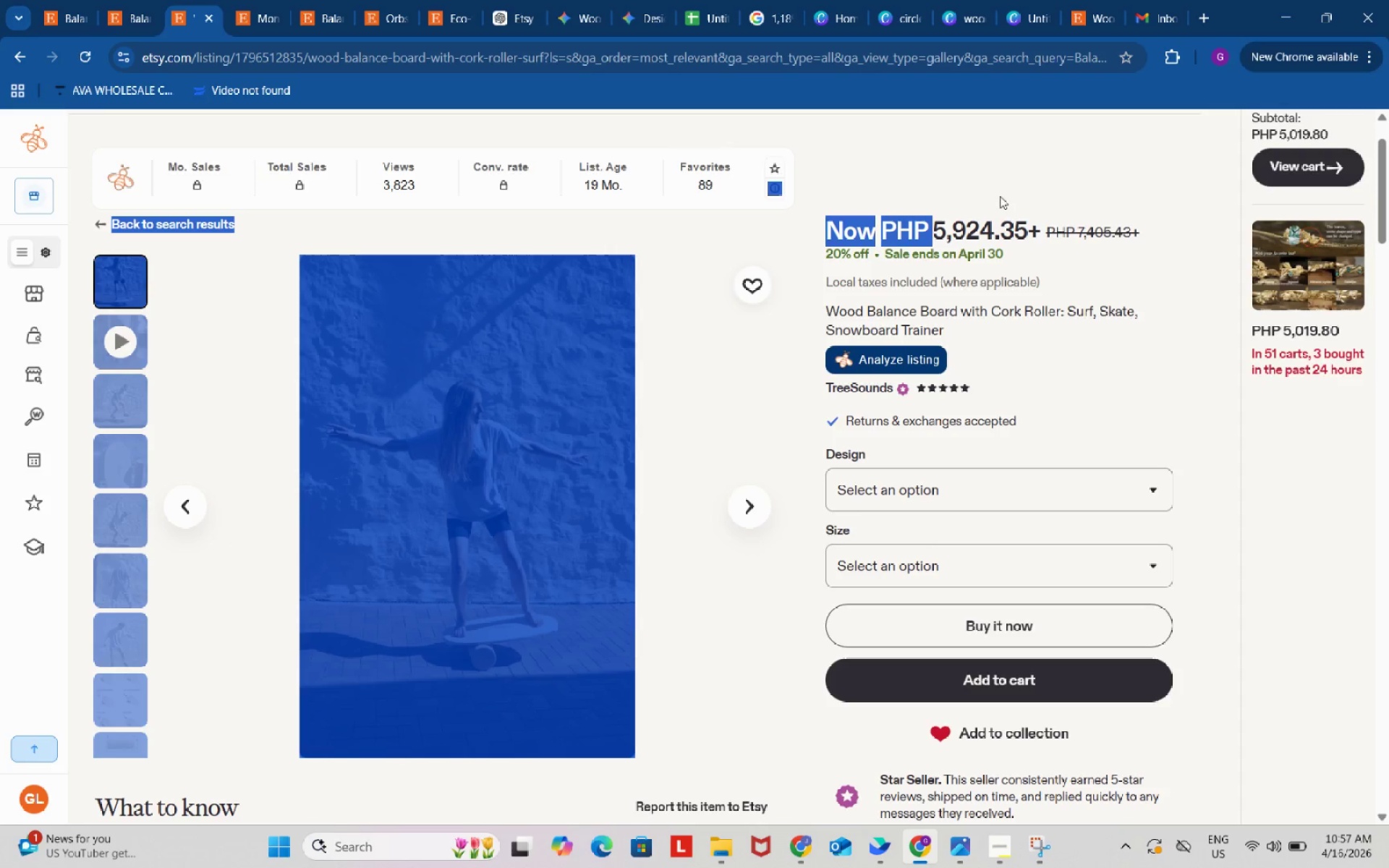 
key(Control+C)
 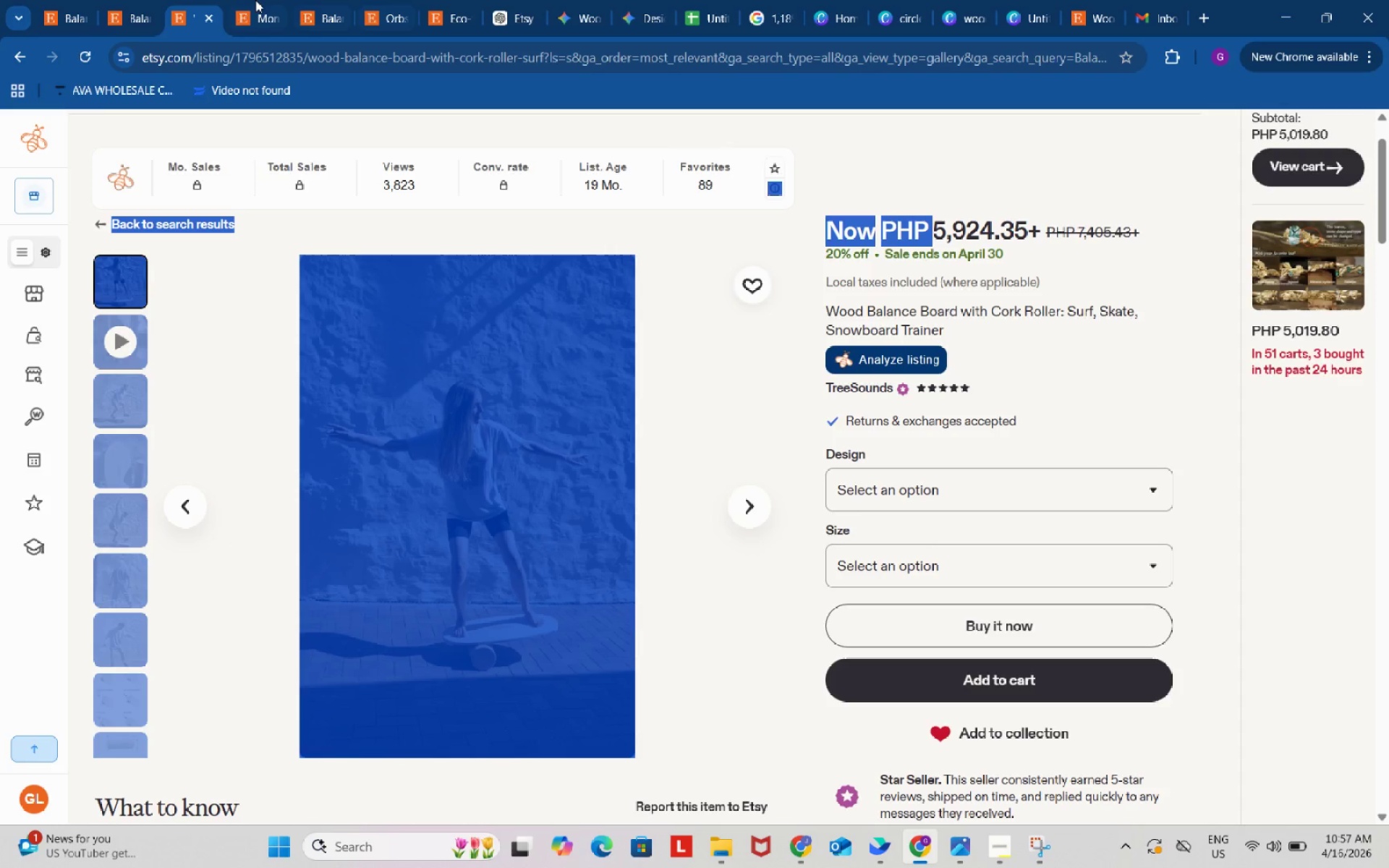 
left_click([255, 0])
 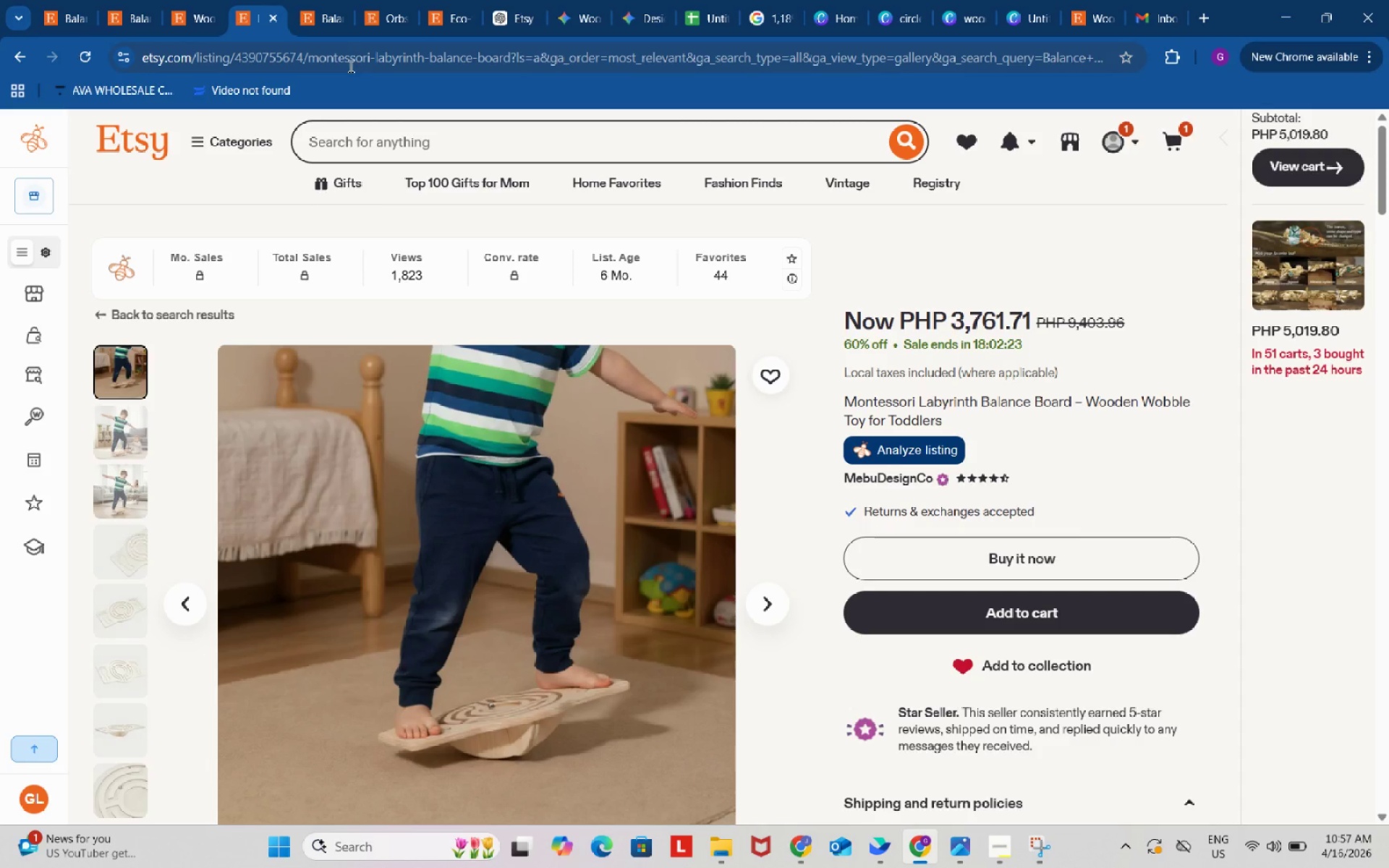 
left_click([321, 3])
 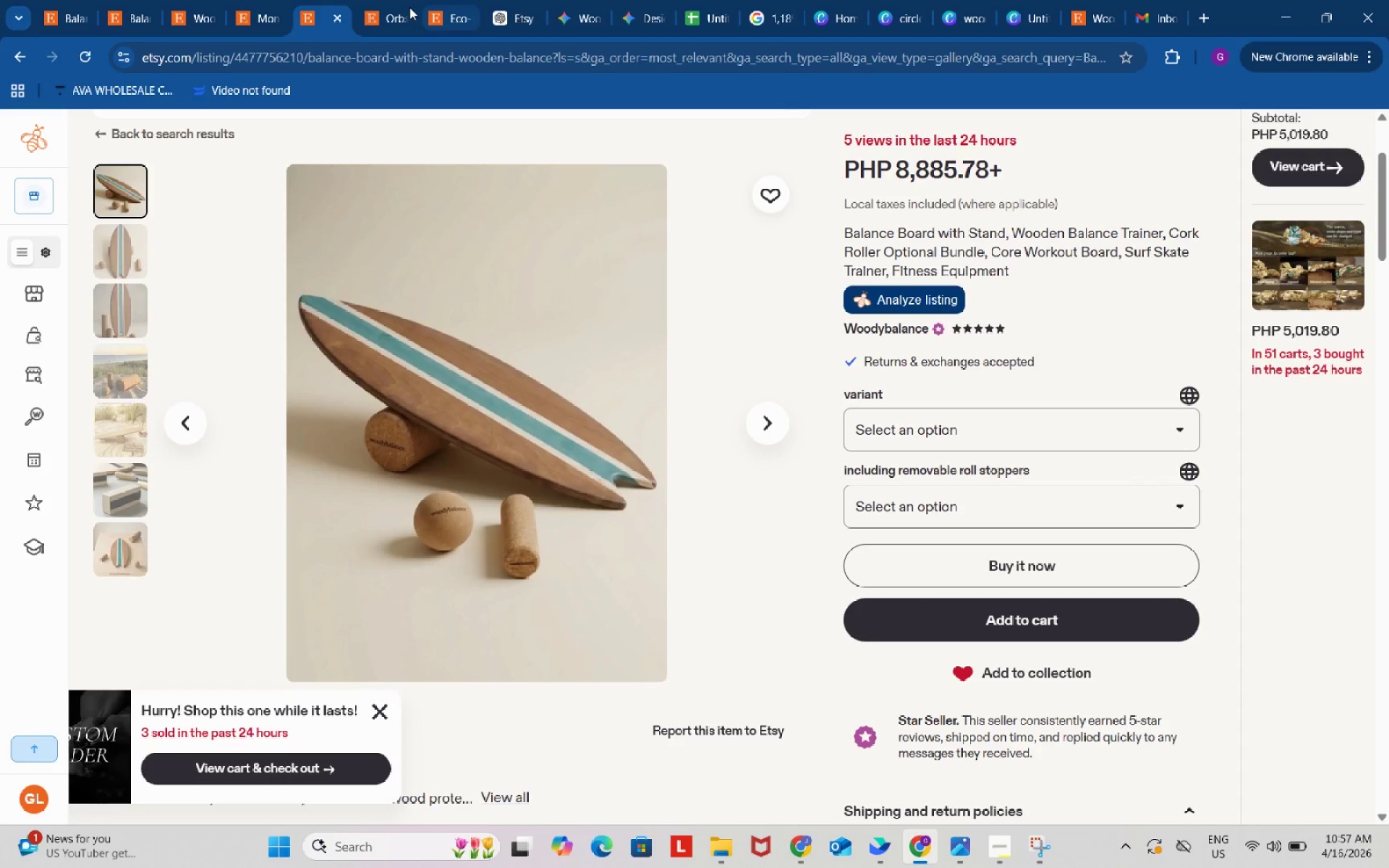 
left_click([402, 0])
 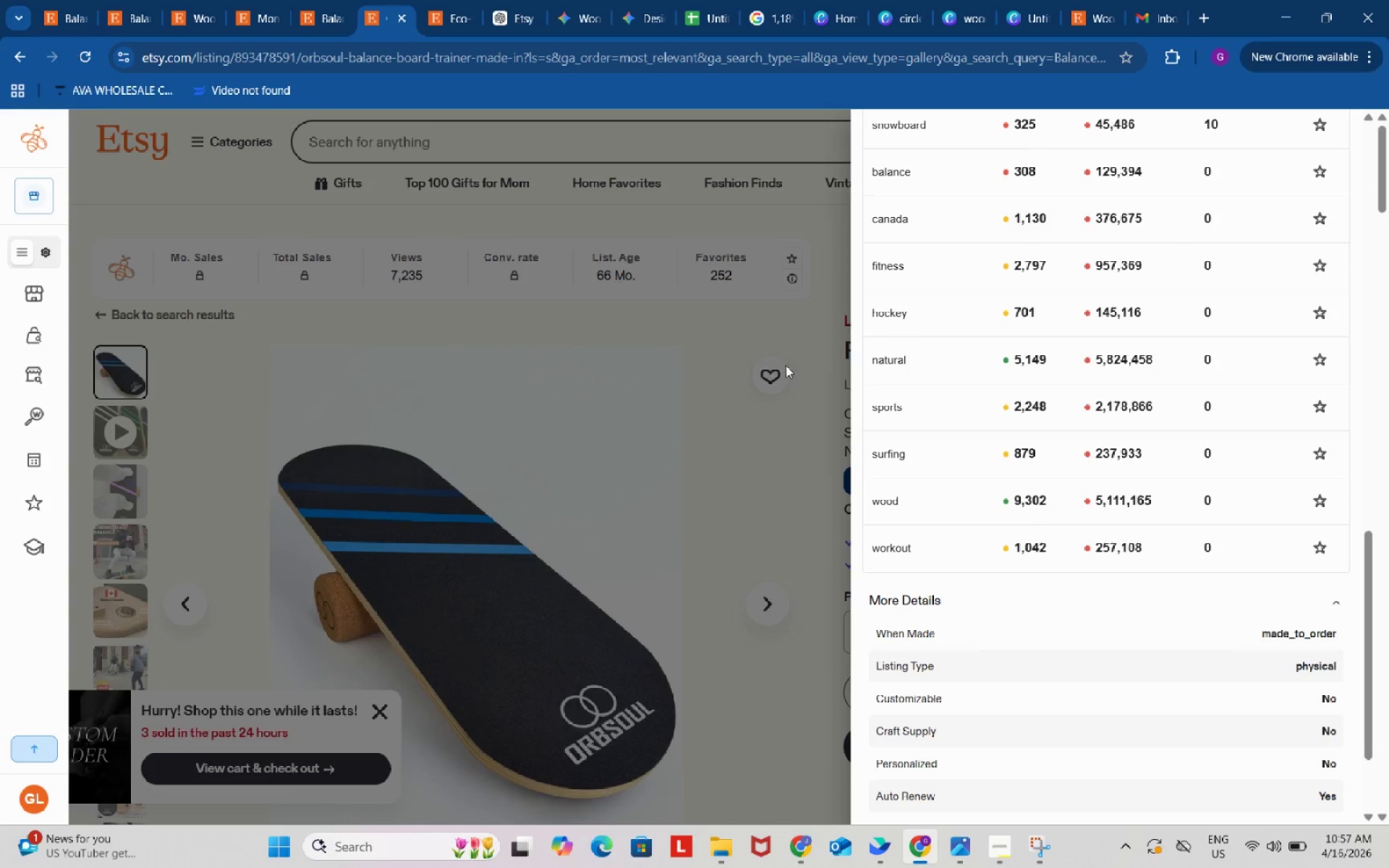 
left_click([800, 471])
 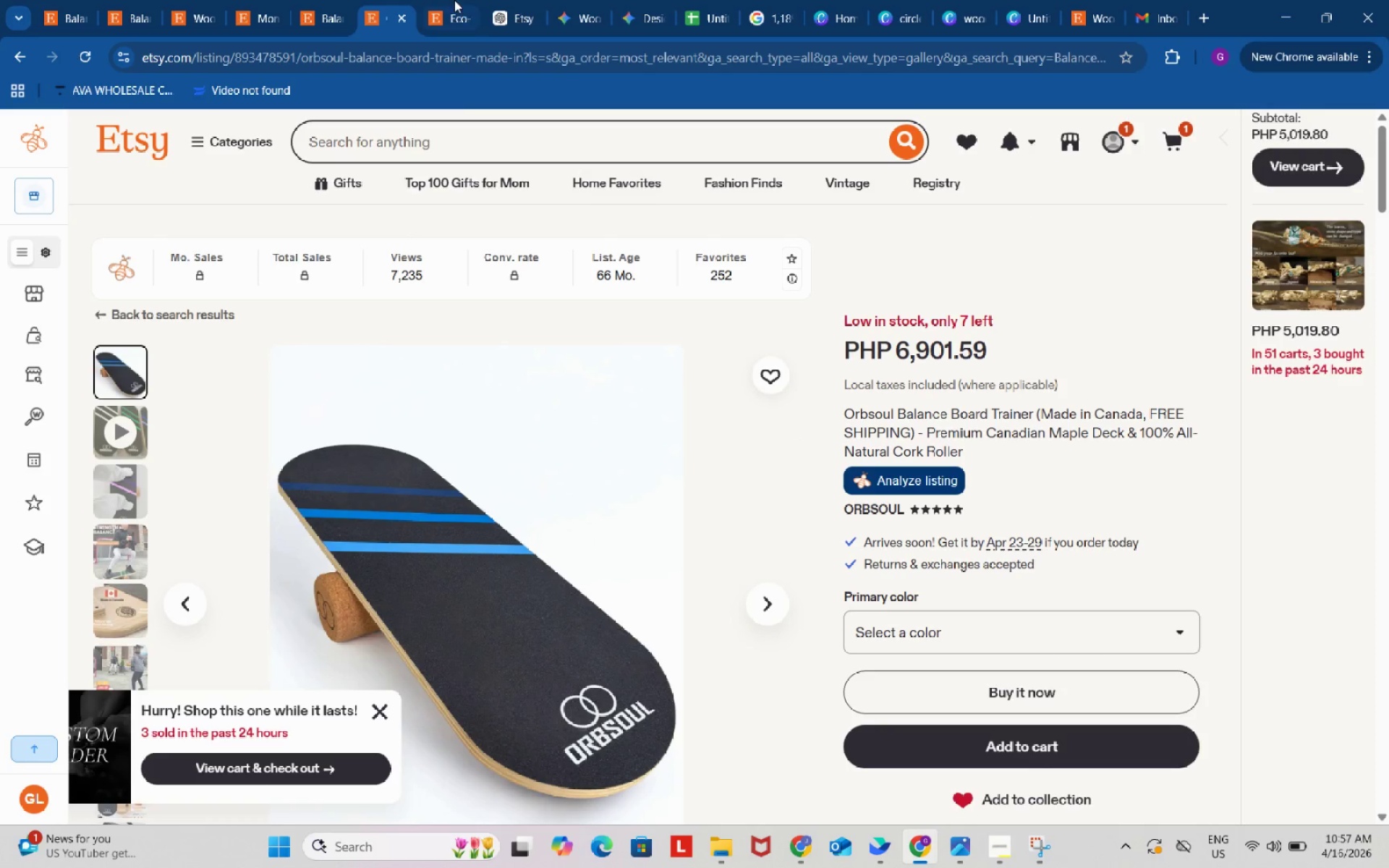 
left_click([447, 0])
 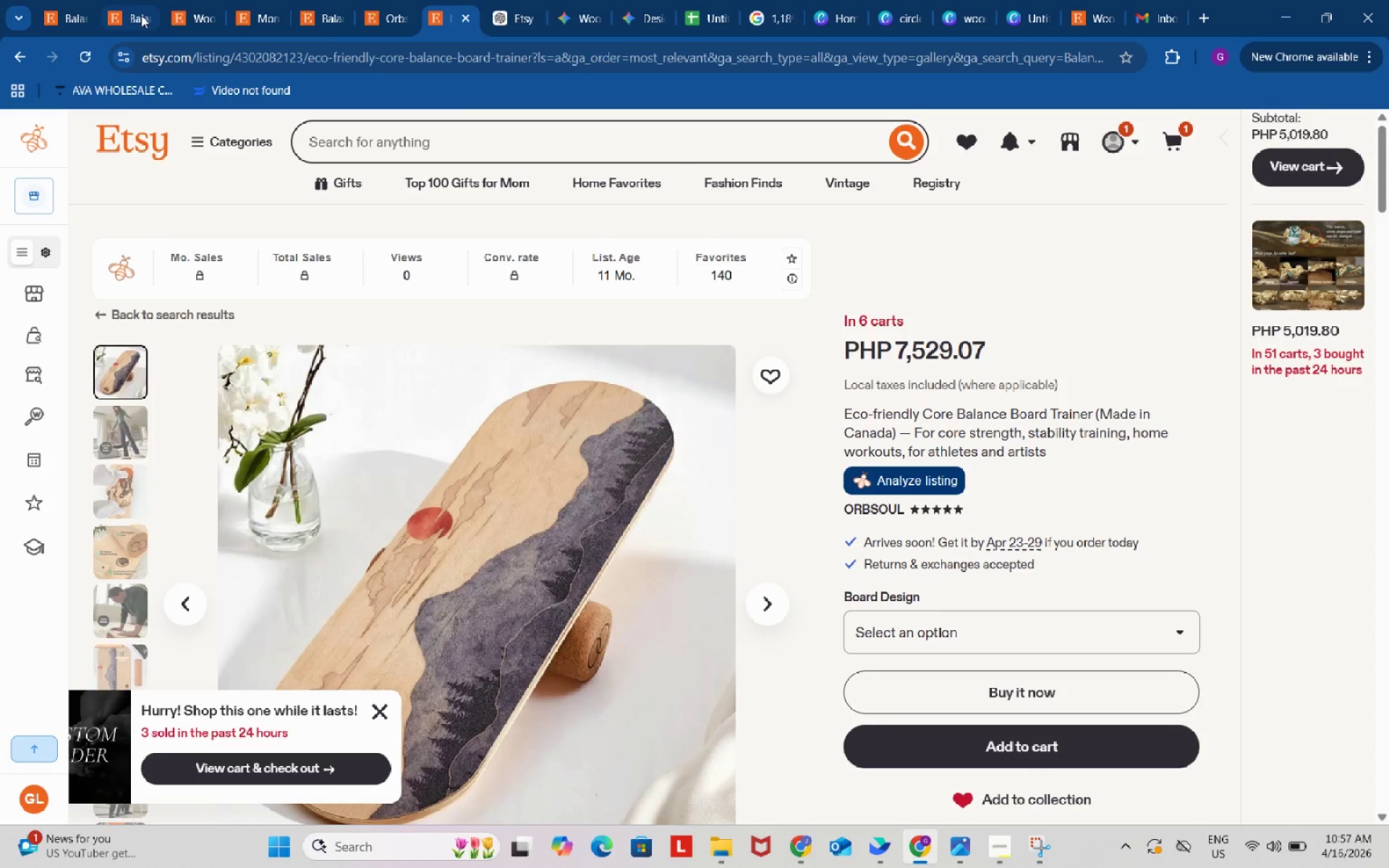 
left_click([129, 1])
 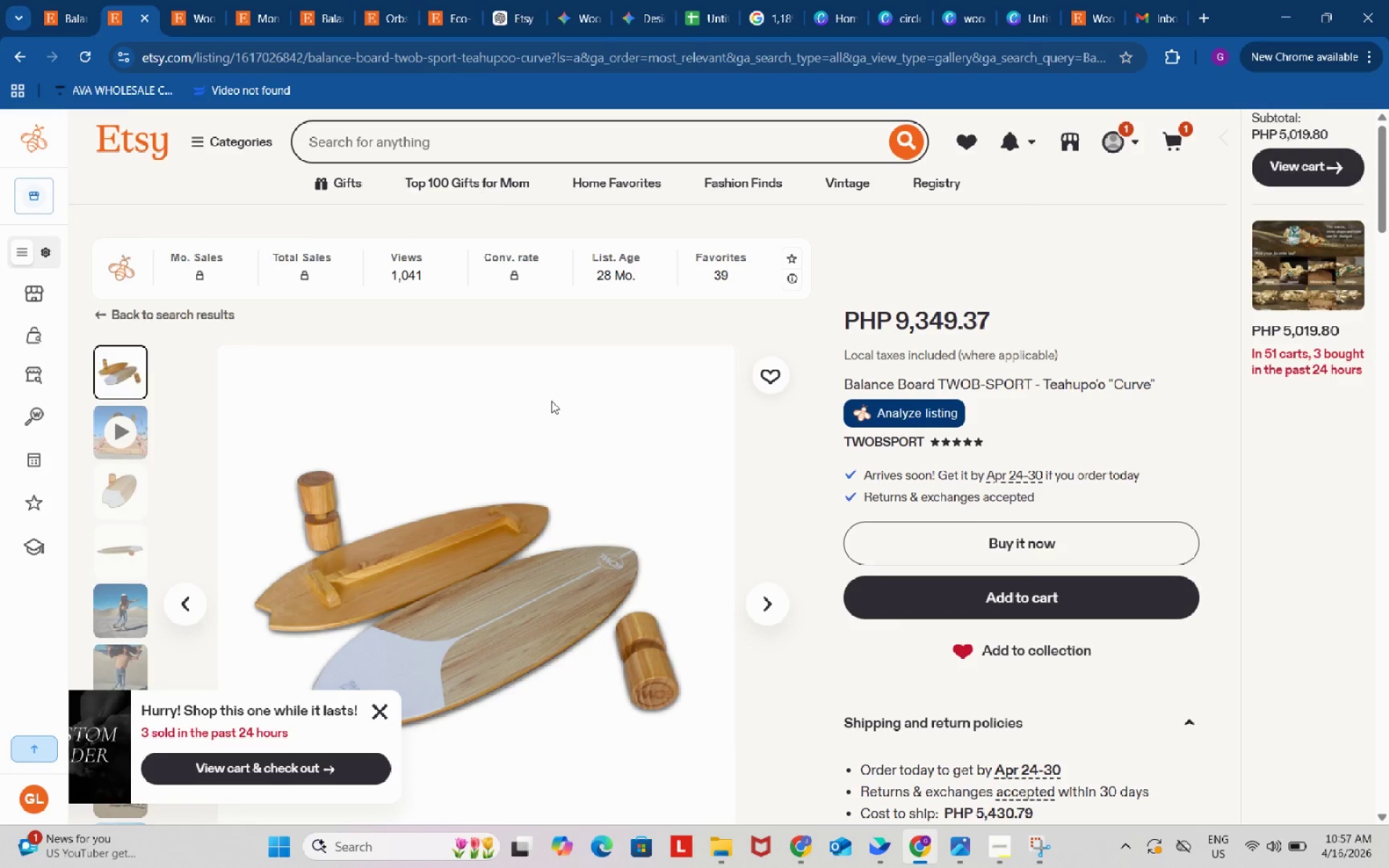 
left_click([1206, 23])
 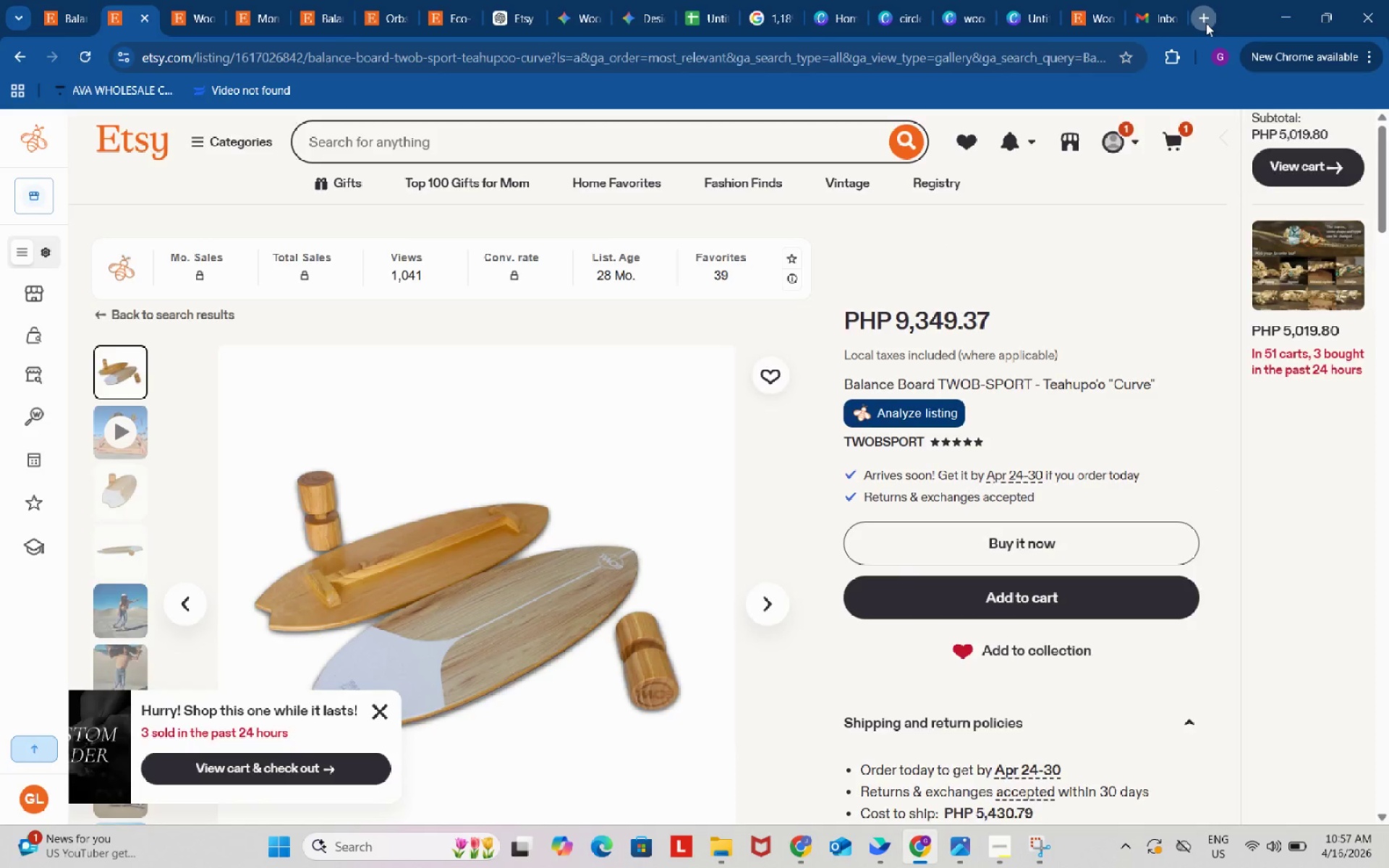 
key(Control+ControlLeft)
 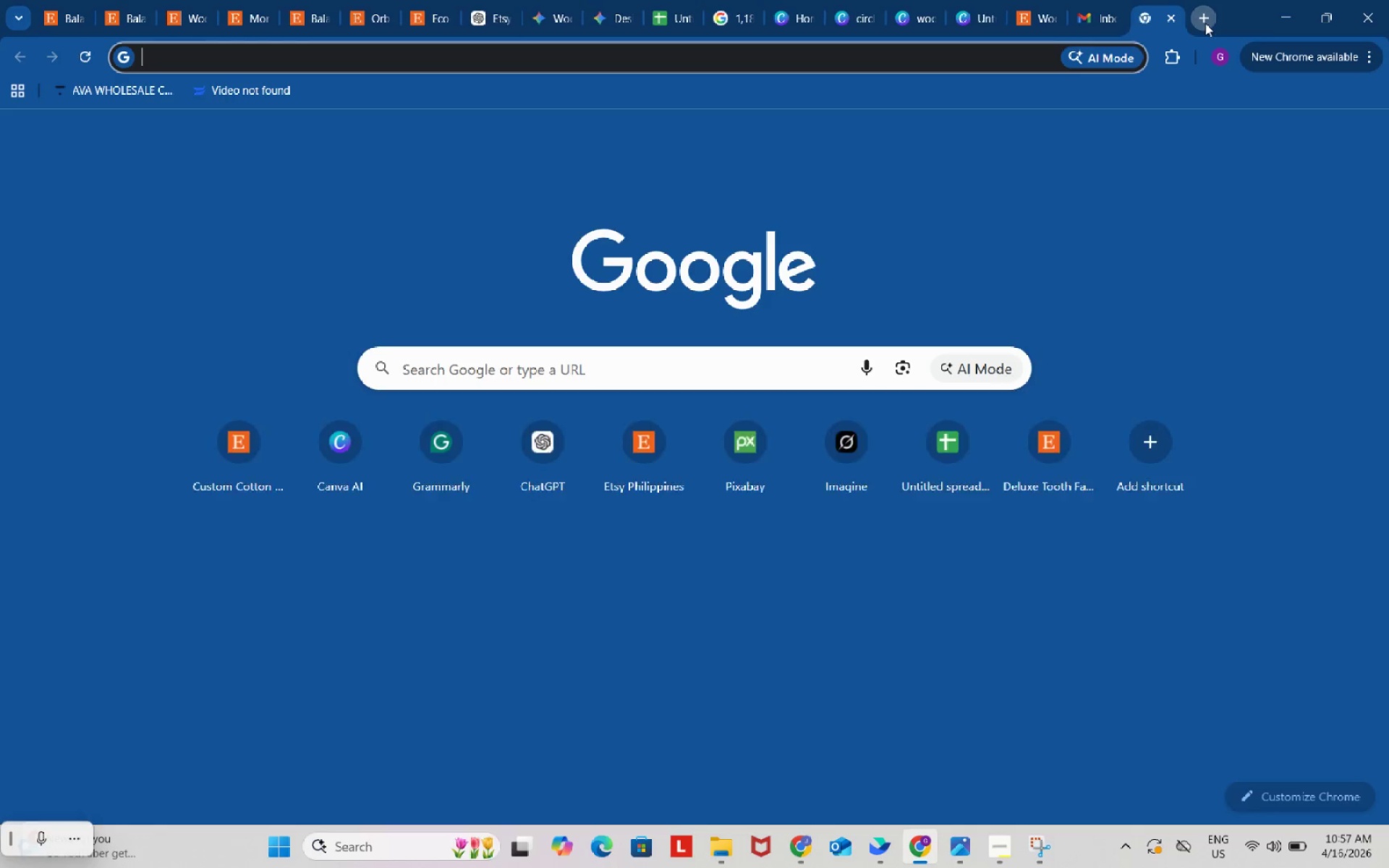 
key(Control+V)
 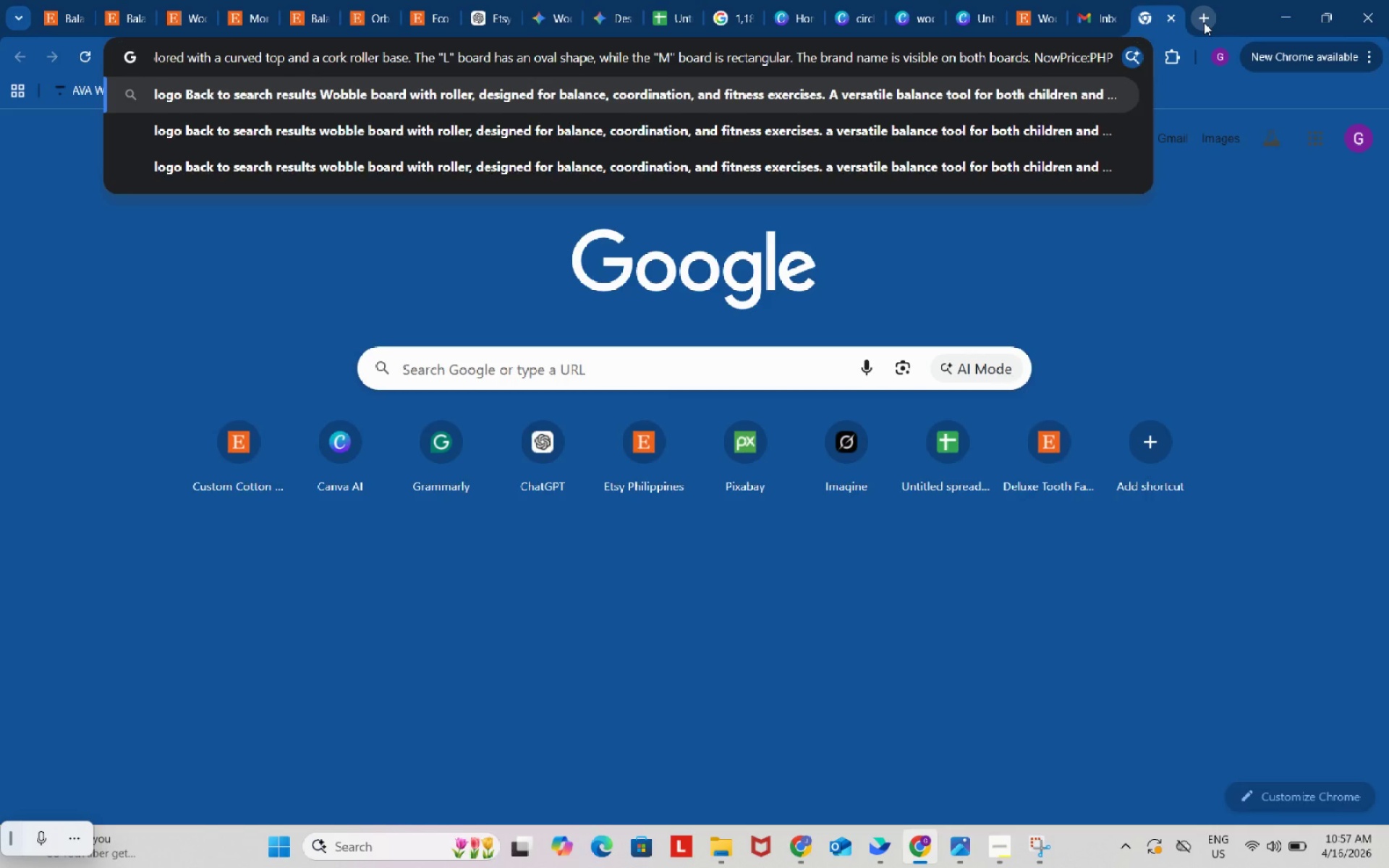 
key(Control+Z)
 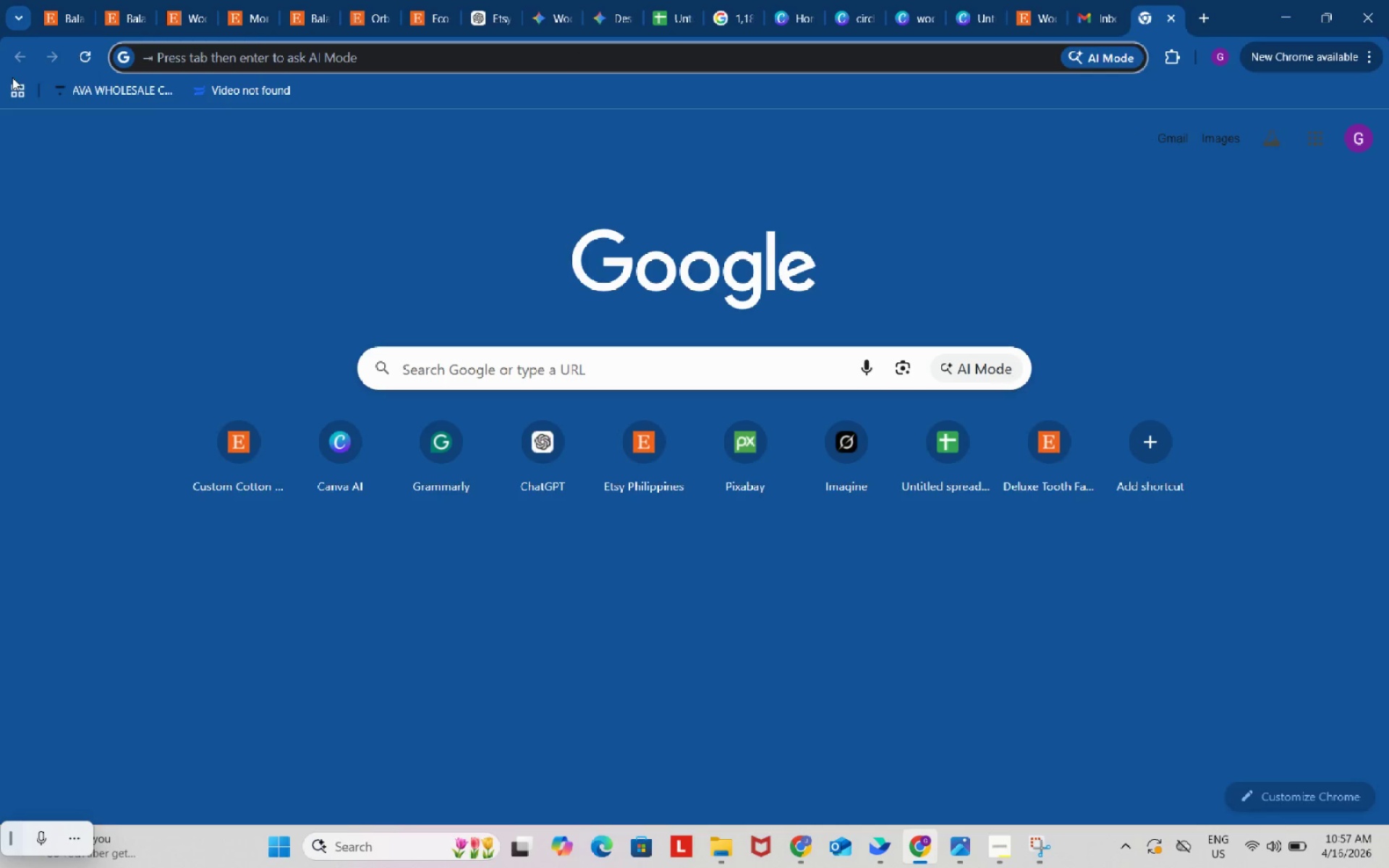 
left_click([244, 14])
 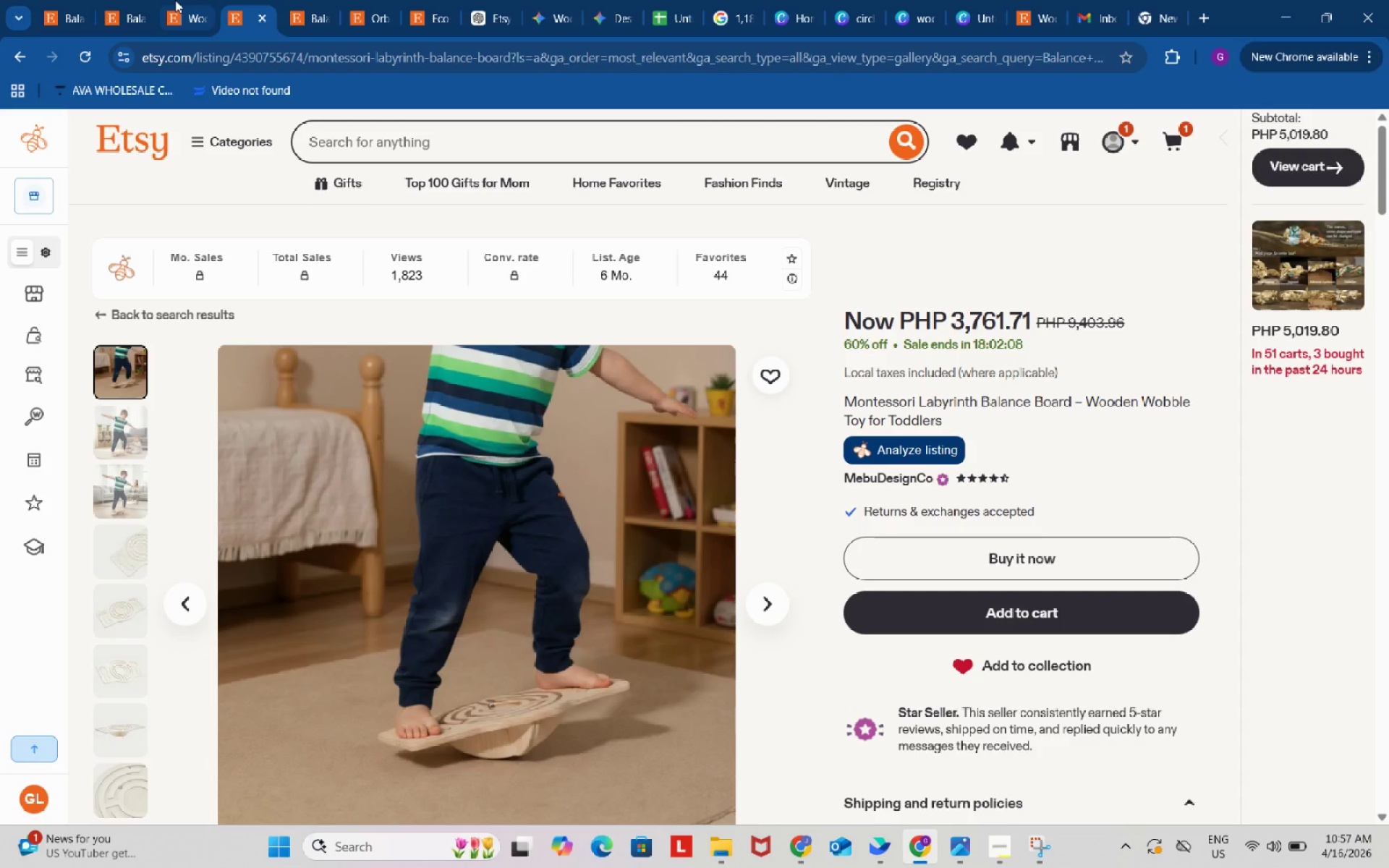 
left_click([175, 0])
 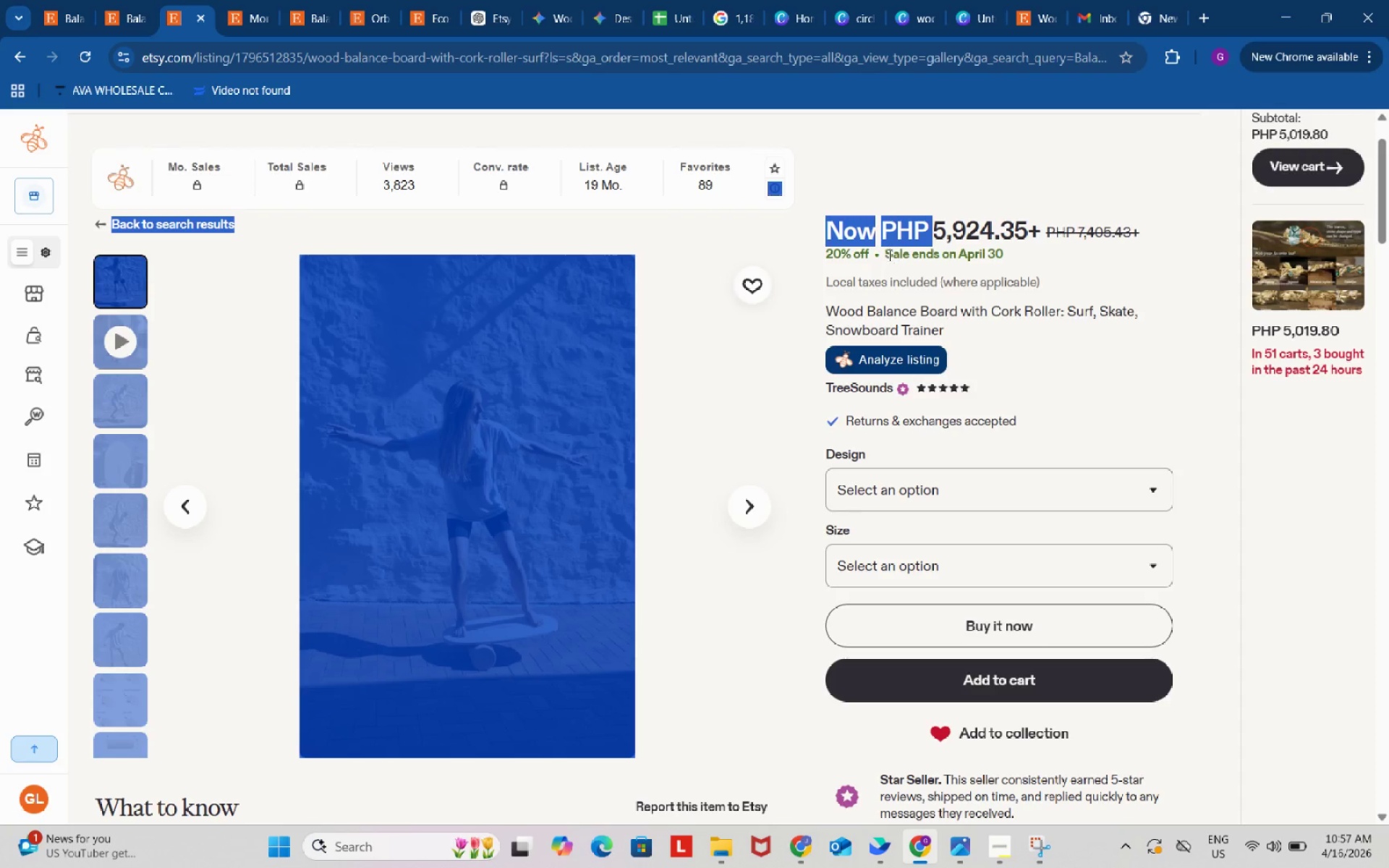 
left_click([896, 208])
 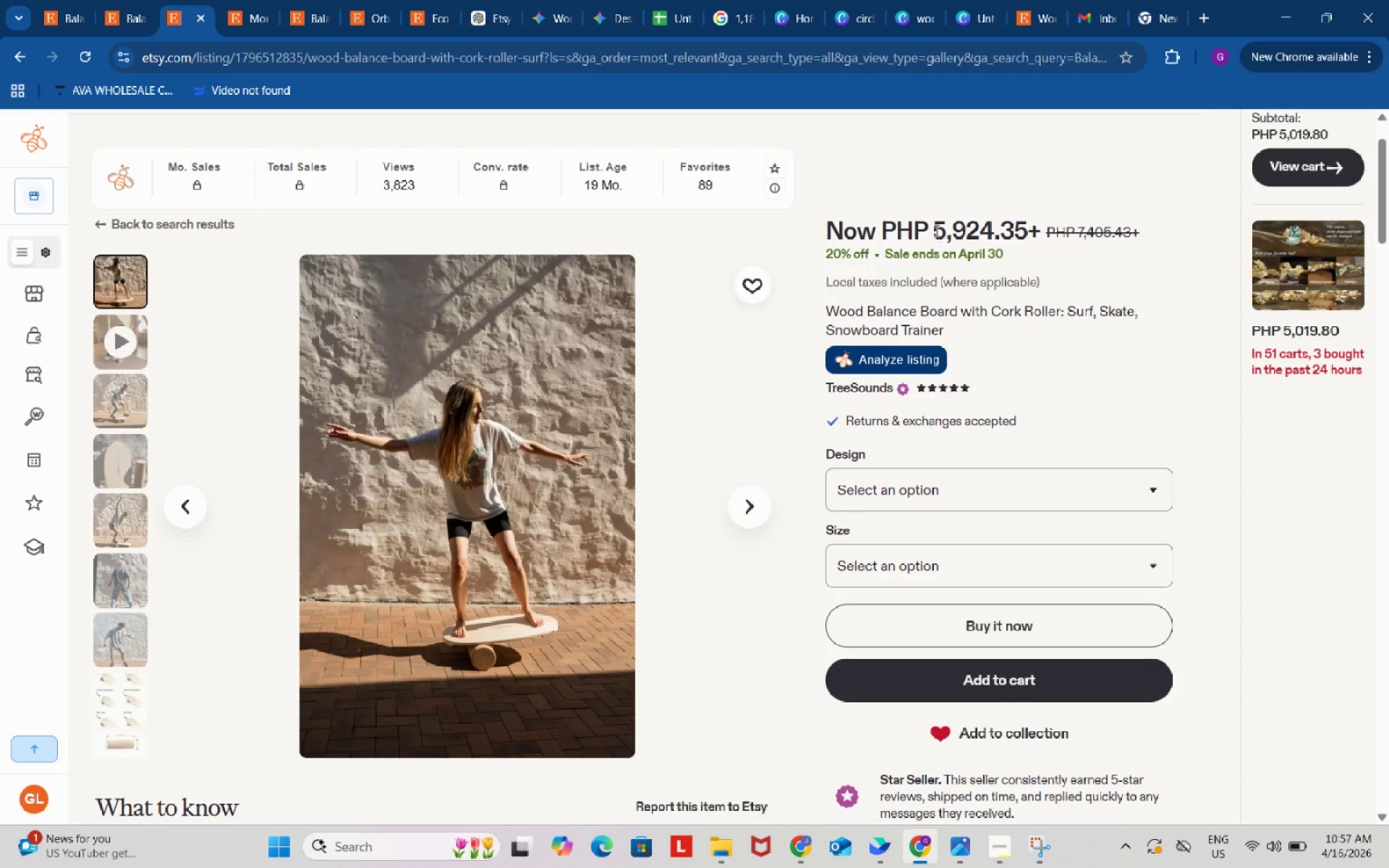 
left_click_drag(start_coordinate=[935, 230], to_coordinate=[1029, 225])
 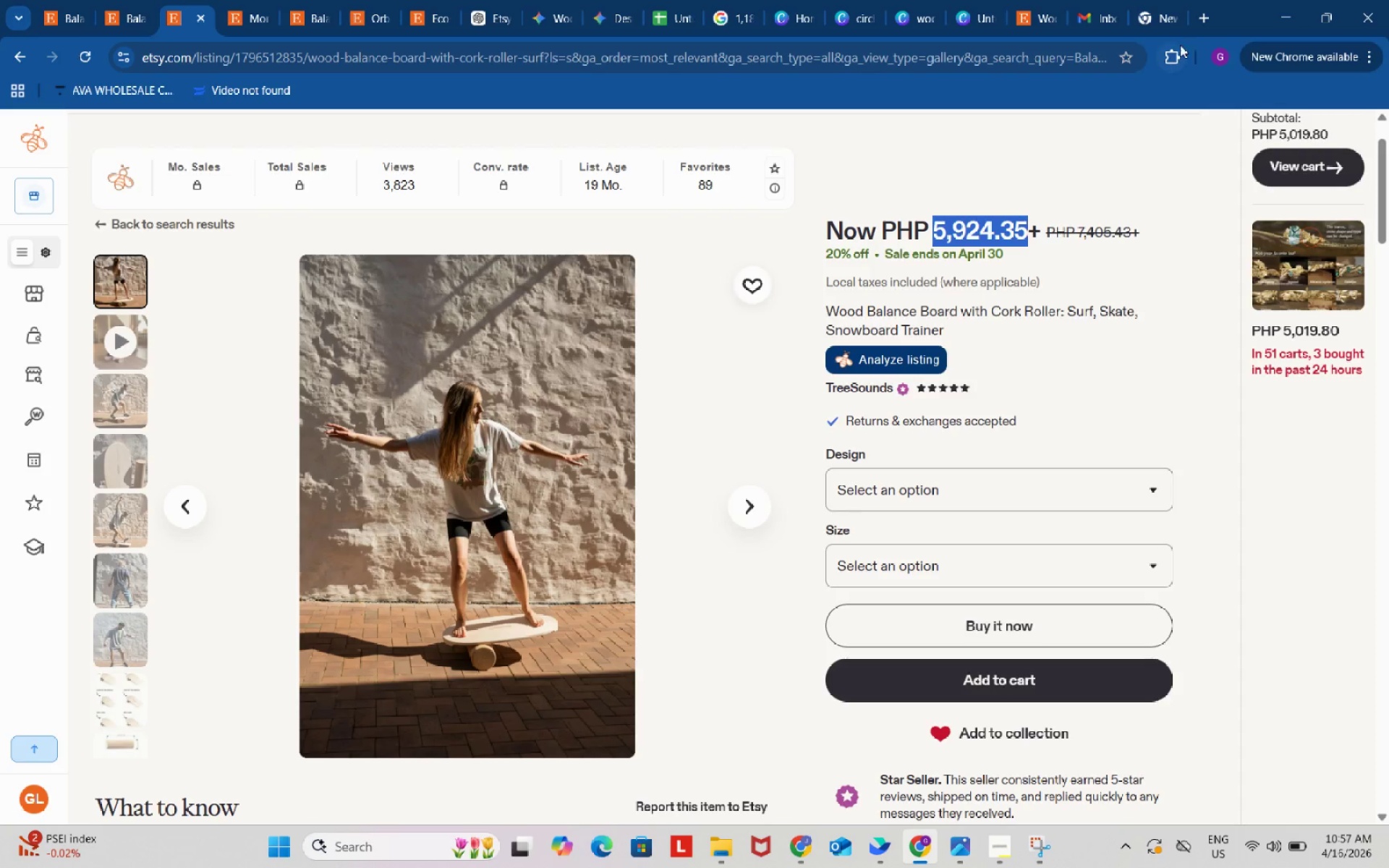 
key(Control+C)
 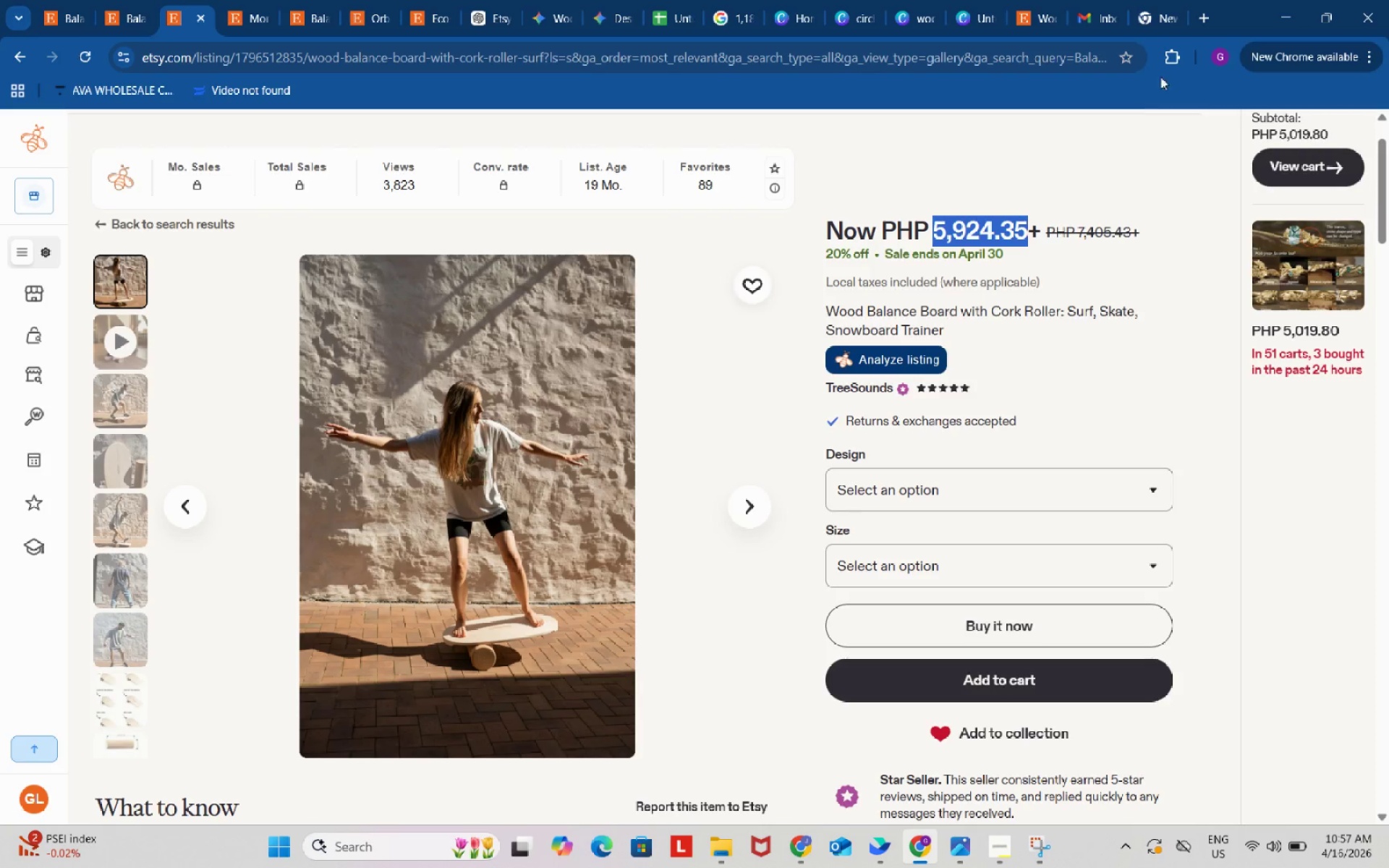 
key(Control+ControlLeft)
 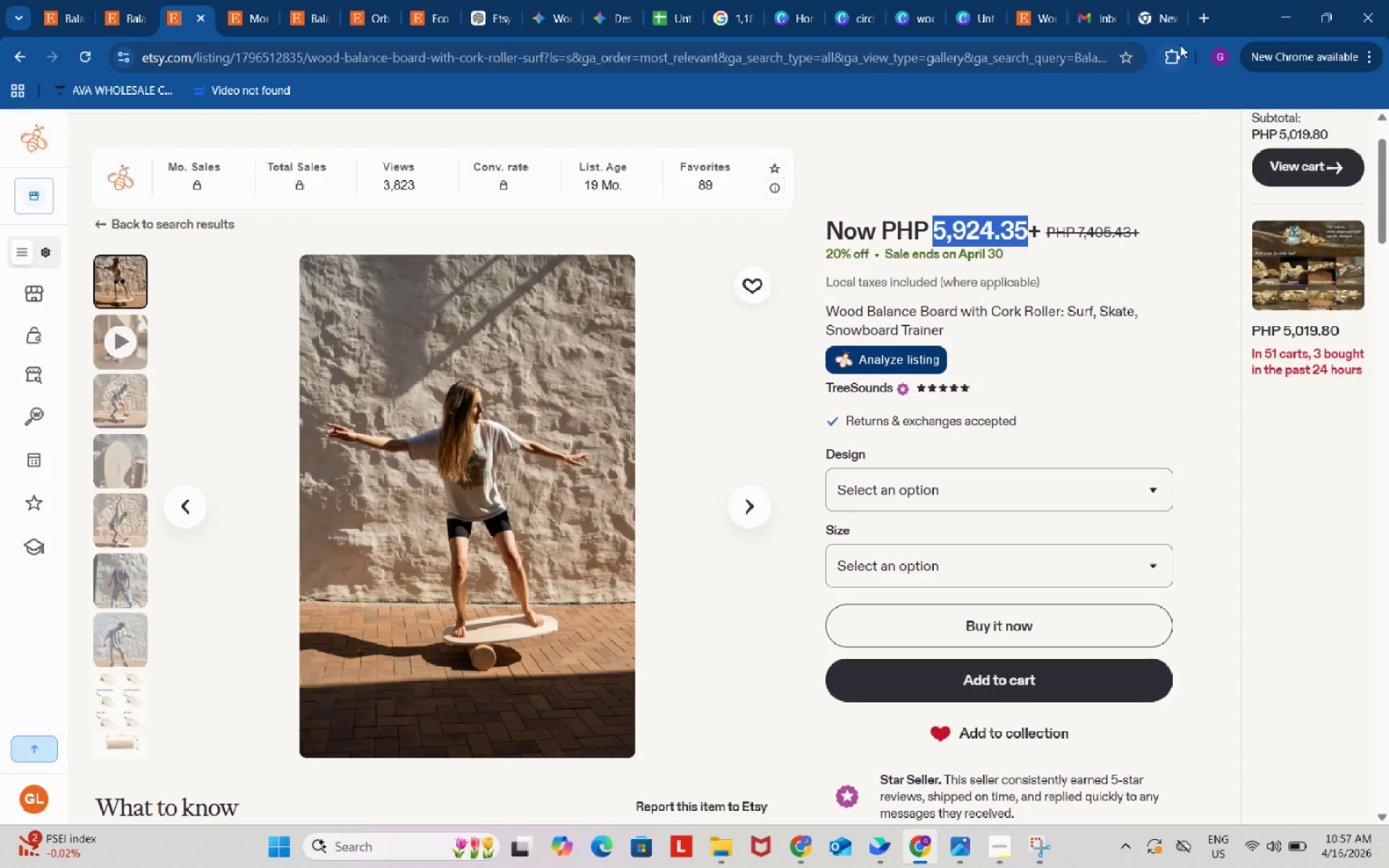 
key(Control+C)
 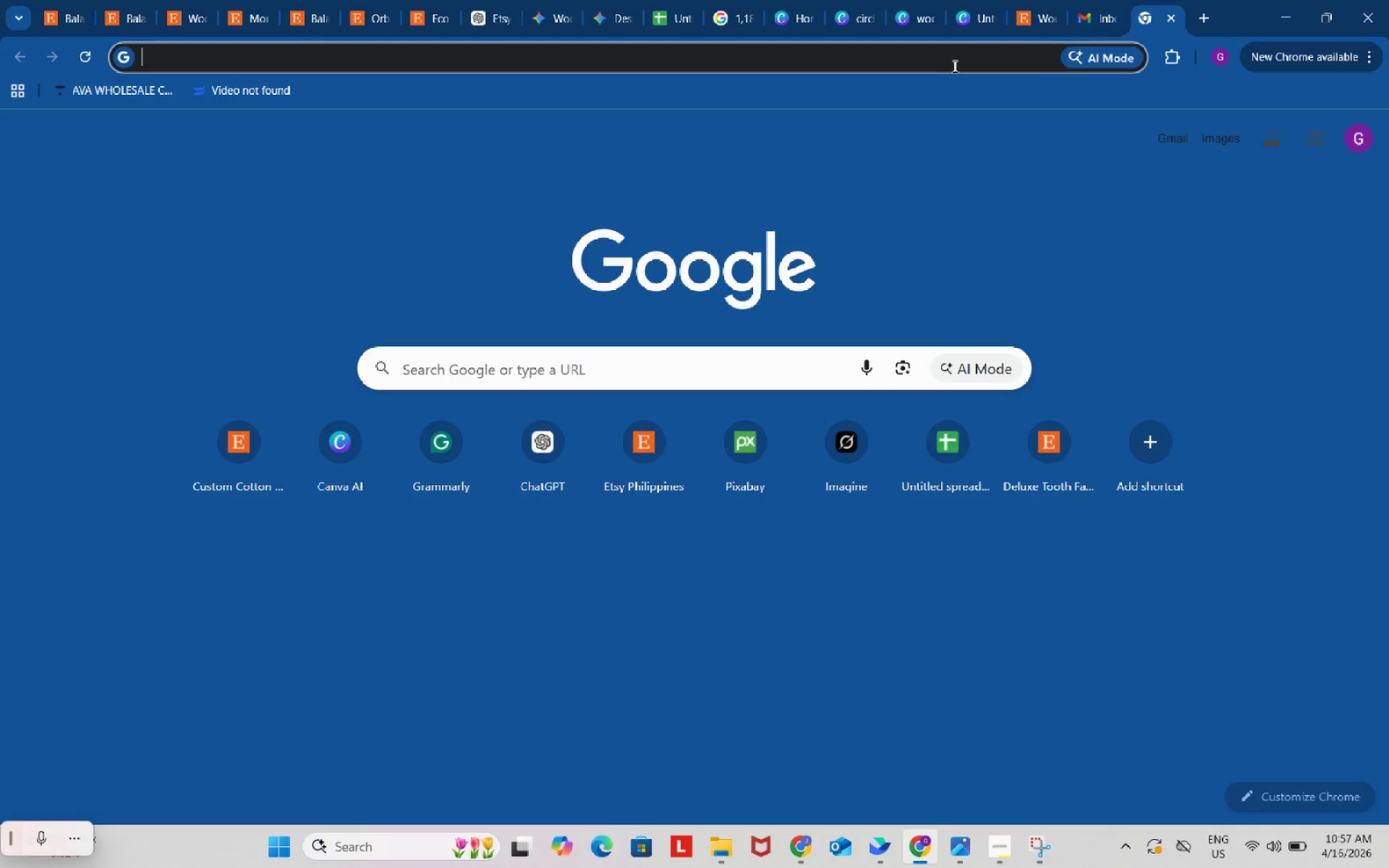 
left_click([952, 66])
 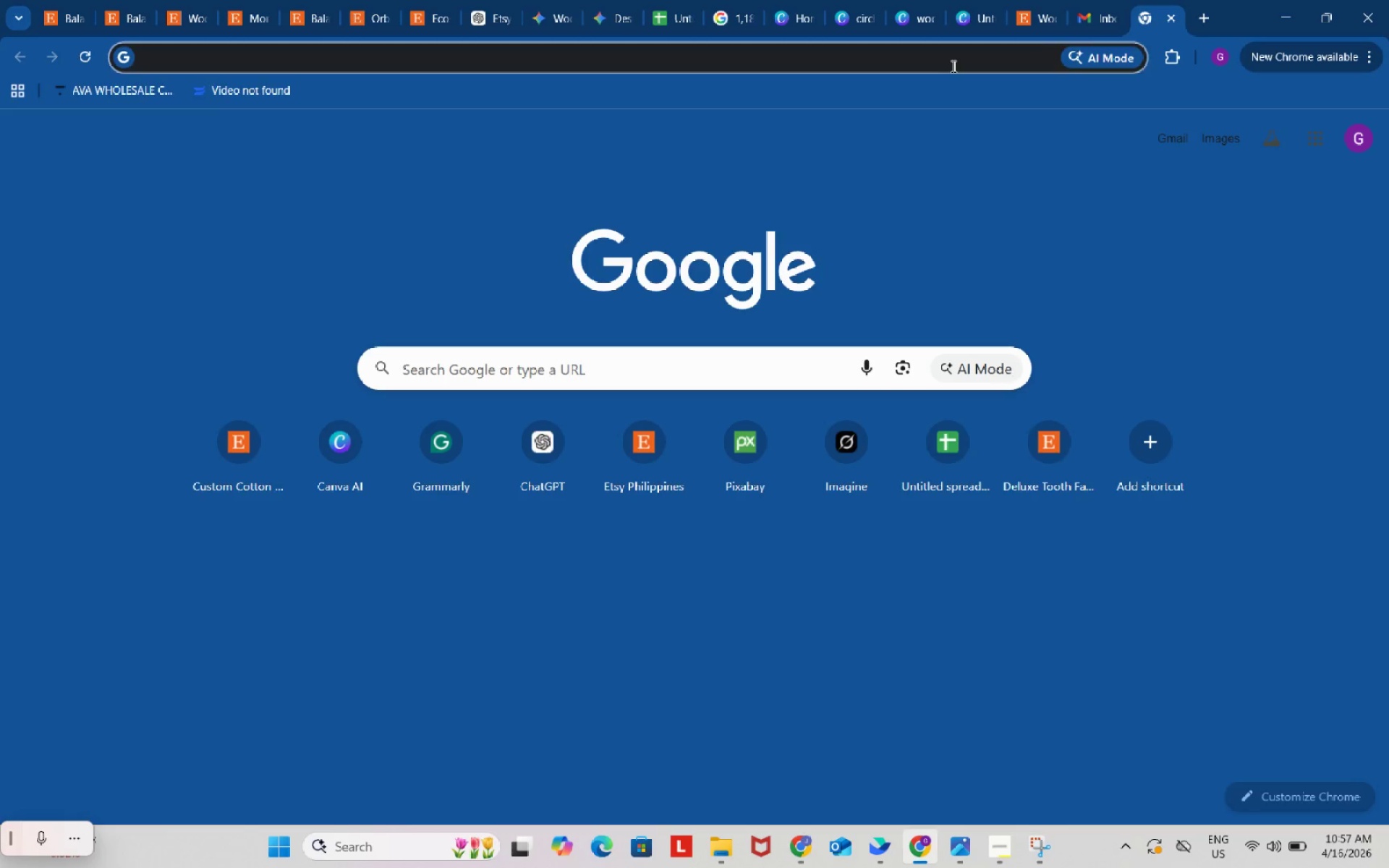 
key(Control+ControlLeft)
 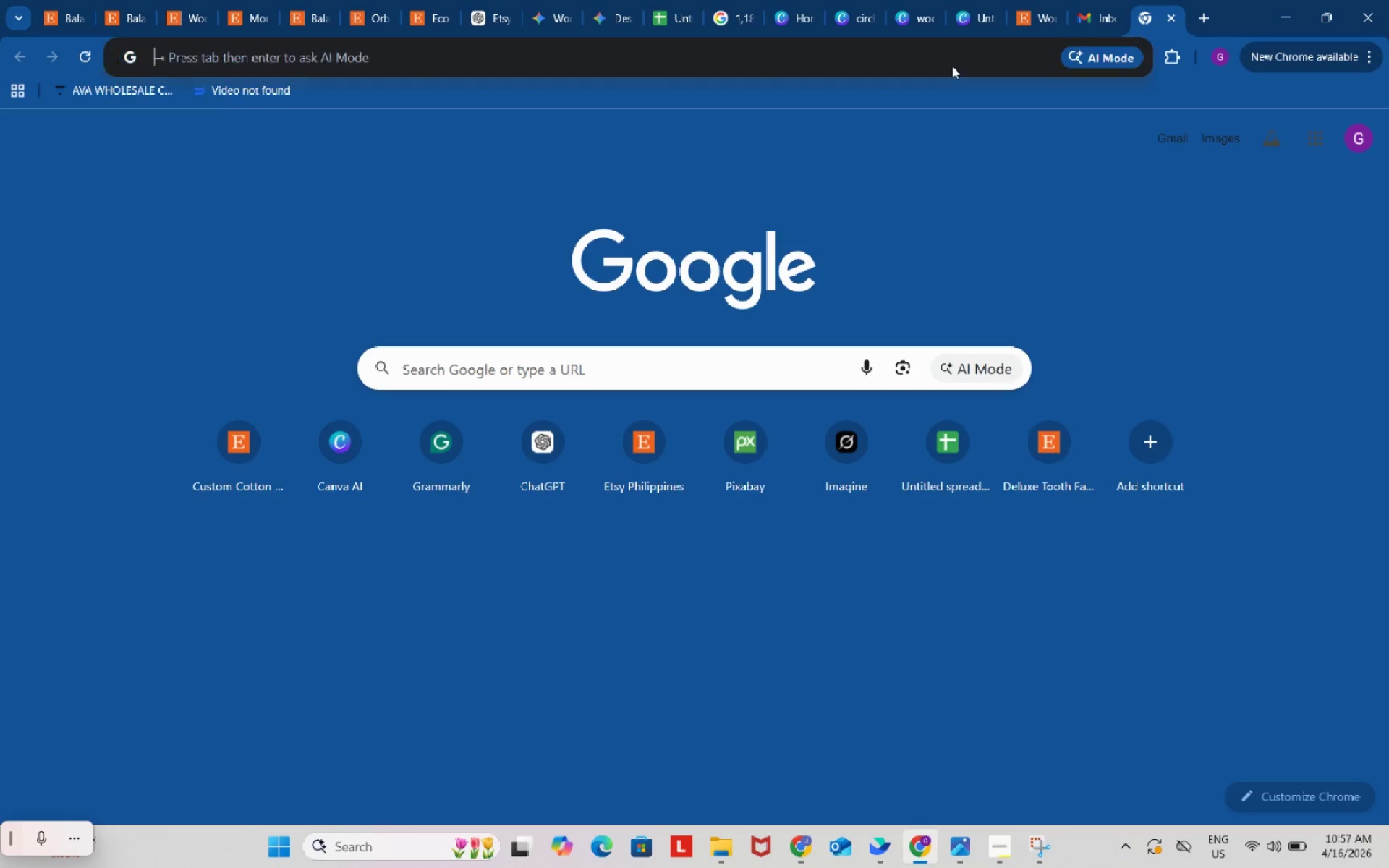 
key(Control+V)
 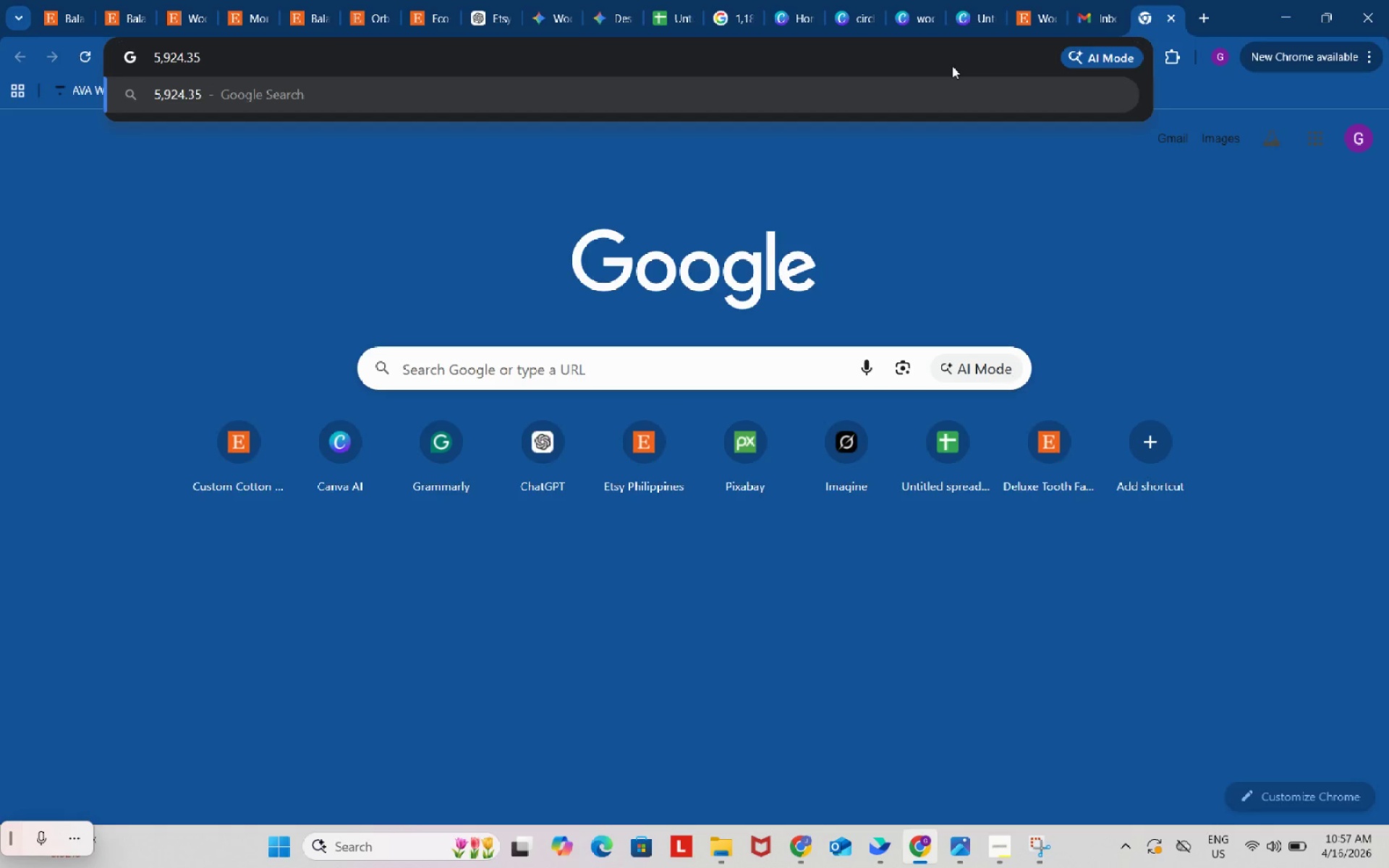 
type( php to usd)
 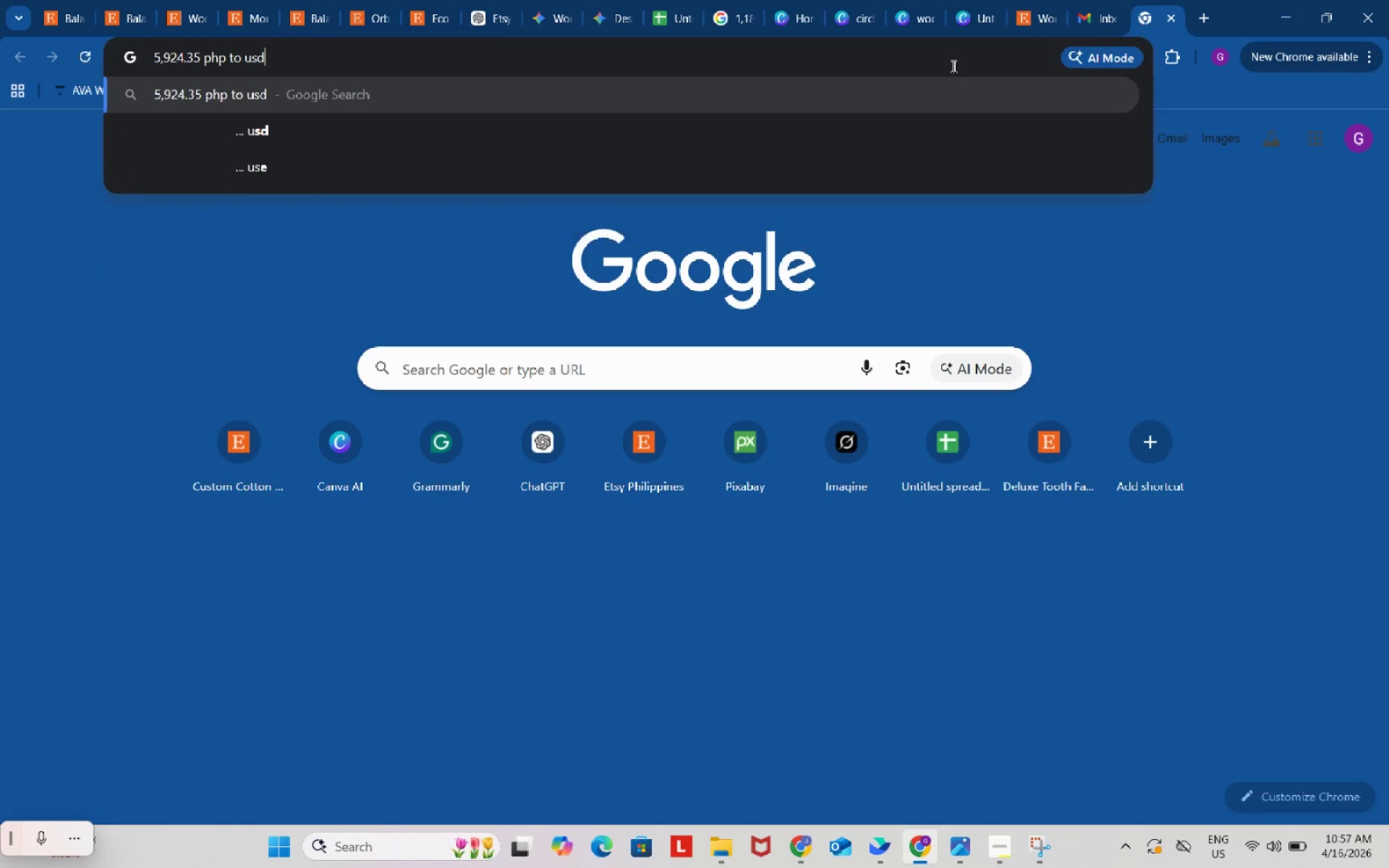 
key(Enter)
 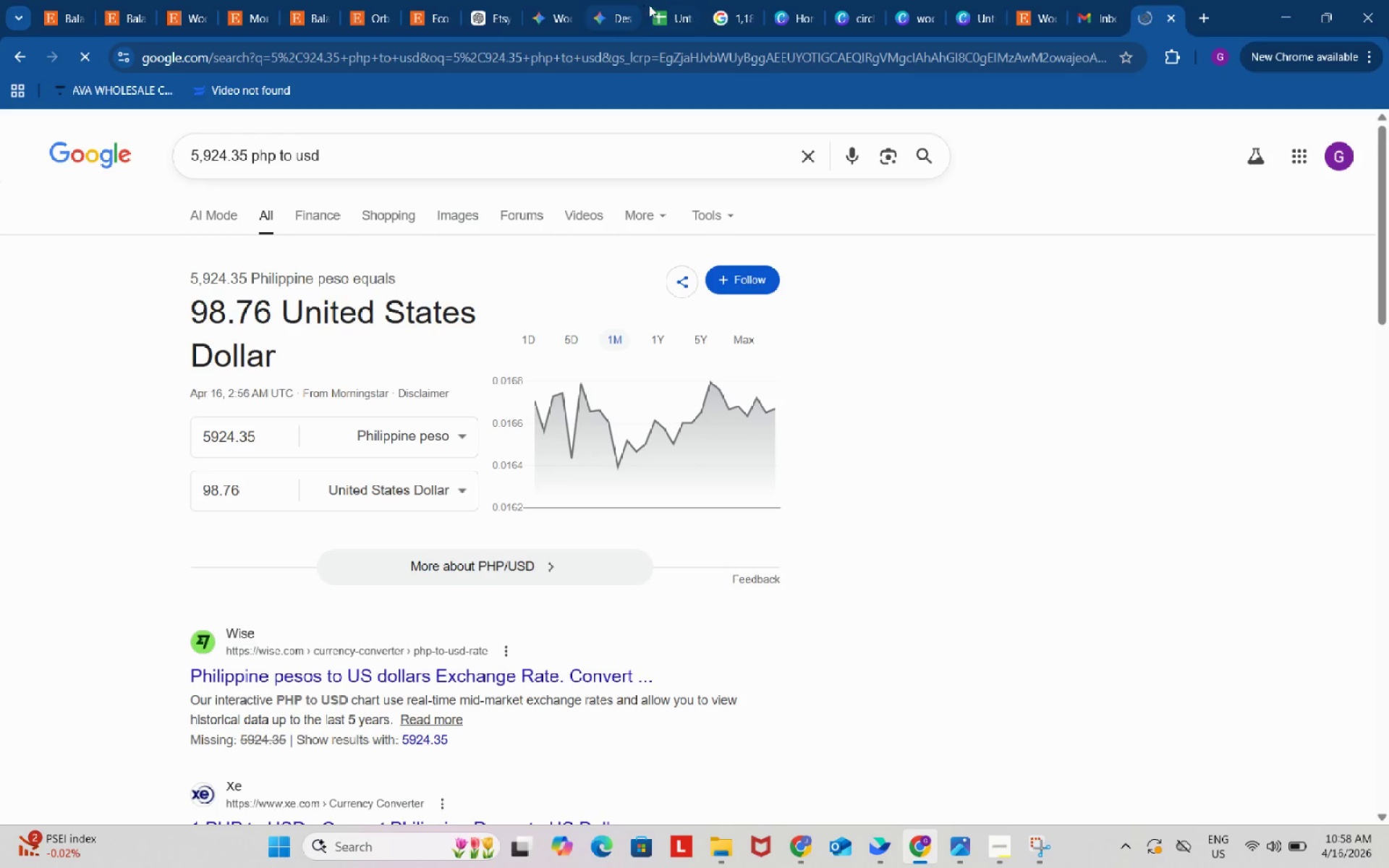 
left_click([684, 1])
 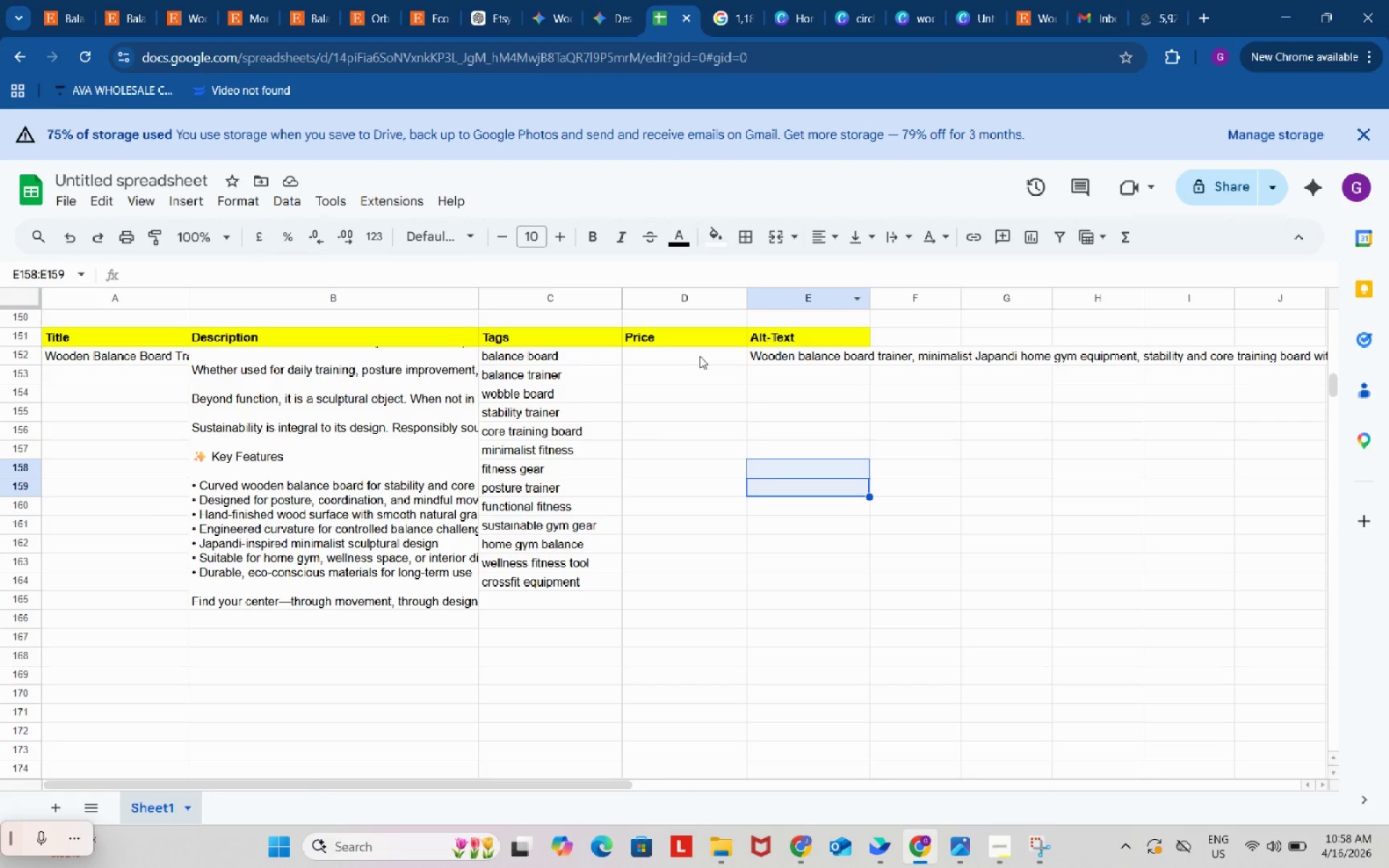 
double_click([700, 356])
 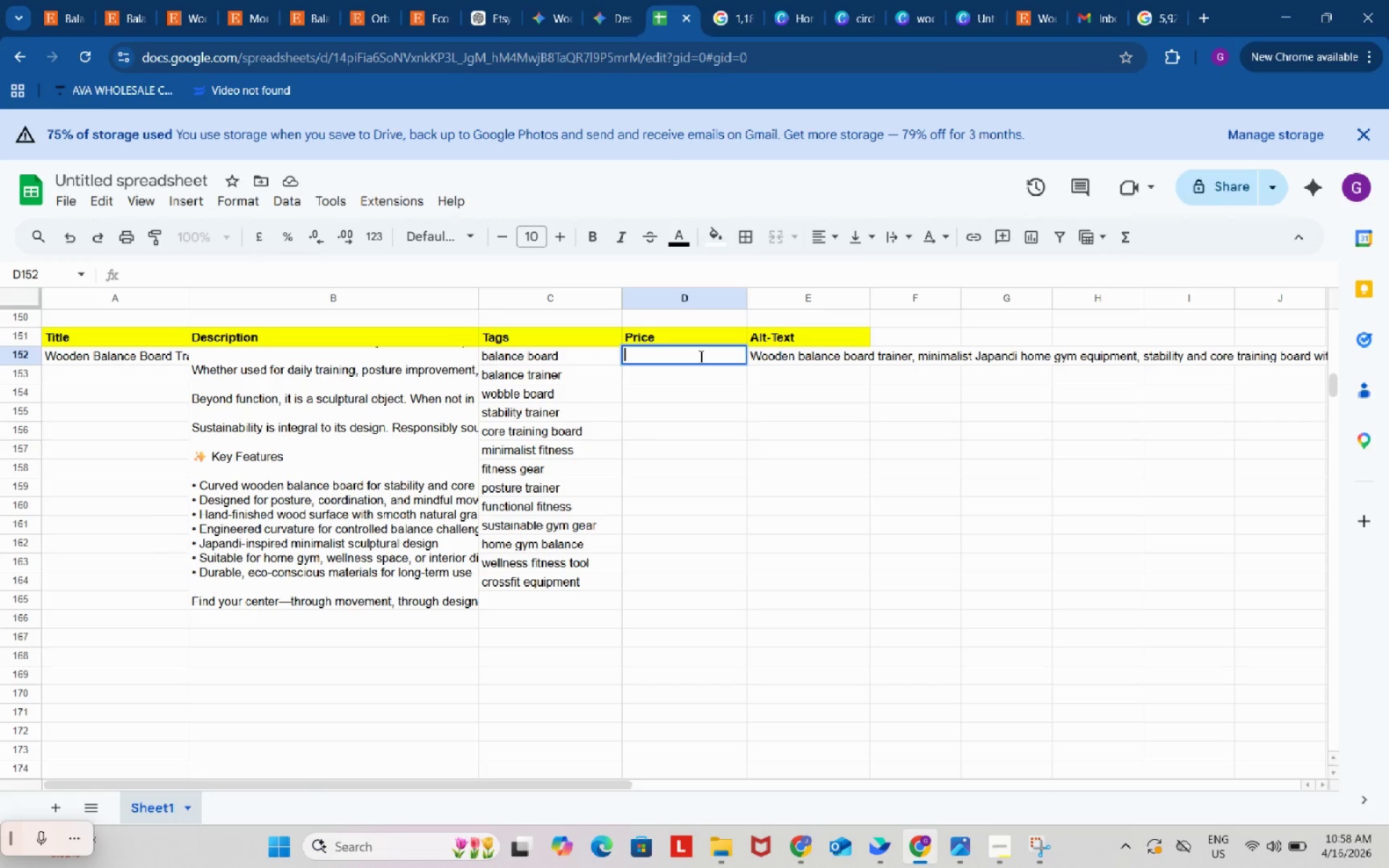 
key(Shift+ShiftRight)
 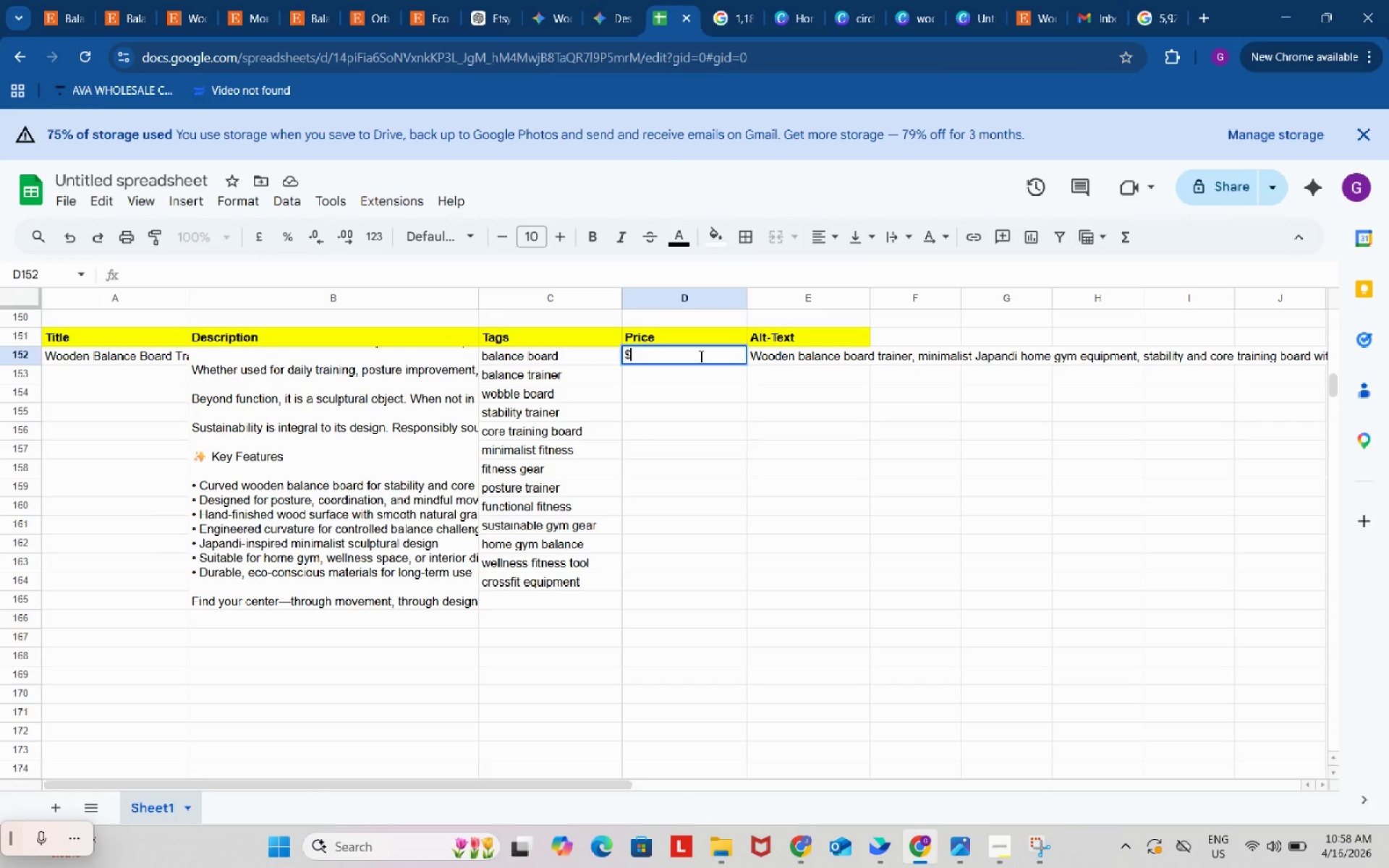 
key(Shift+4)
 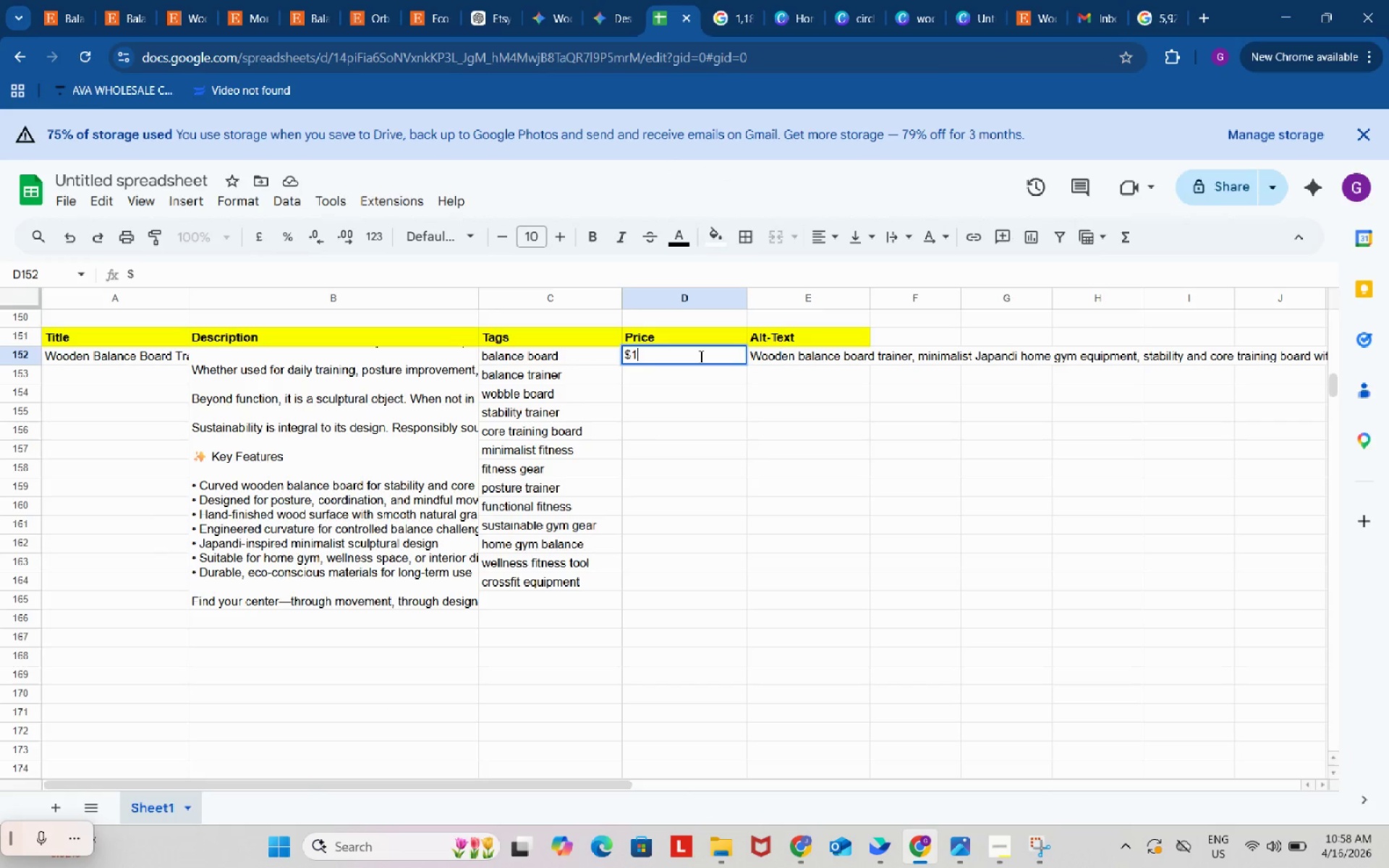 
key(Numpad1)
 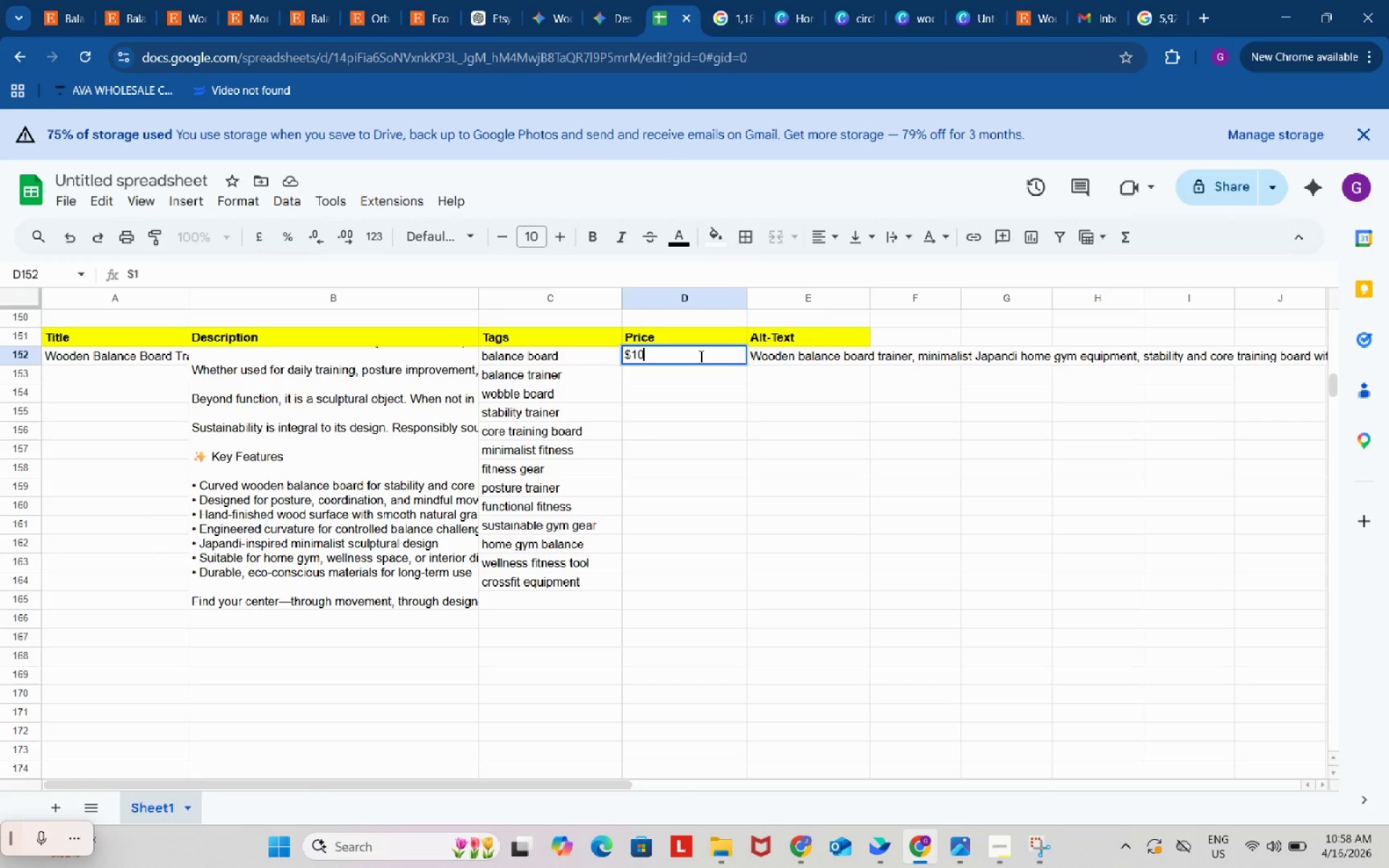 
key(Numpad0)
 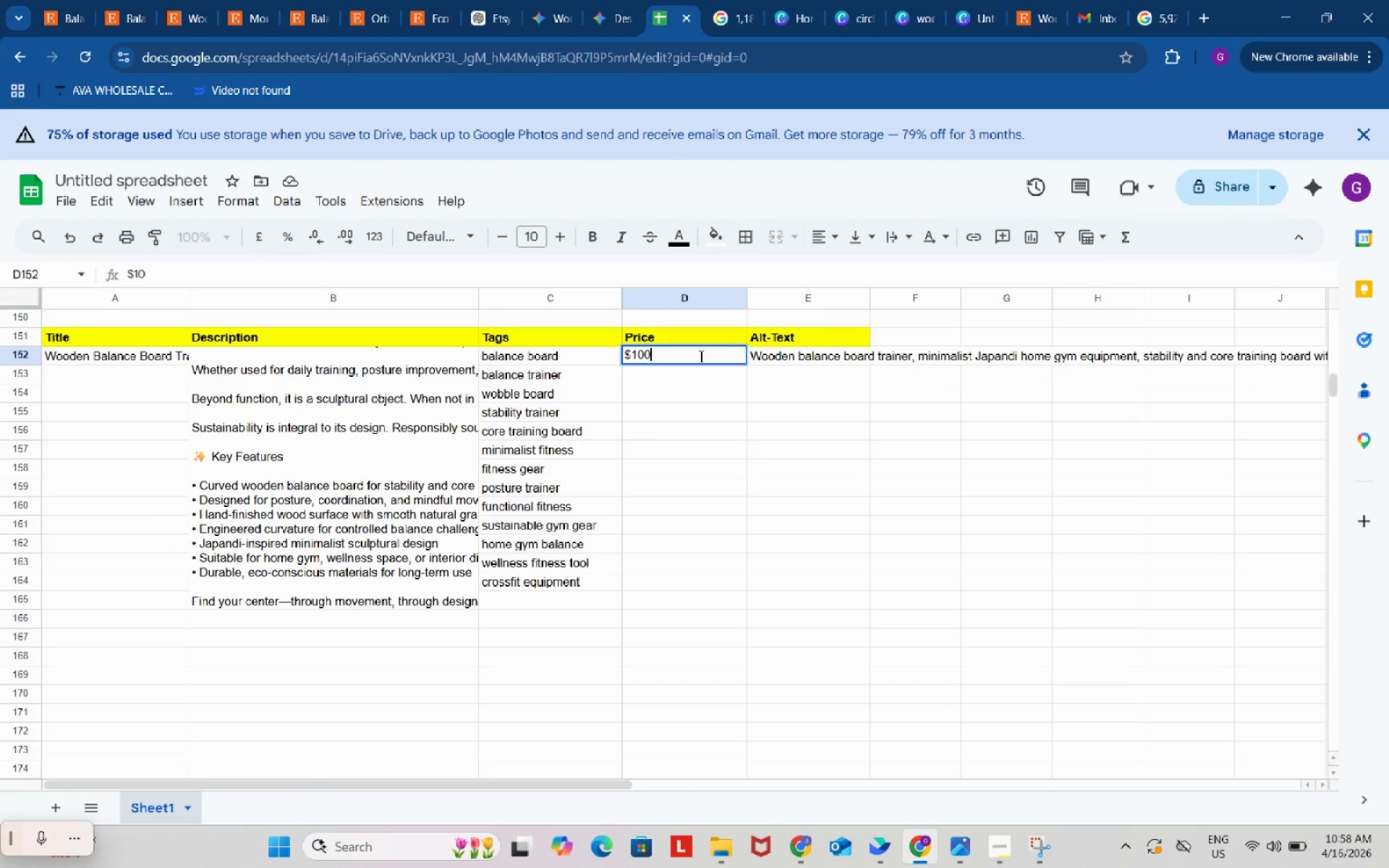 
key(Numpad0)
 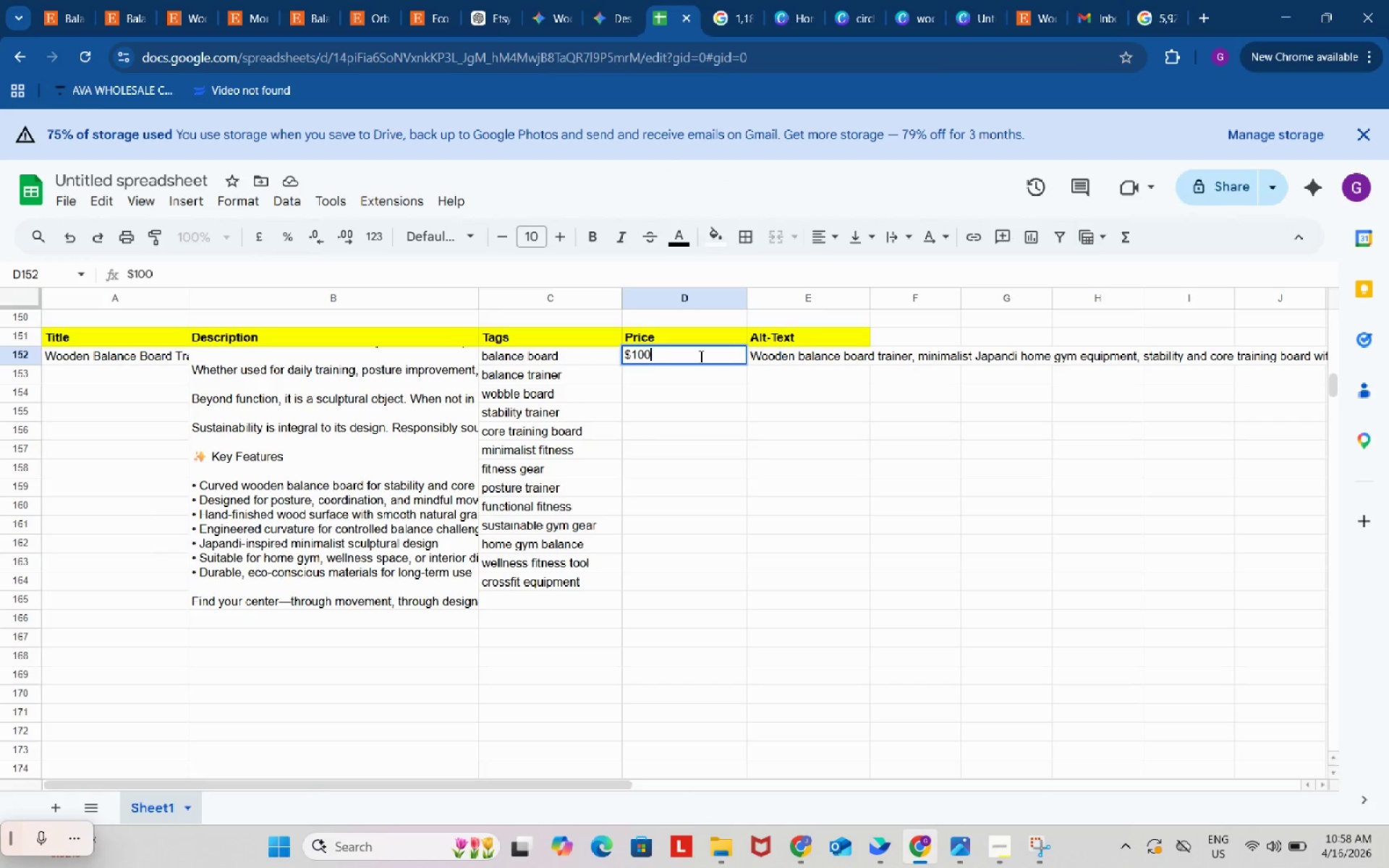 
key(Space)
 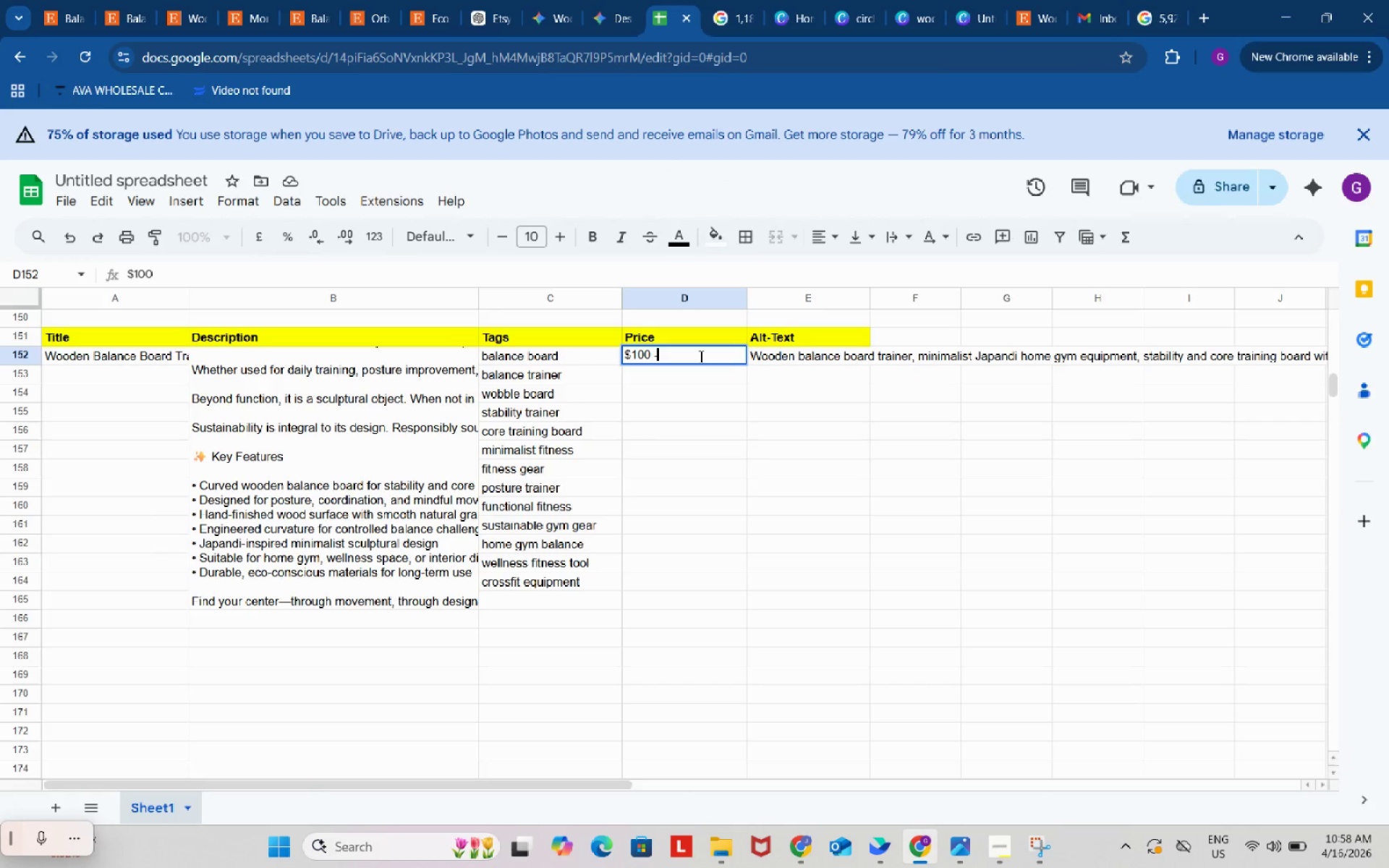 
key(NumpadSubtract)
 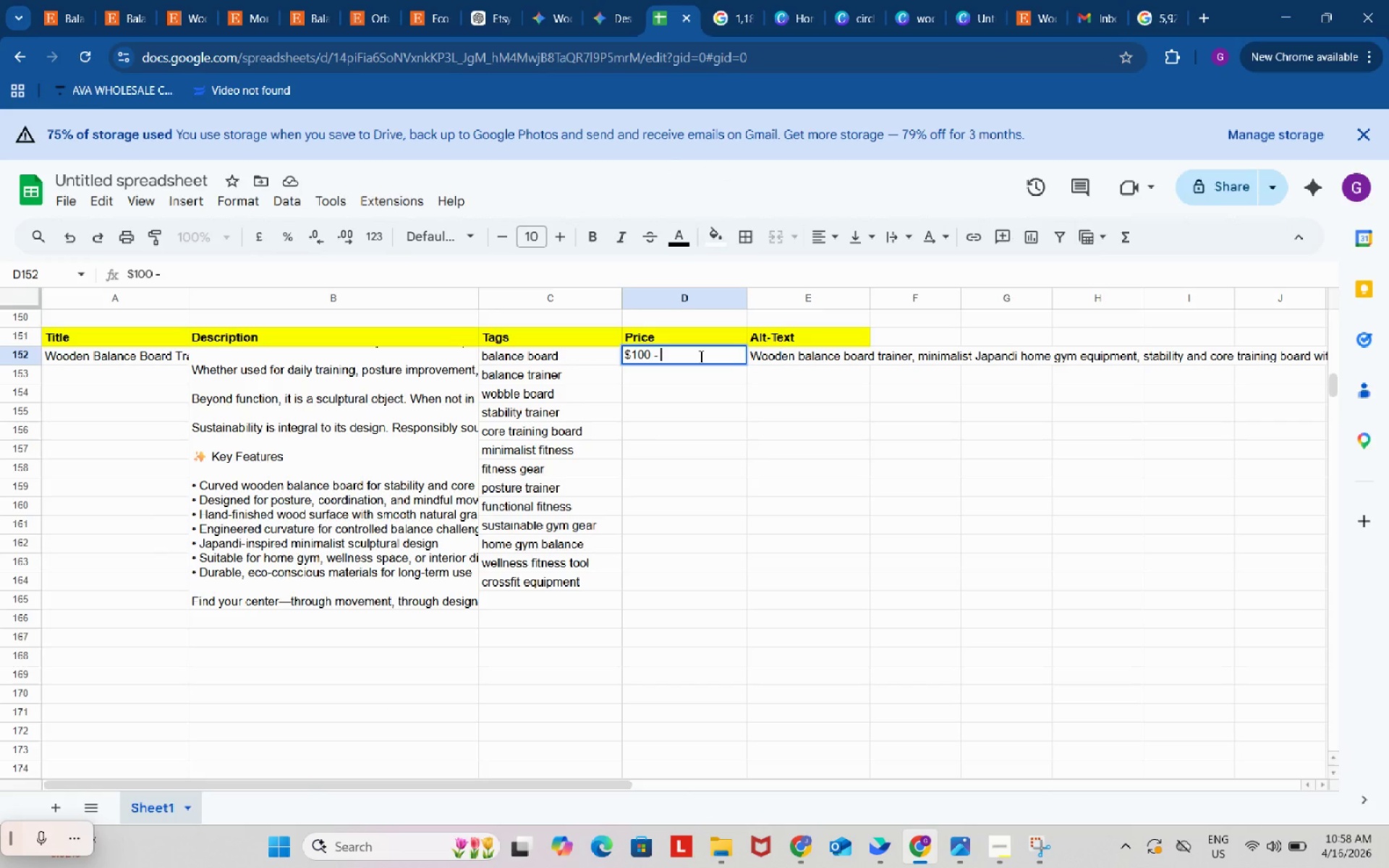 
key(Space)
 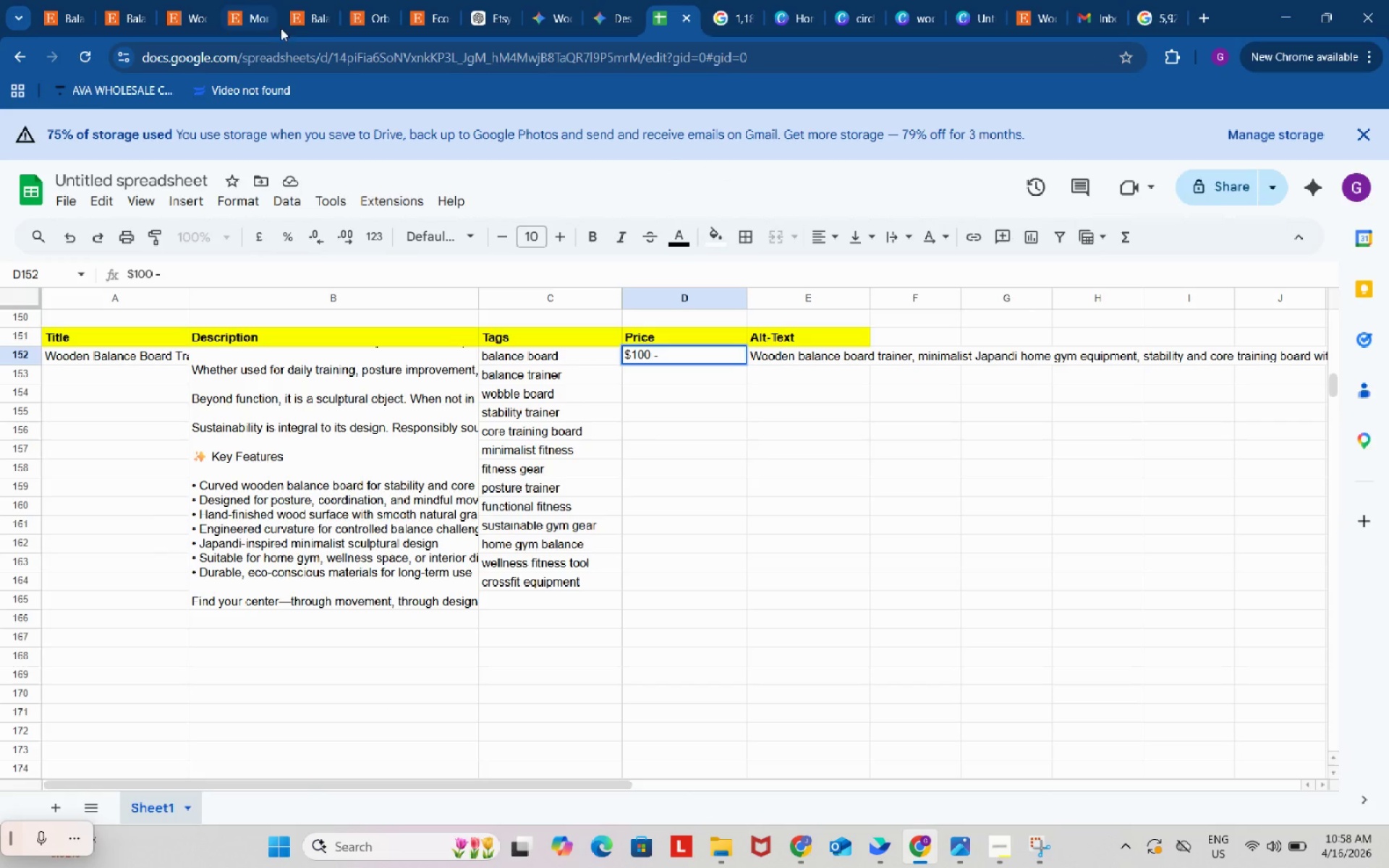 
left_click([302, 5])
 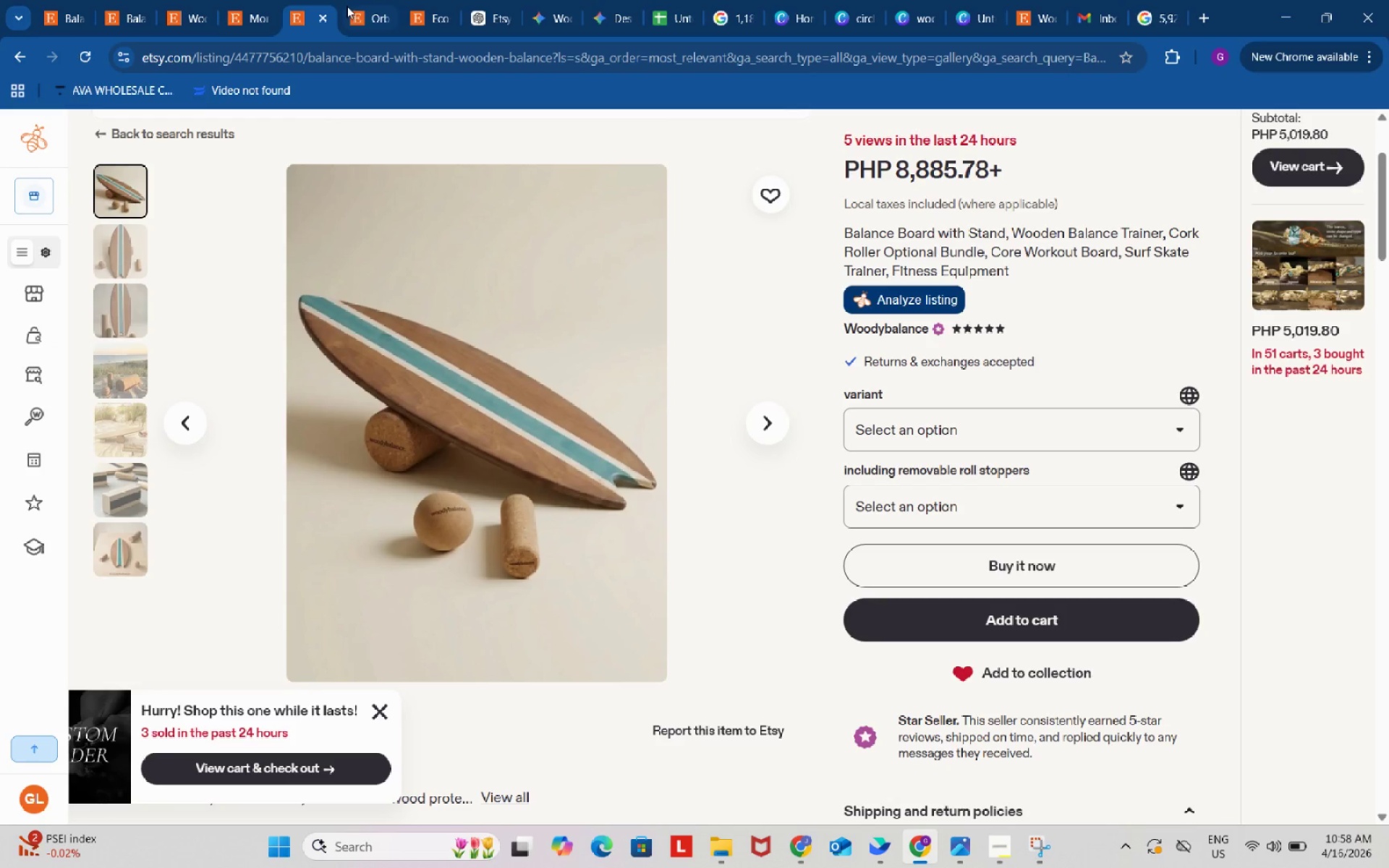 
left_click([349, 6])
 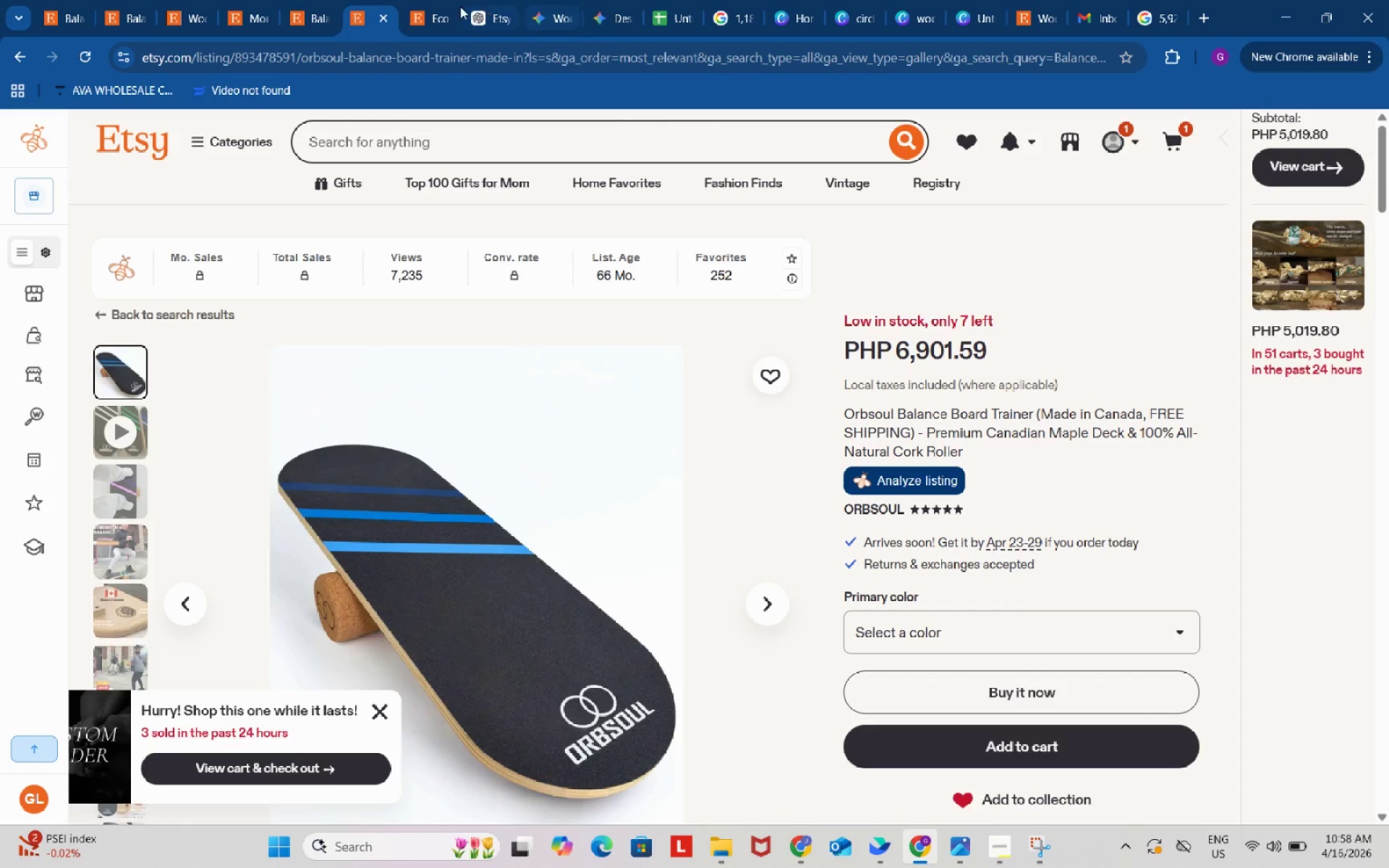 
left_click_drag(start_coordinate=[440, 4], to_coordinate=[449, 12])
 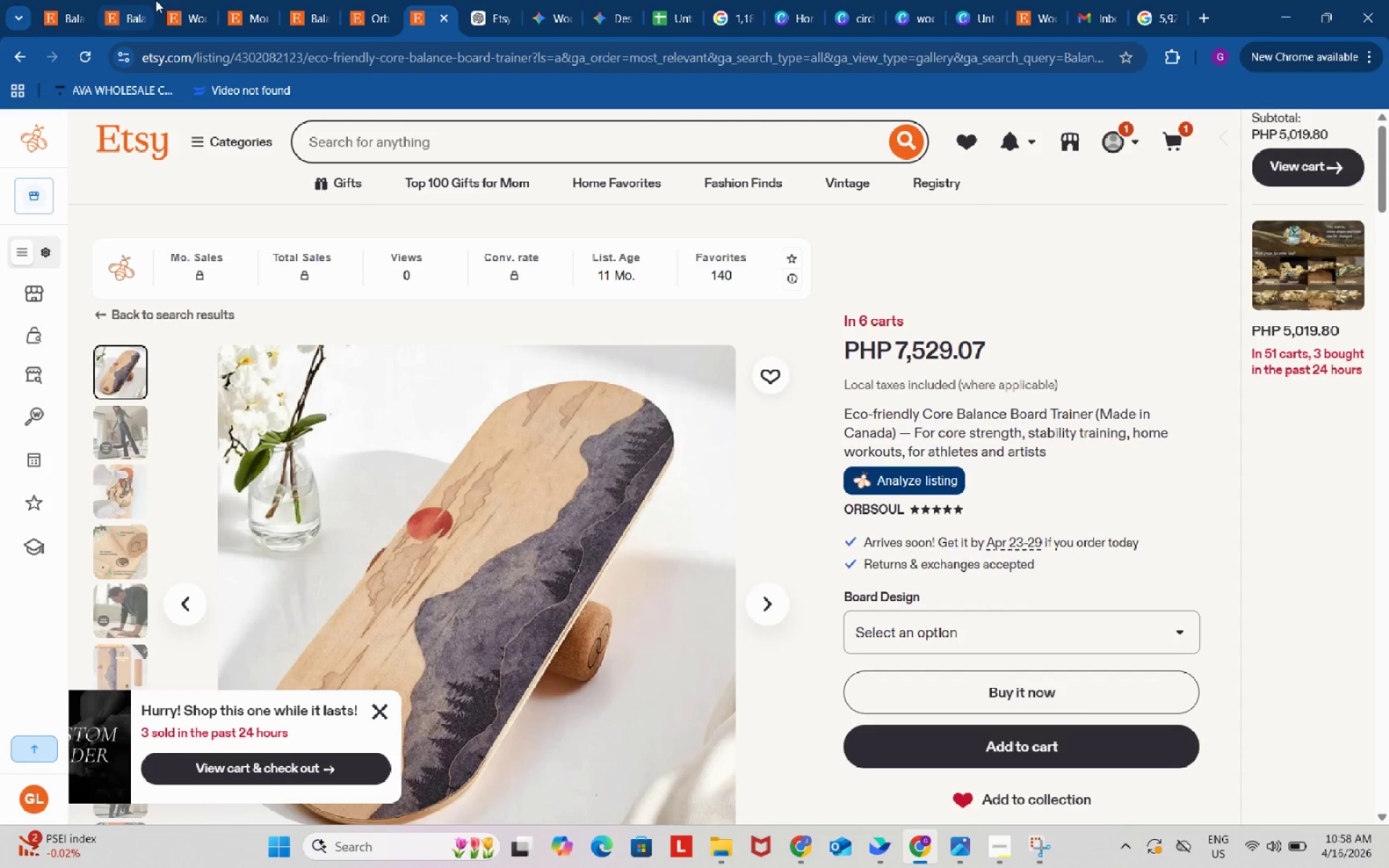 
left_click([180, 0])
 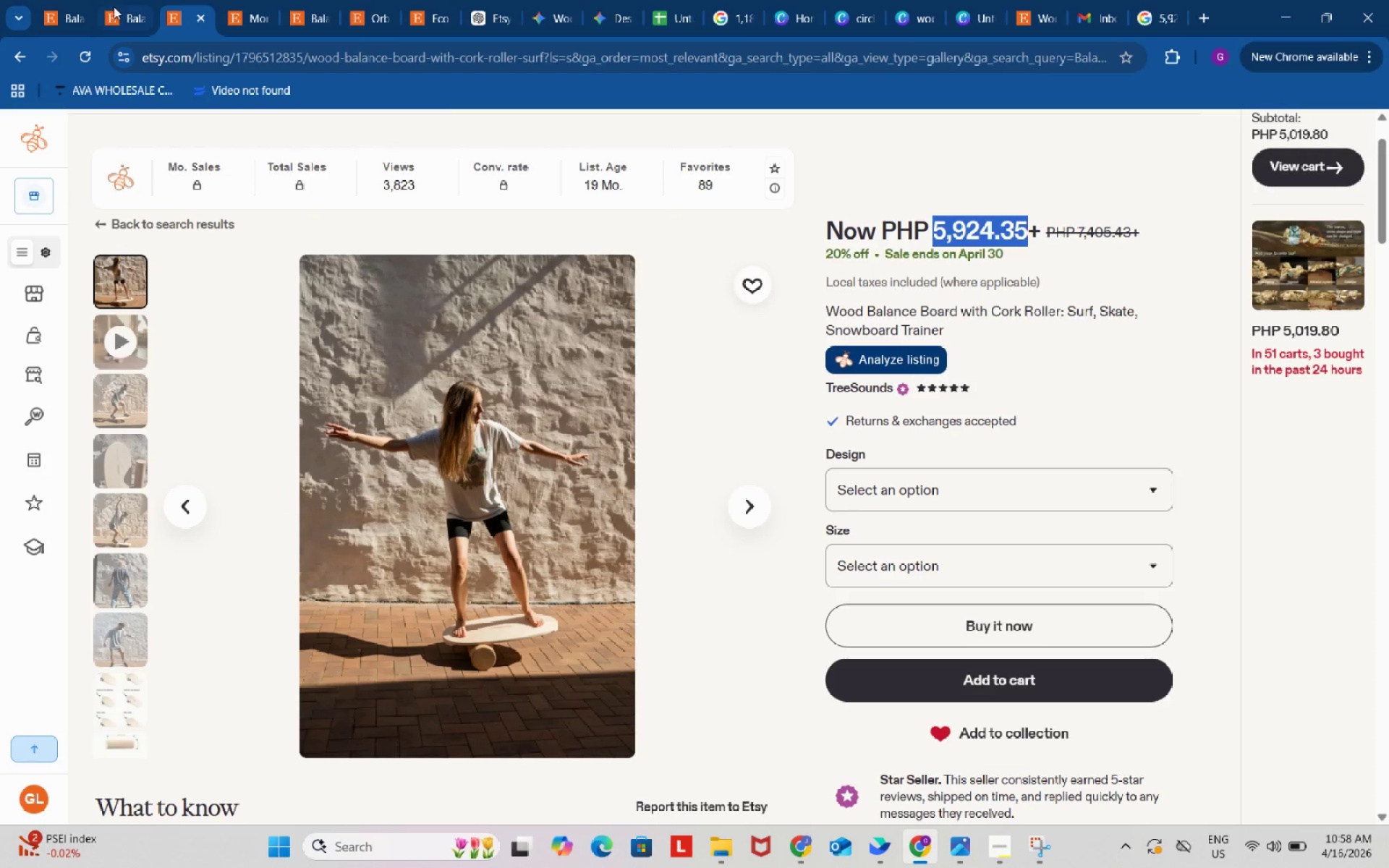 
left_click([111, 5])
 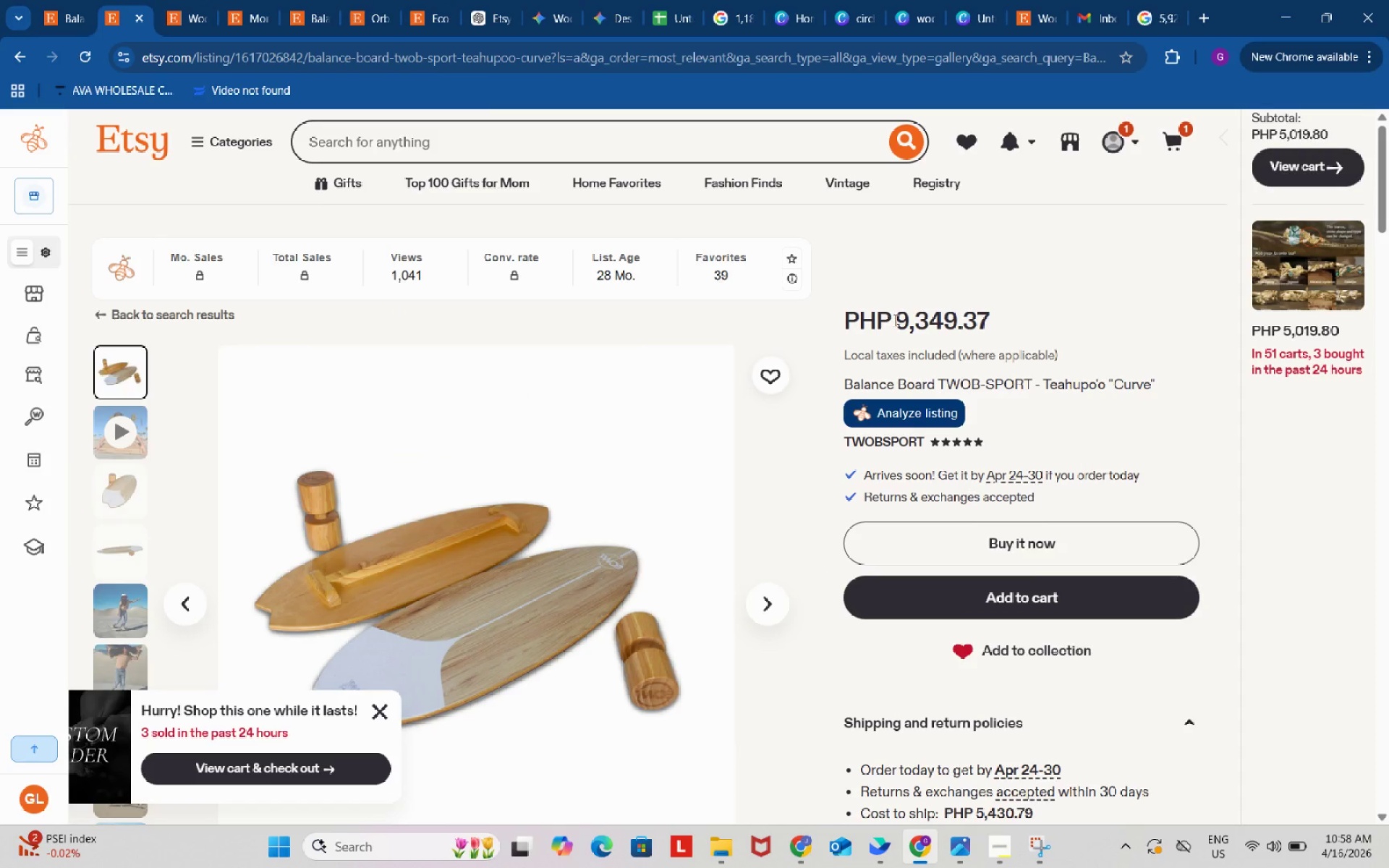 
left_click_drag(start_coordinate=[898, 320], to_coordinate=[992, 318])
 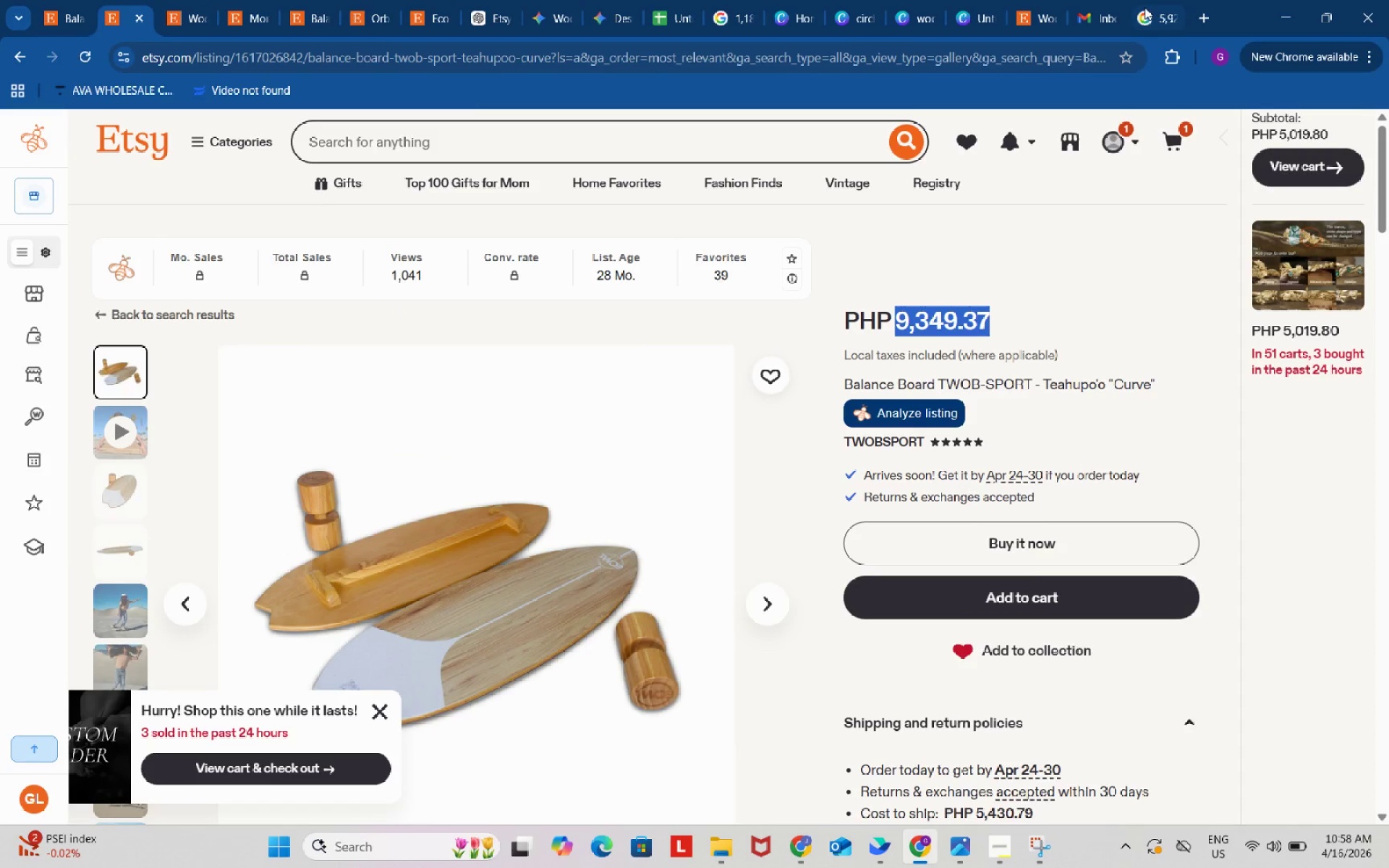 
key(Control+C)
 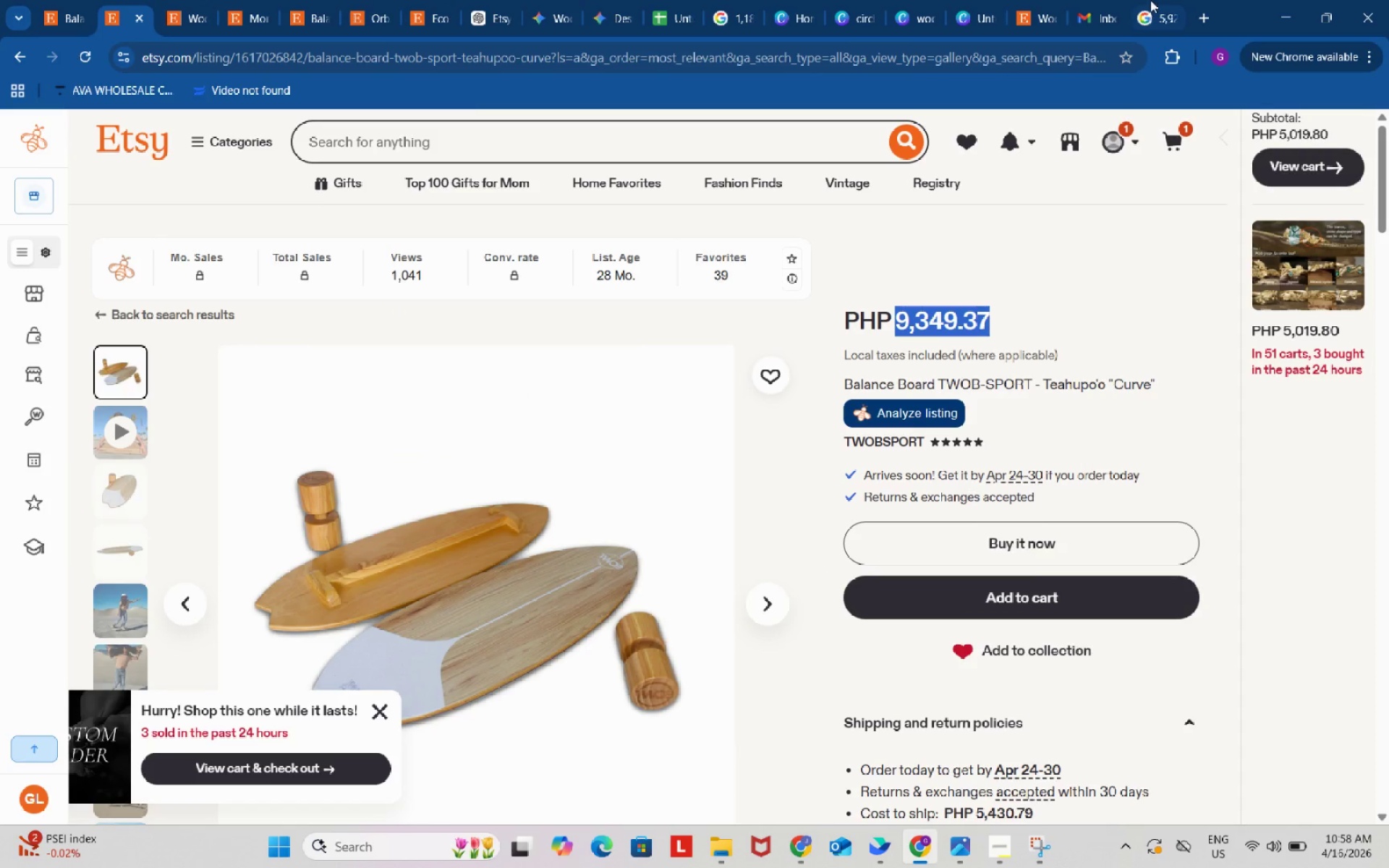 
left_click_drag(start_coordinate=[1153, 0], to_coordinate=[1144, 0])
 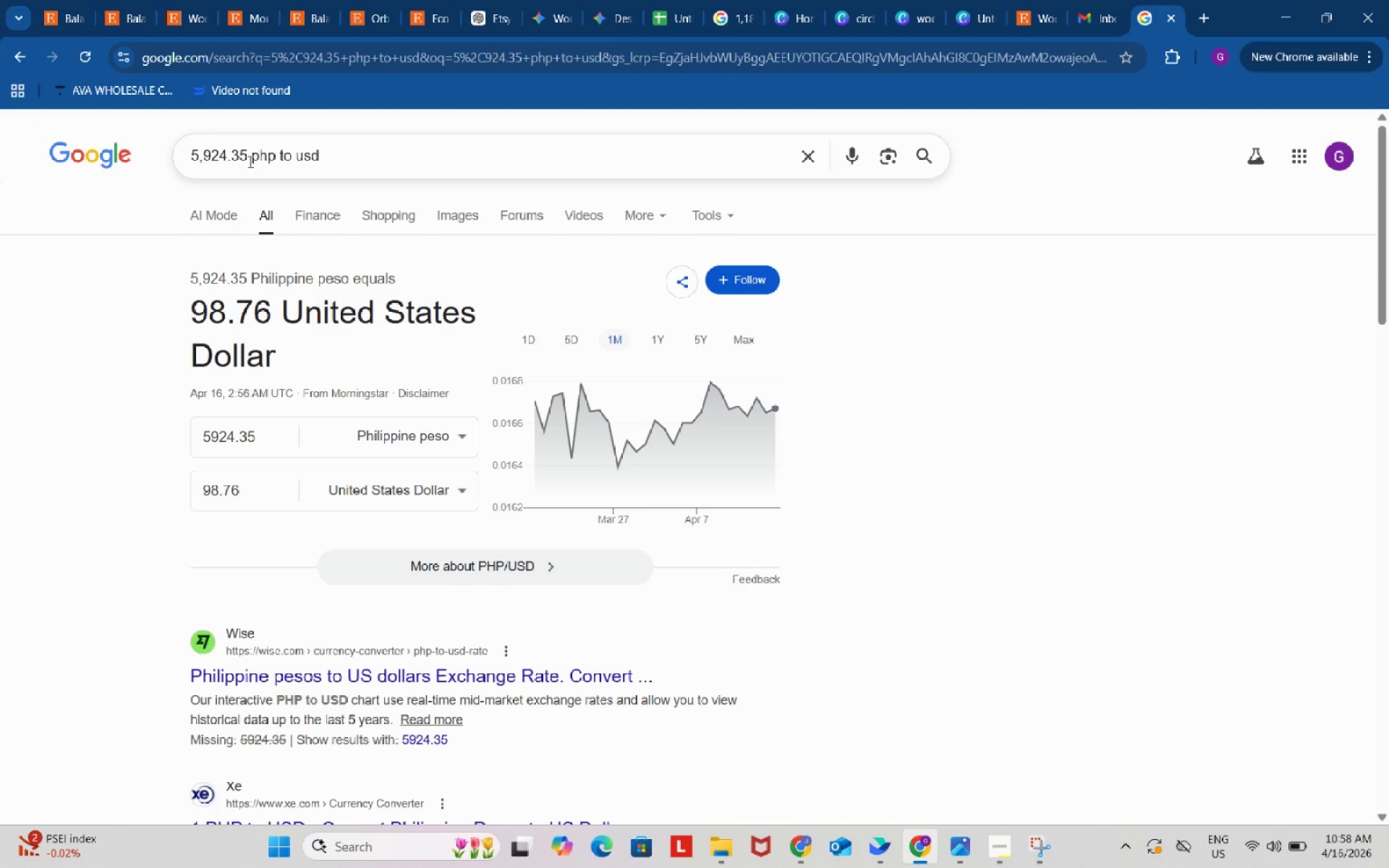 
left_click_drag(start_coordinate=[248, 156], to_coordinate=[178, 158])
 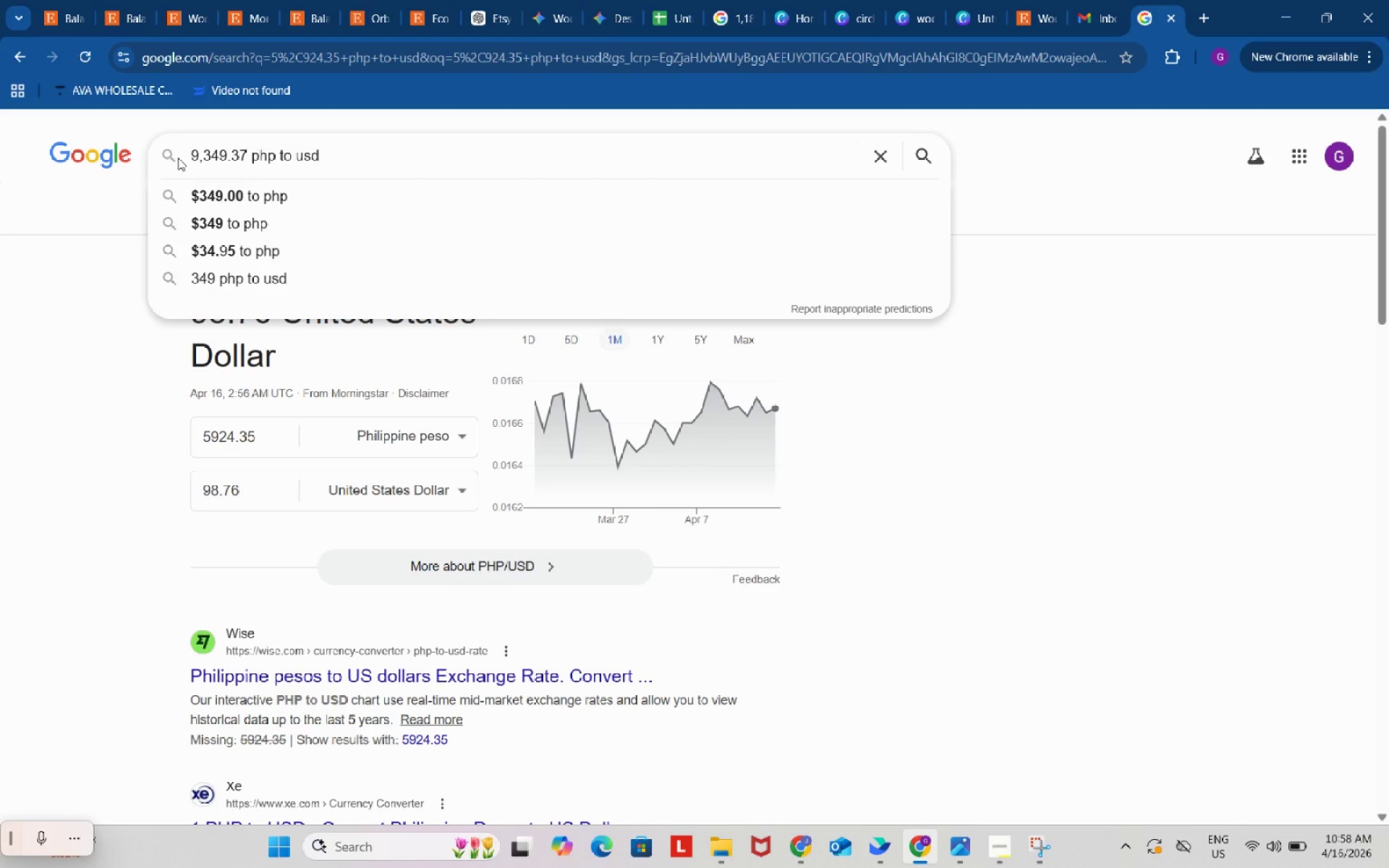 
key(Control+ControlLeft)
 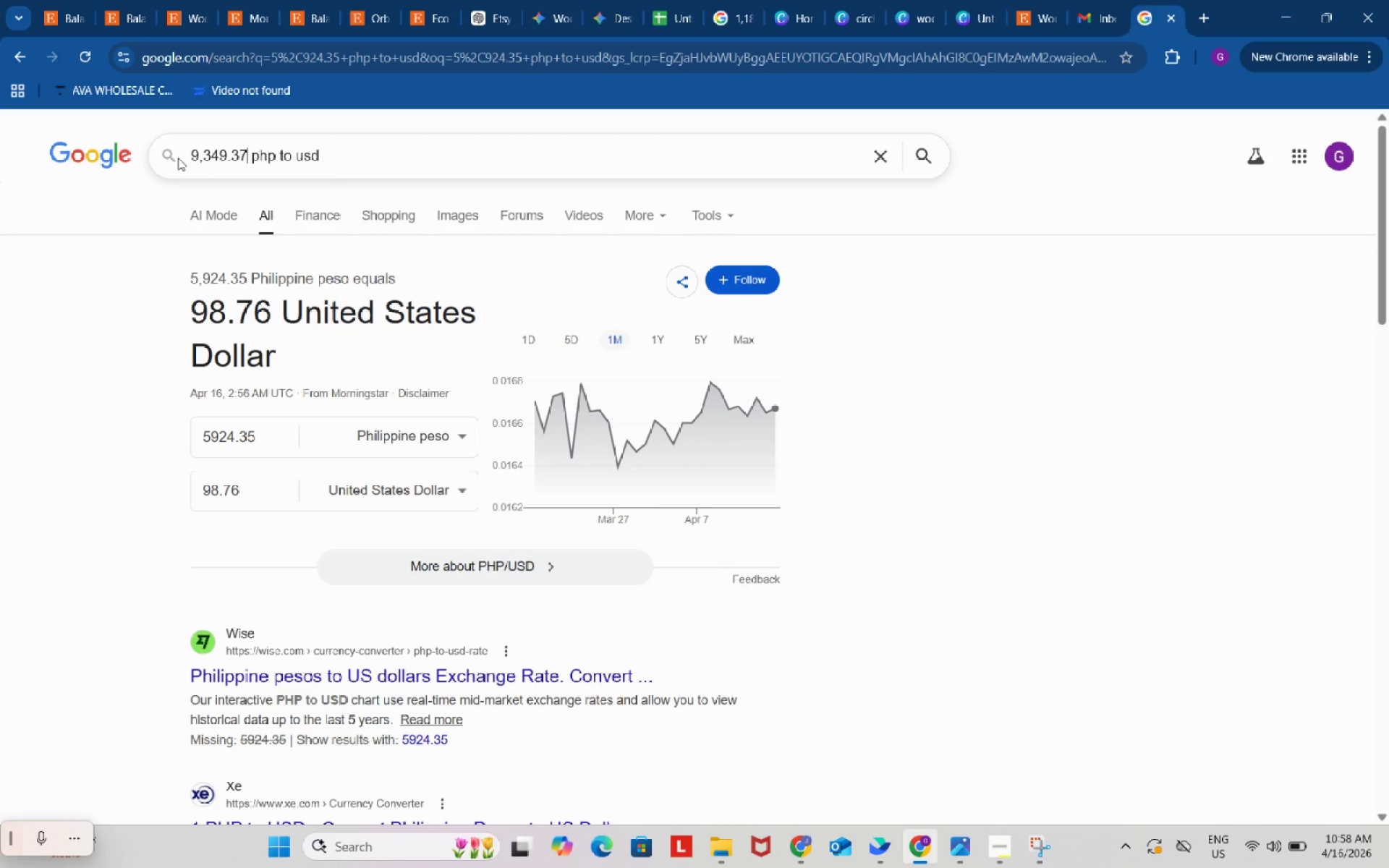 
key(Control+V)
 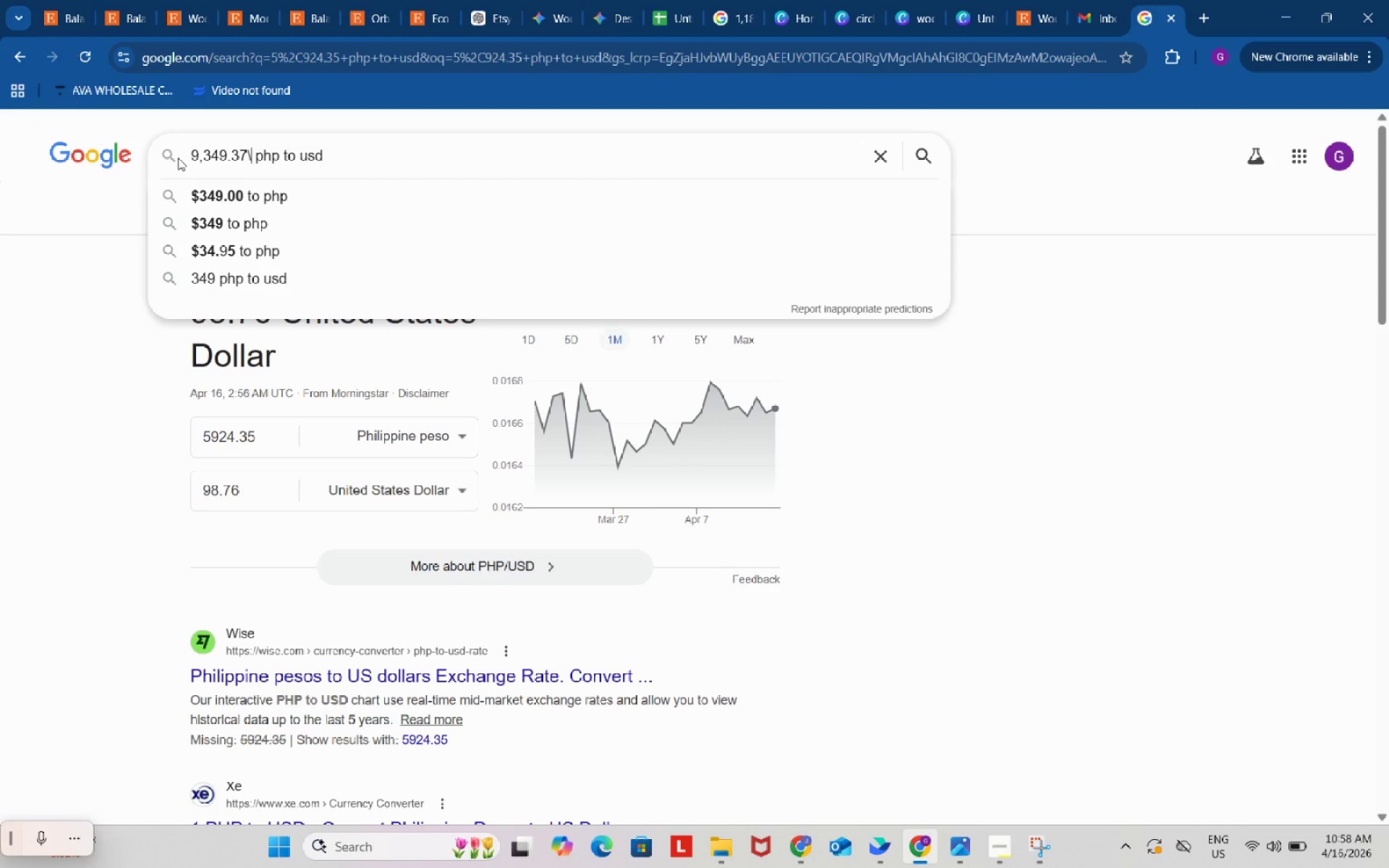 
key(Backslash)
 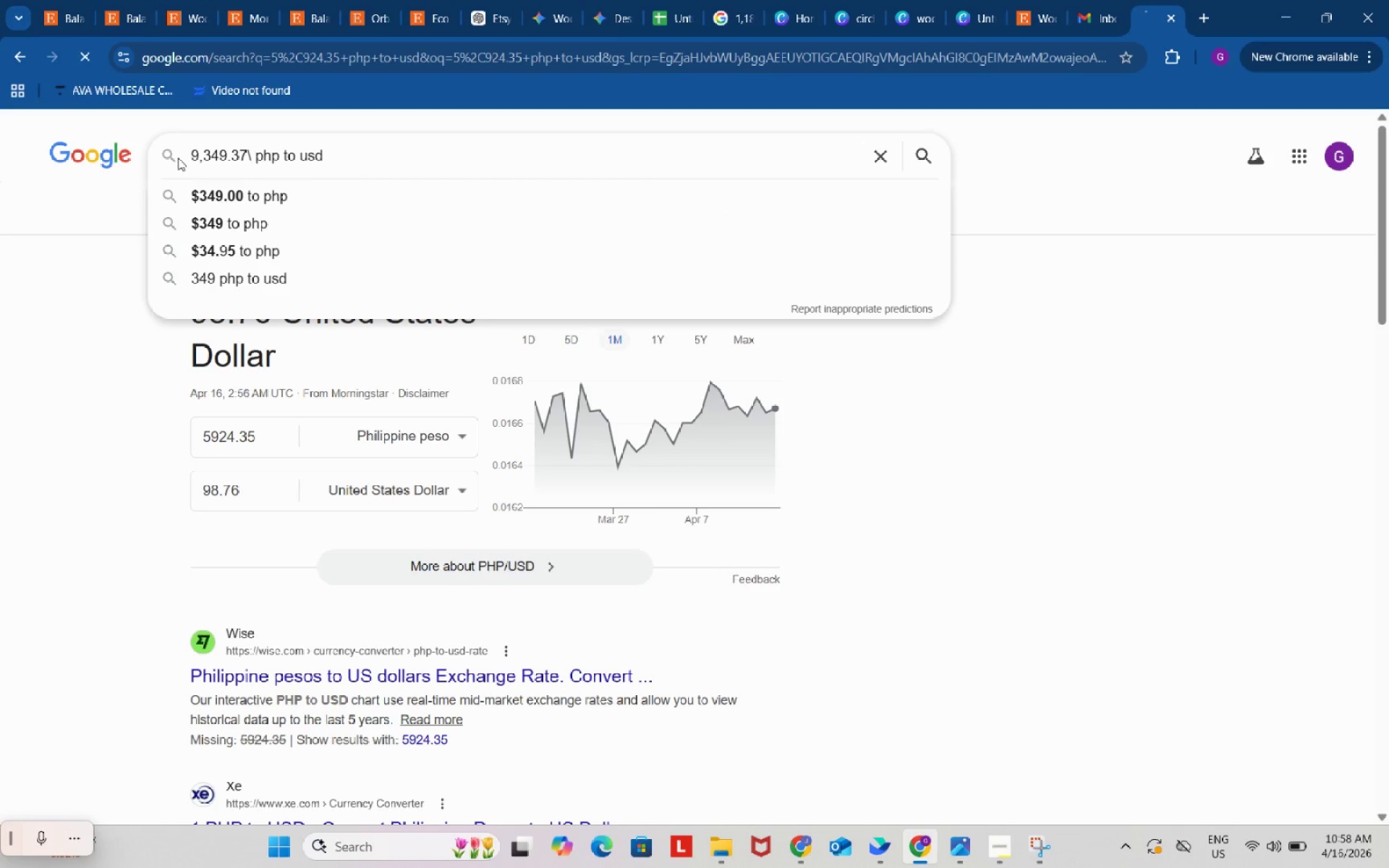 
key(Enter)
 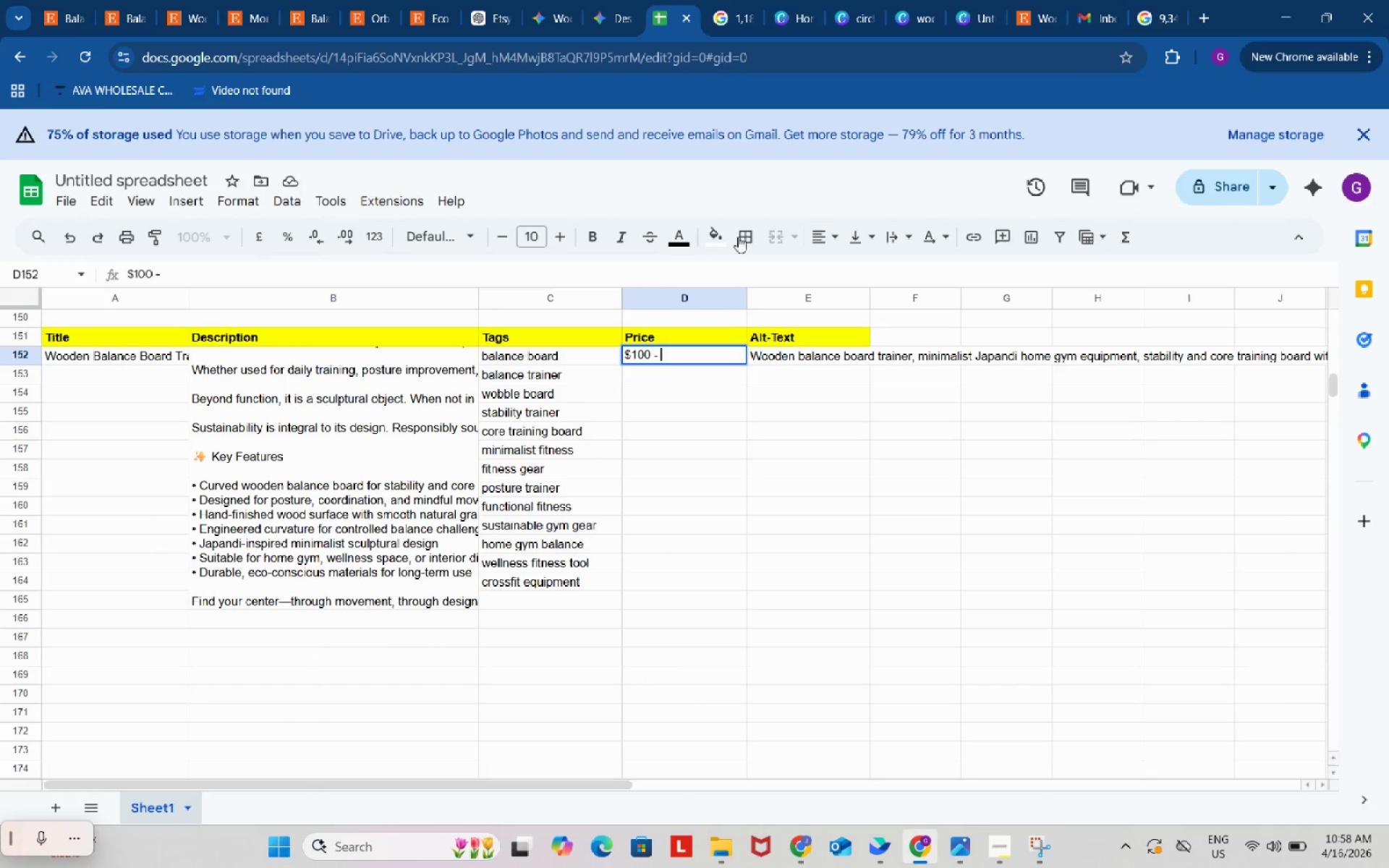 
key(Shift+ShiftRight)
 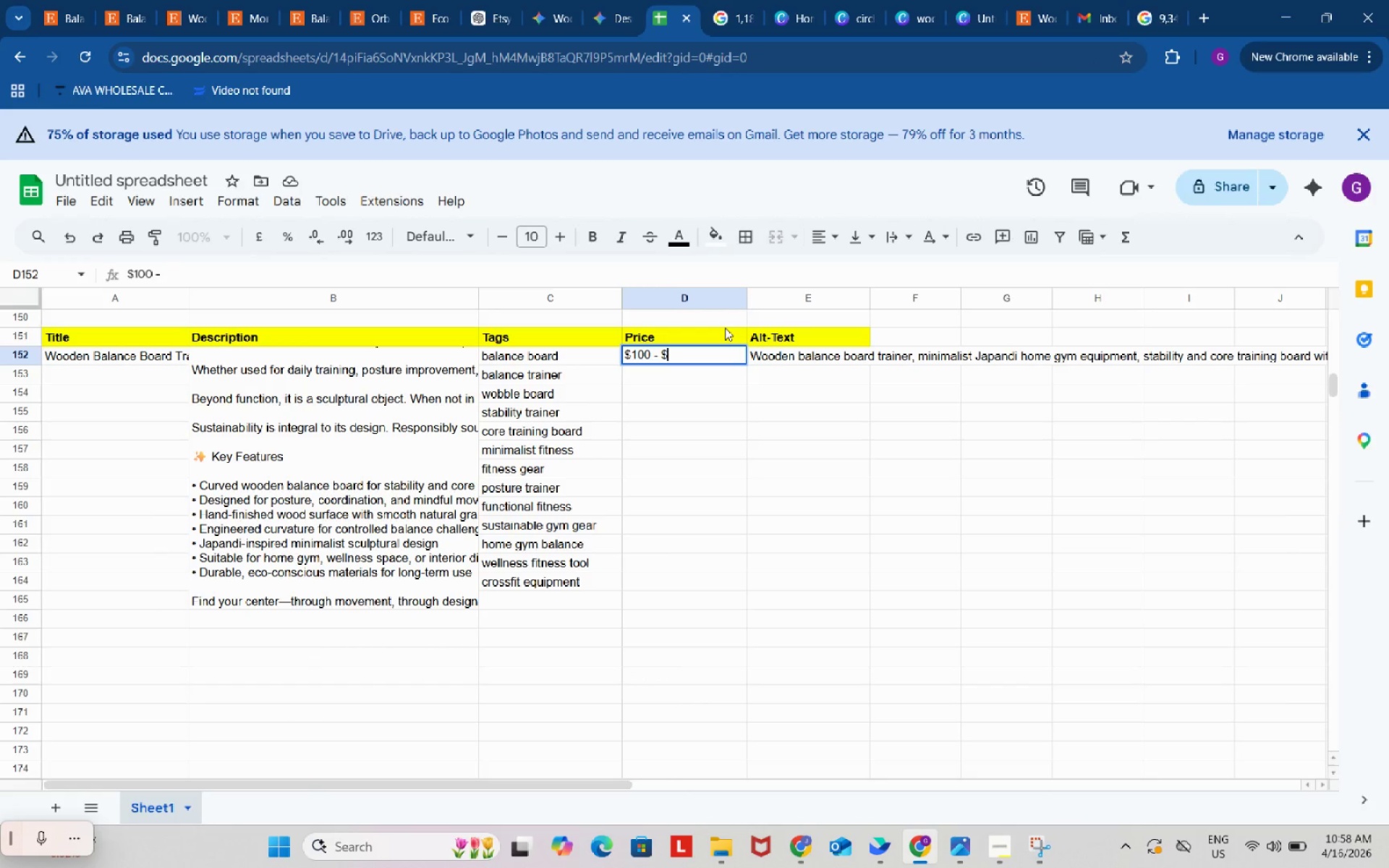 
key(Shift+4)
 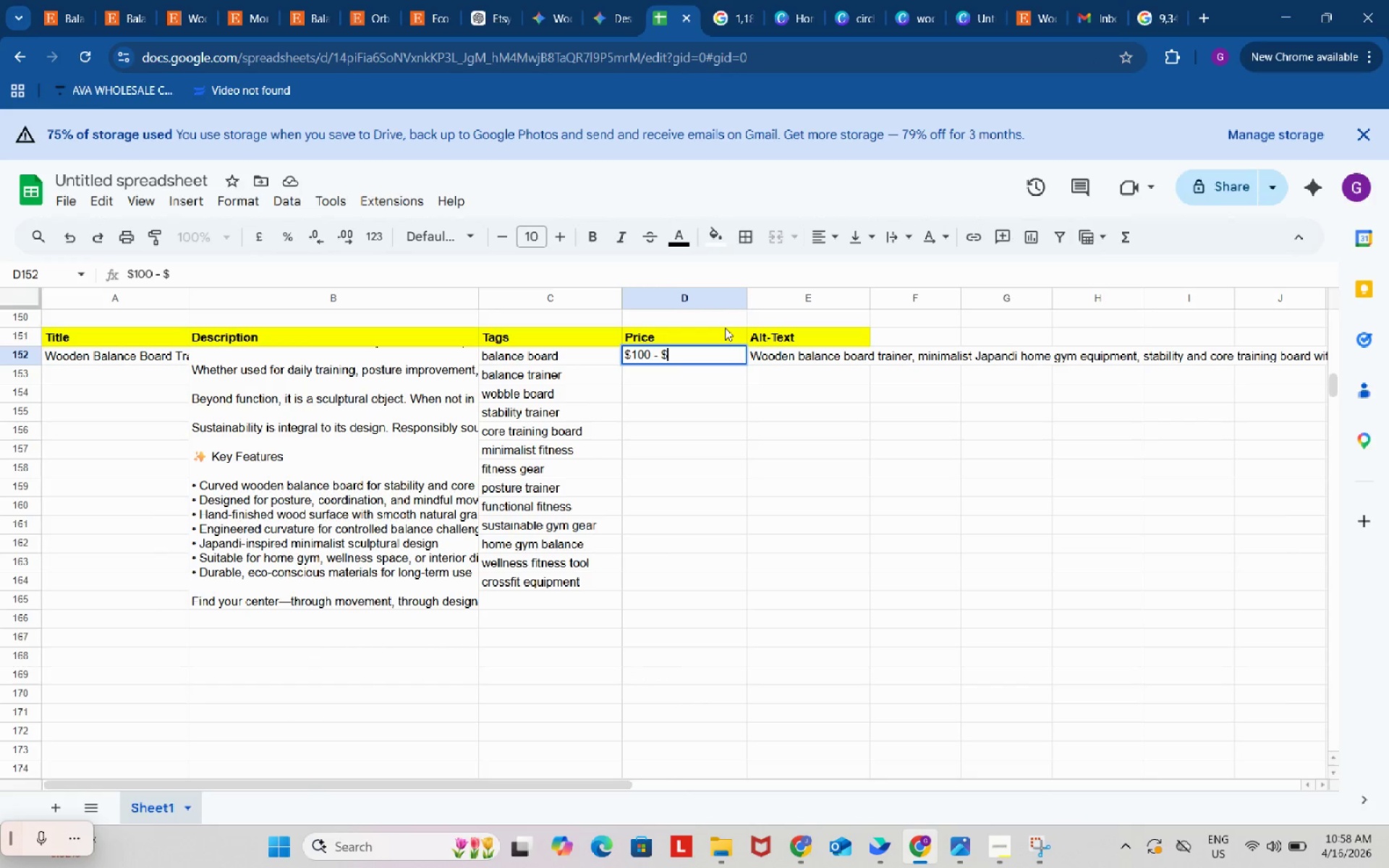 
key(Numpad1)
 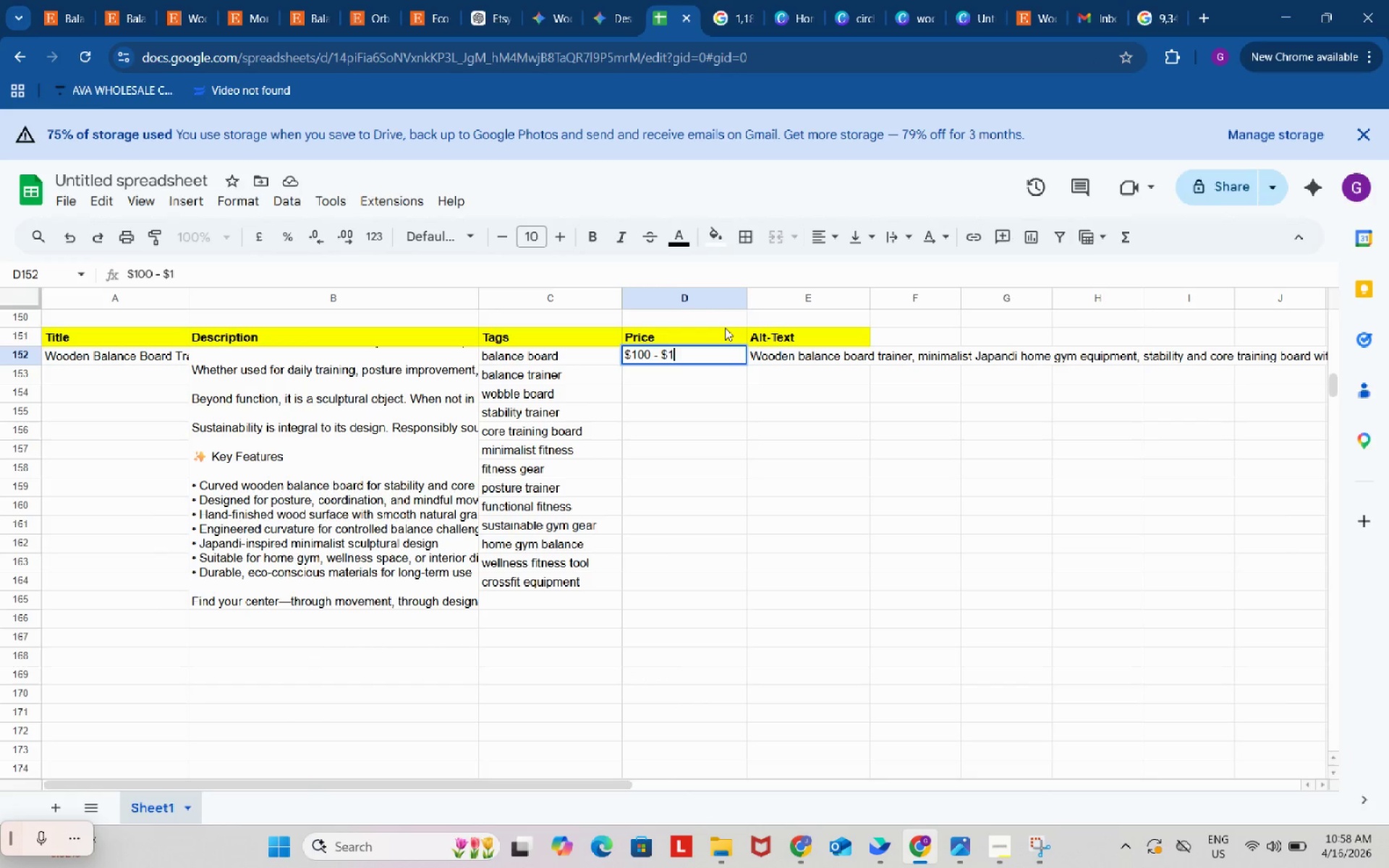 
key(Numpad5)
 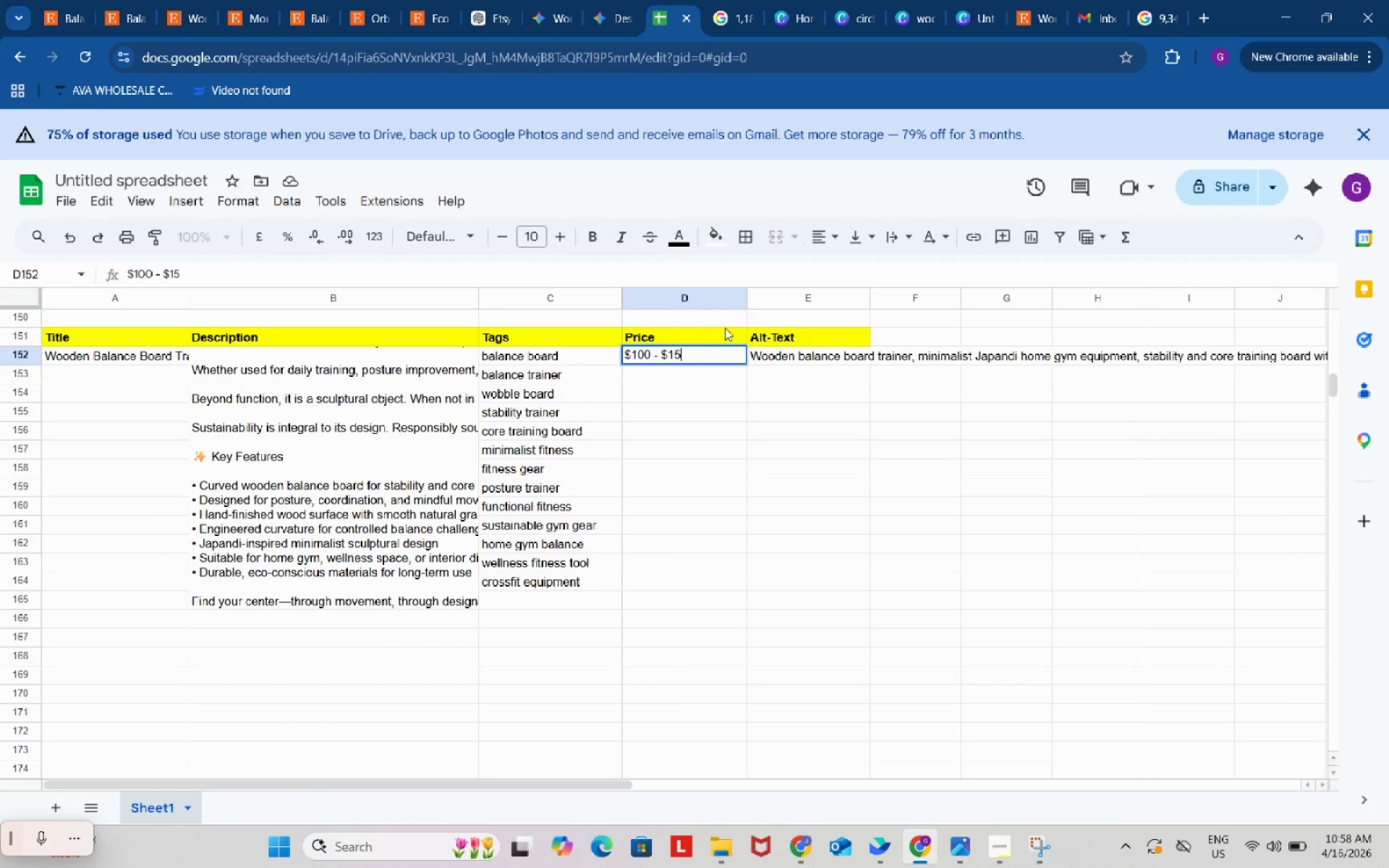 
key(Numpad0)
 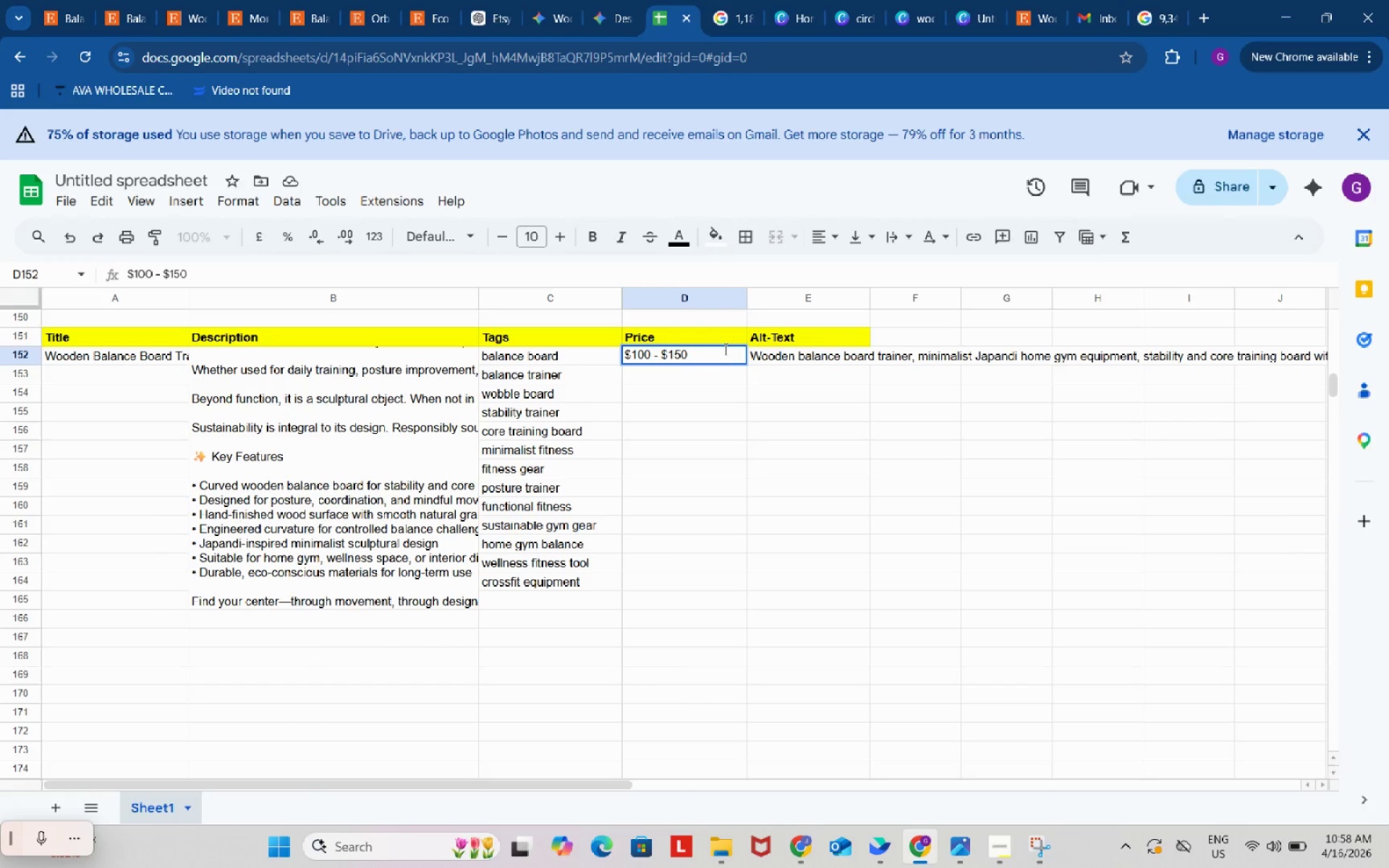 
type( (depends on thematerial na)
 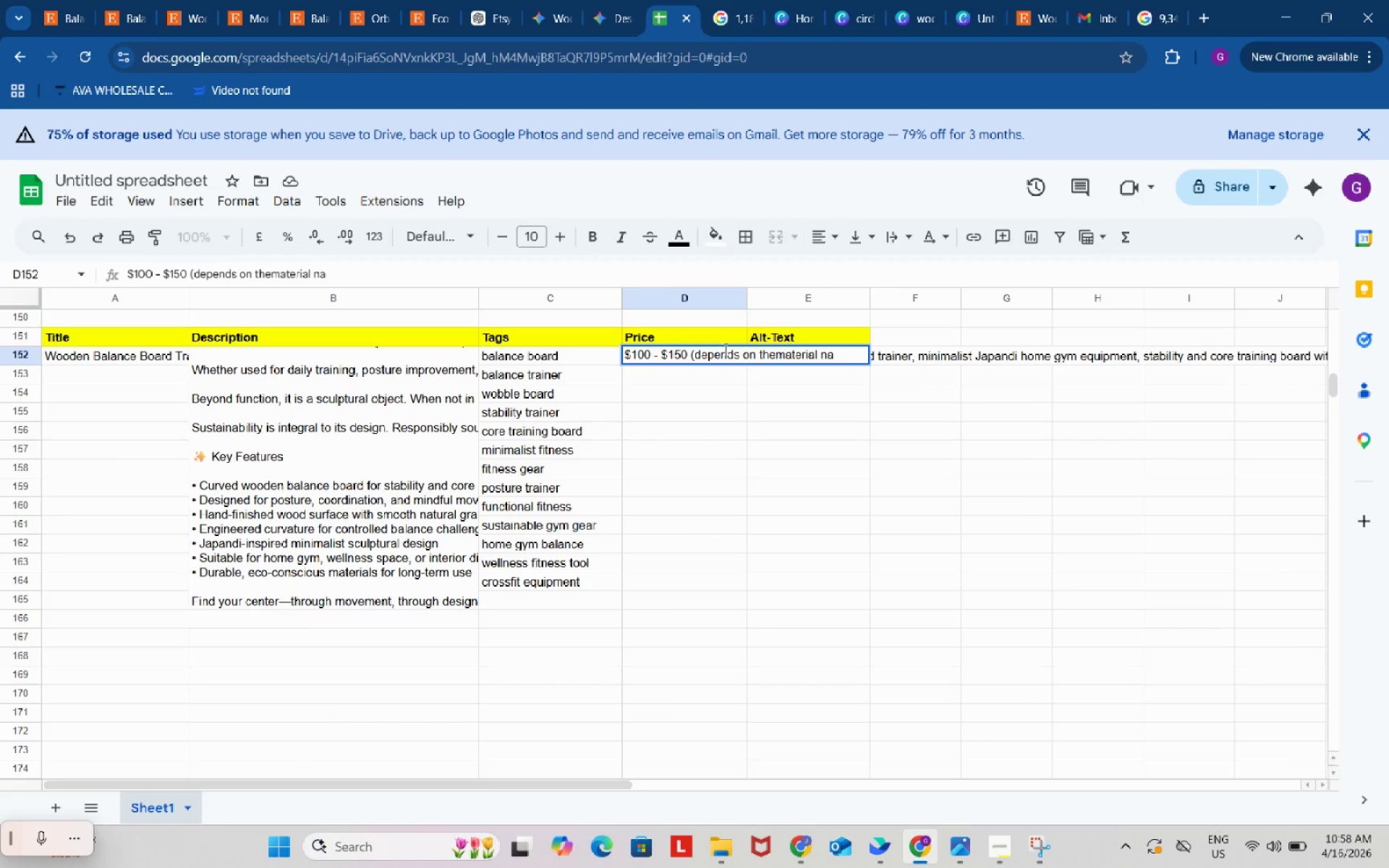 
left_click([778, 354])
 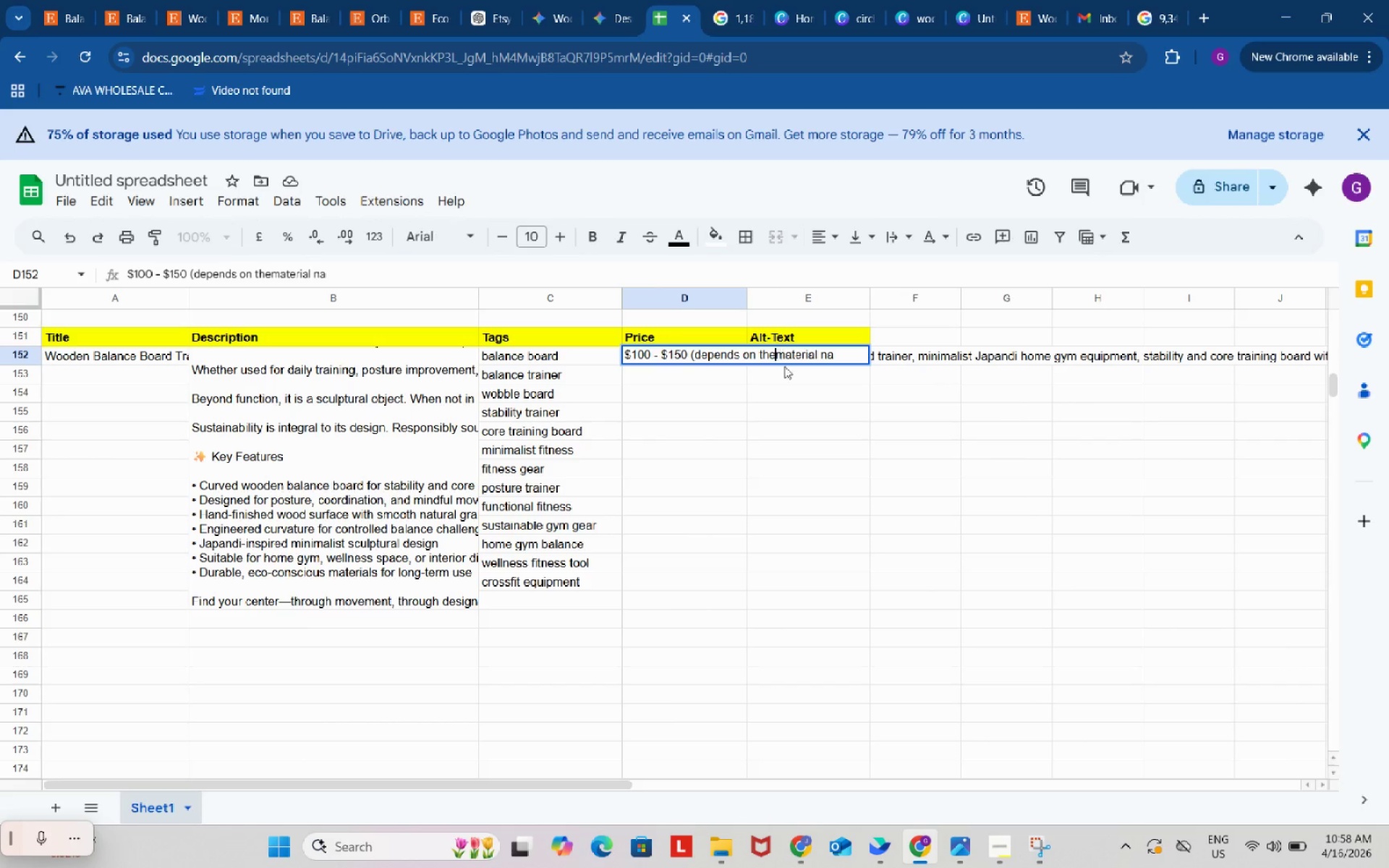 
key(Space)
 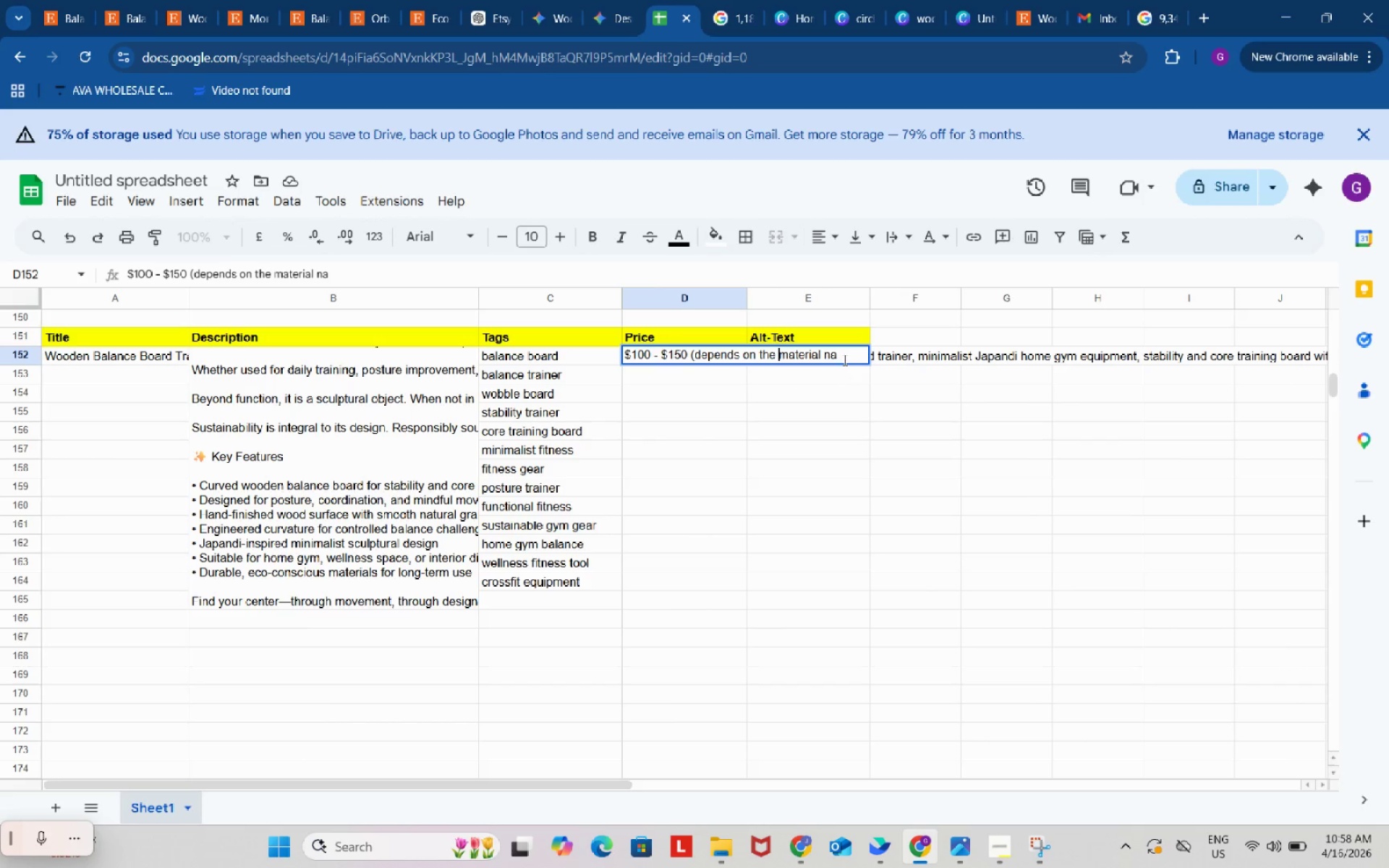 
left_click([842, 354])
 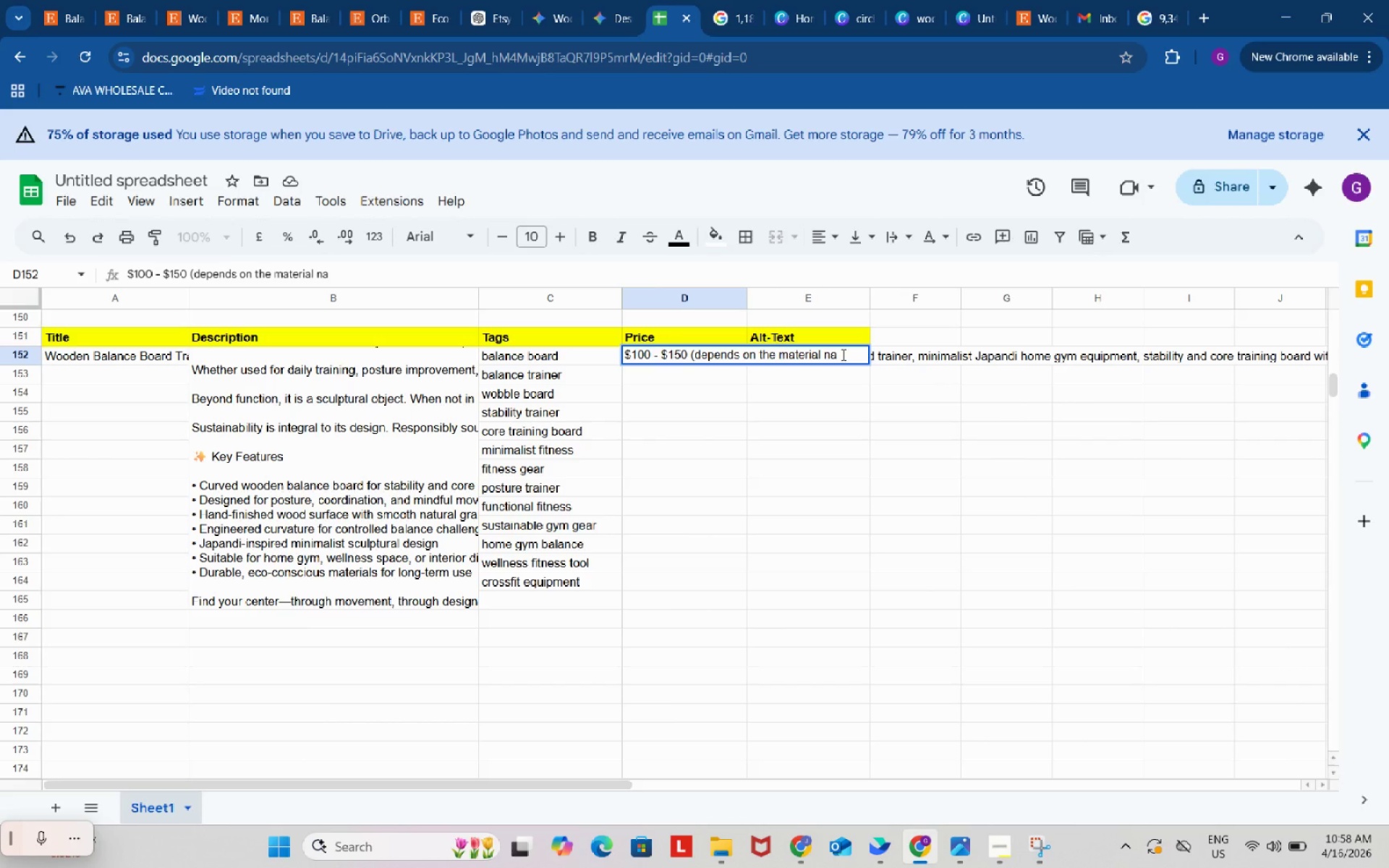 
key(Backspace)
key(Backspace)
type(and )
 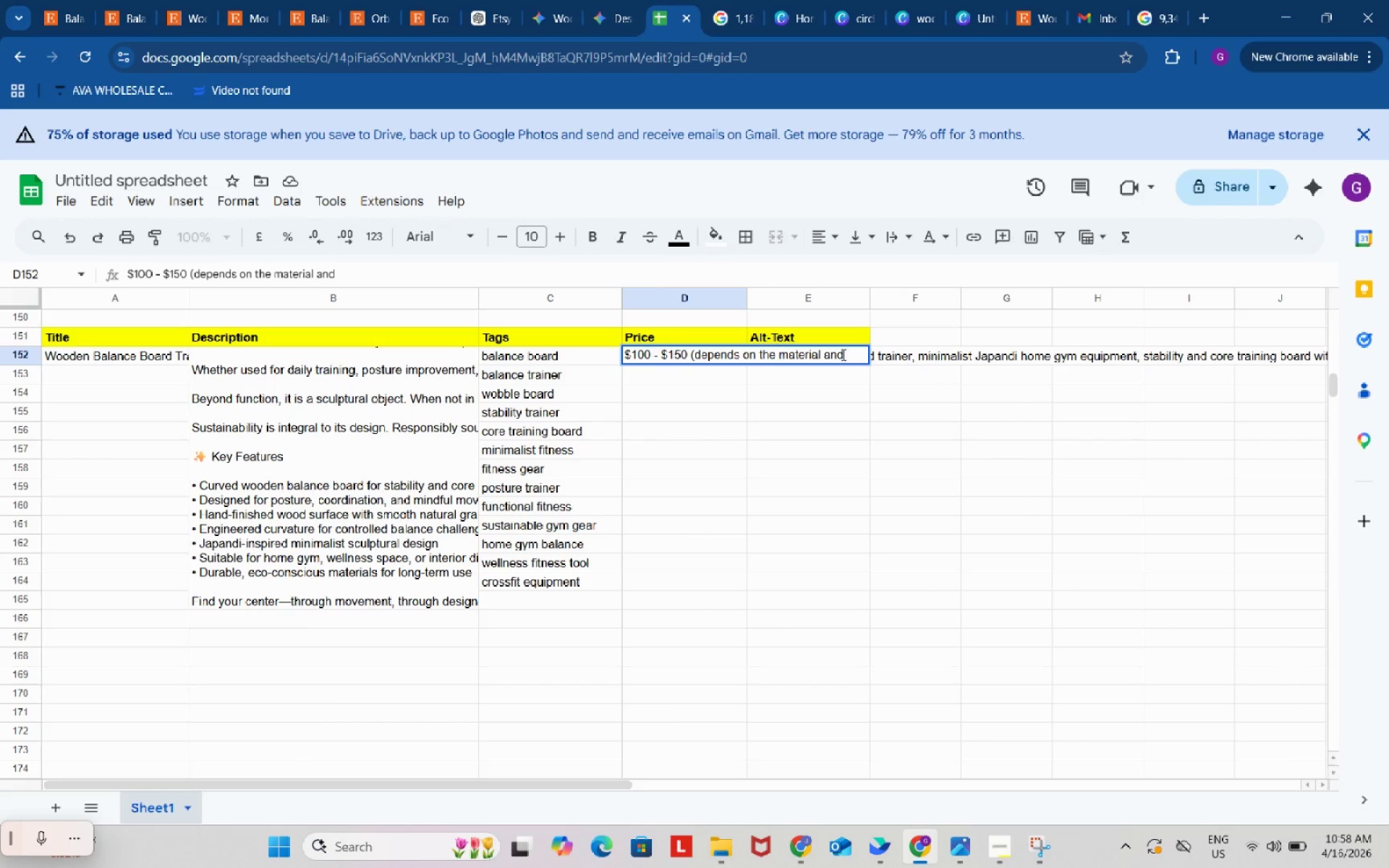 
type(quality)
 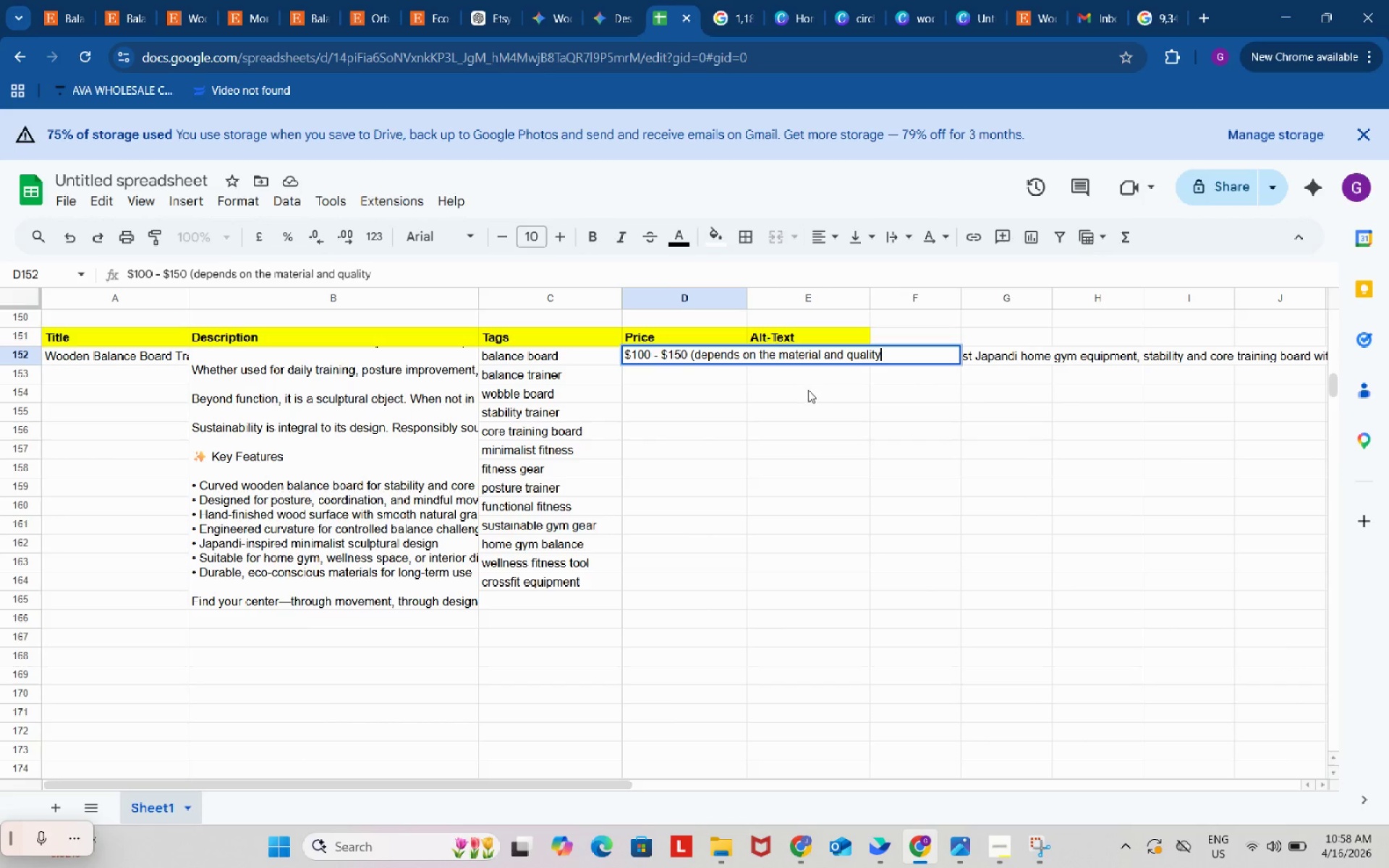 
key(Shift+0)
 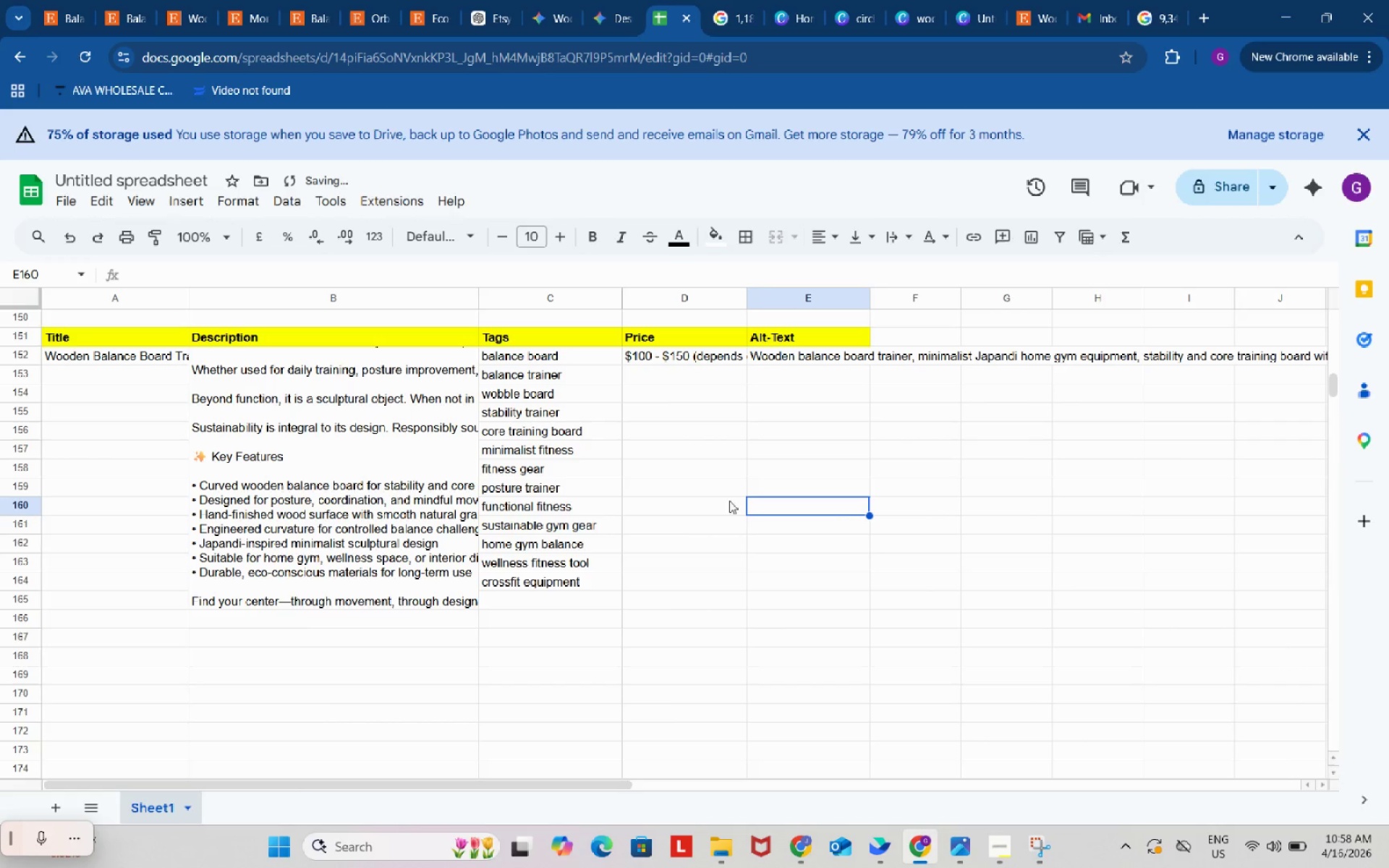 
left_click([546, 0])
 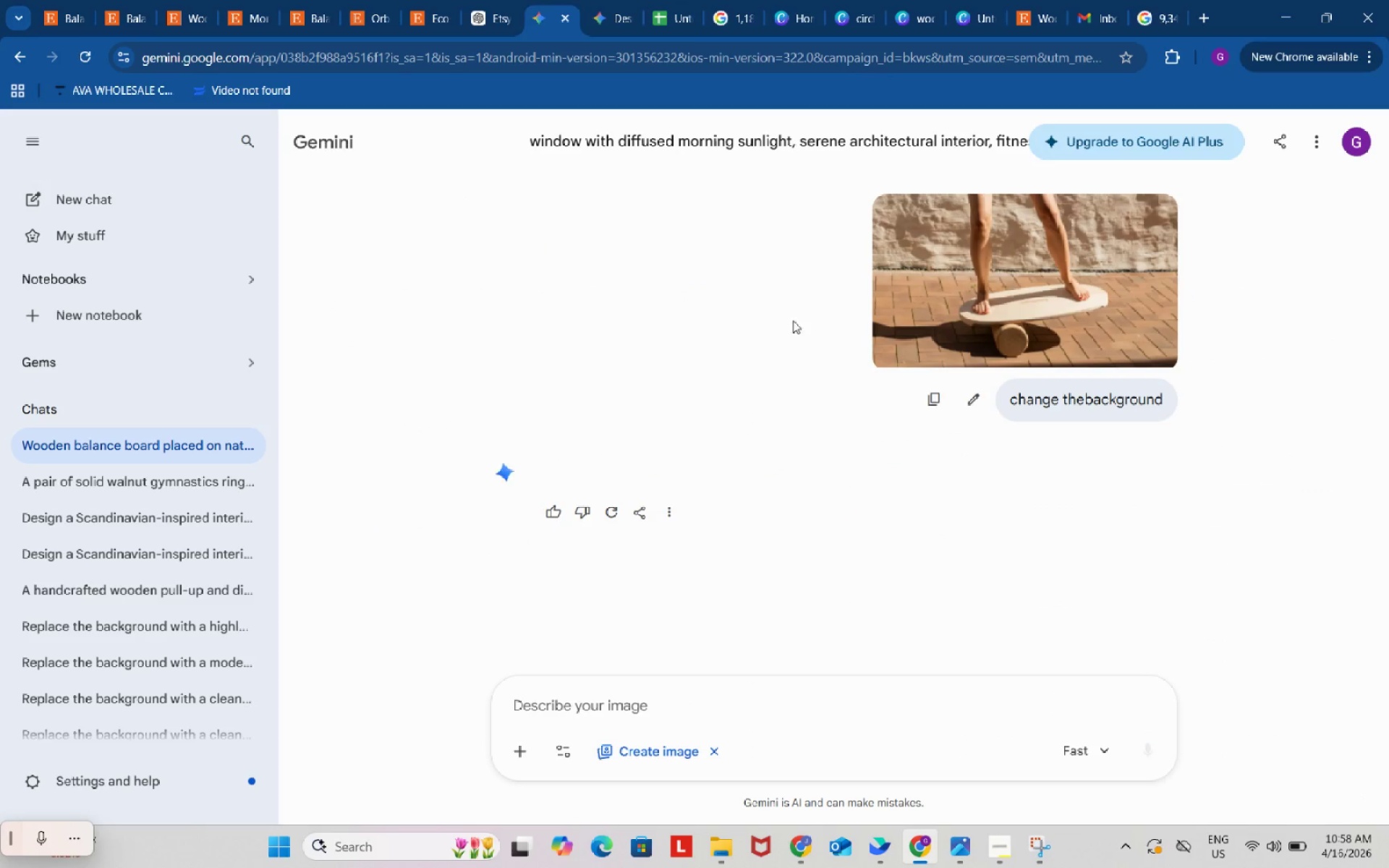 
scroll: coordinate [948, 549], scroll_direction: down, amount: 5.0
 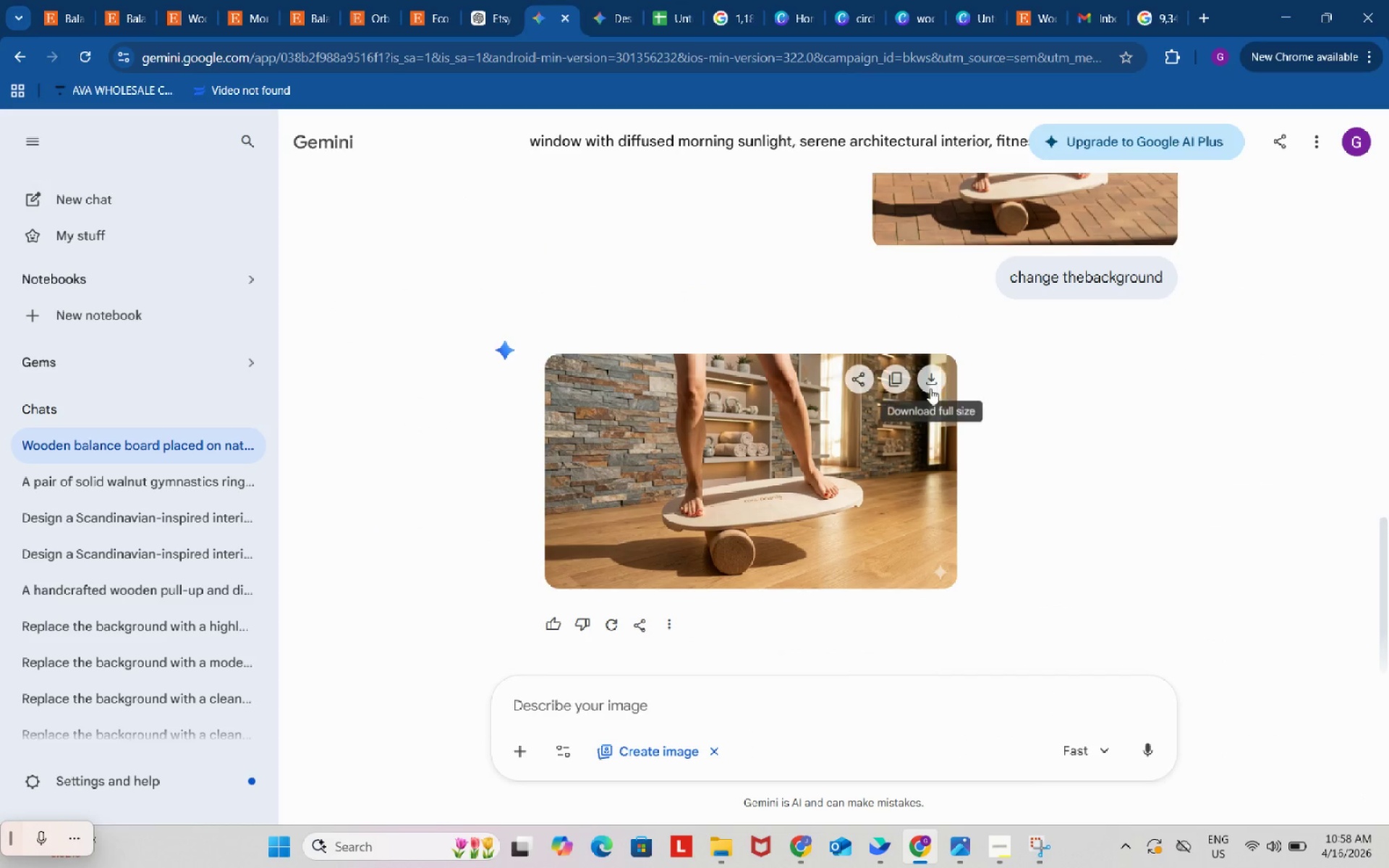 
left_click([929, 383])
 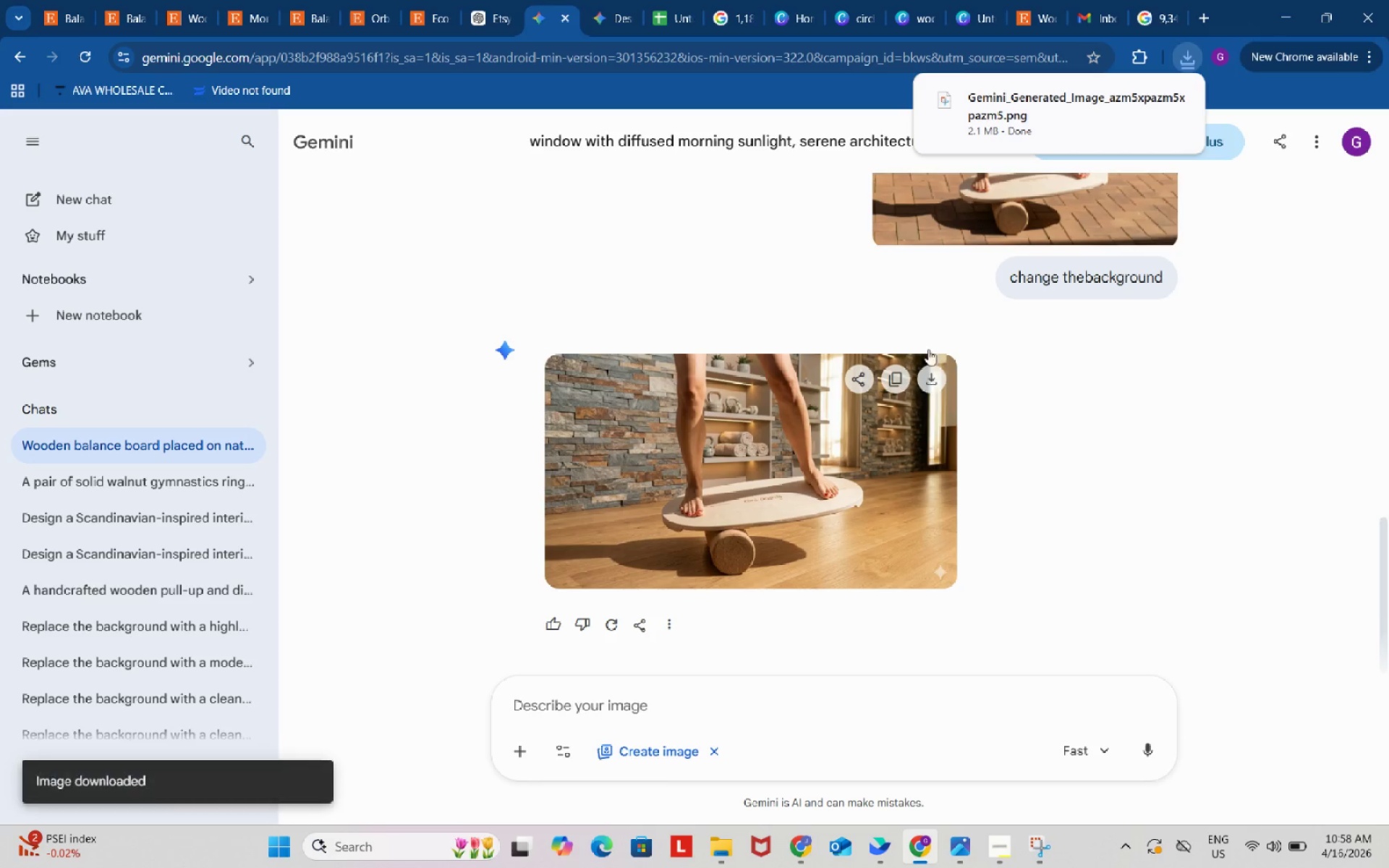 
left_click([789, 1])
 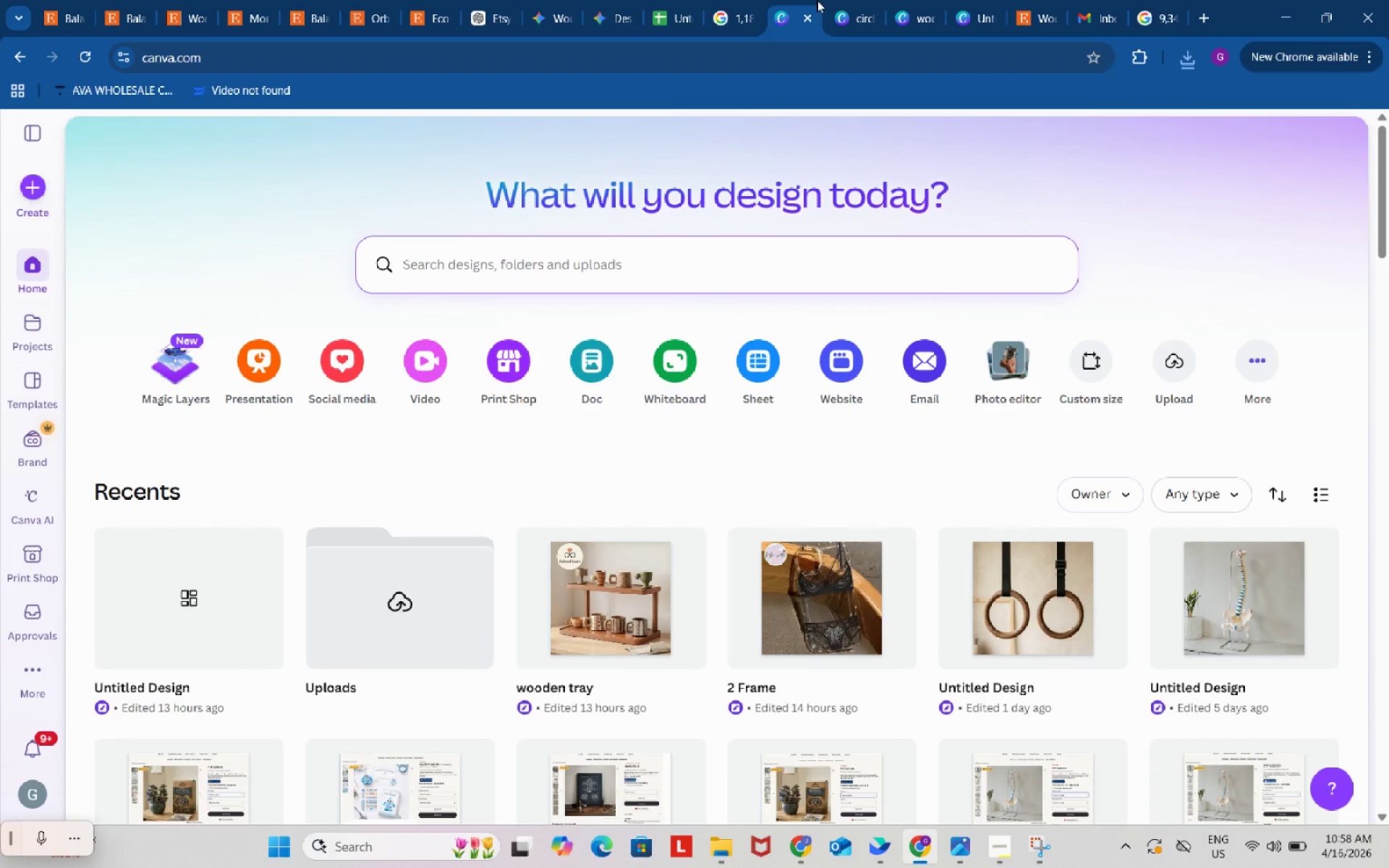 
double_click([842, 0])
 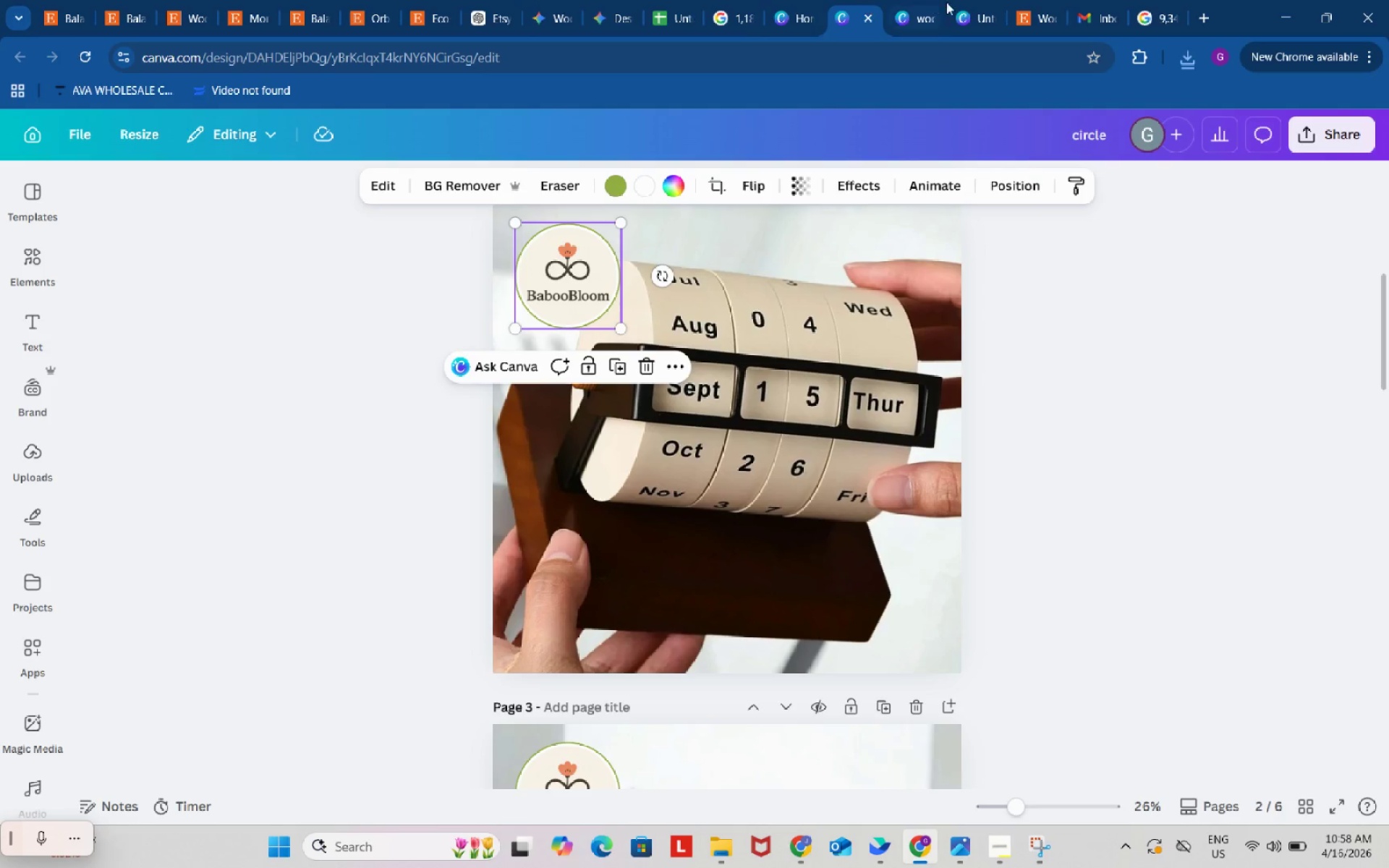 
left_click([946, 2])
 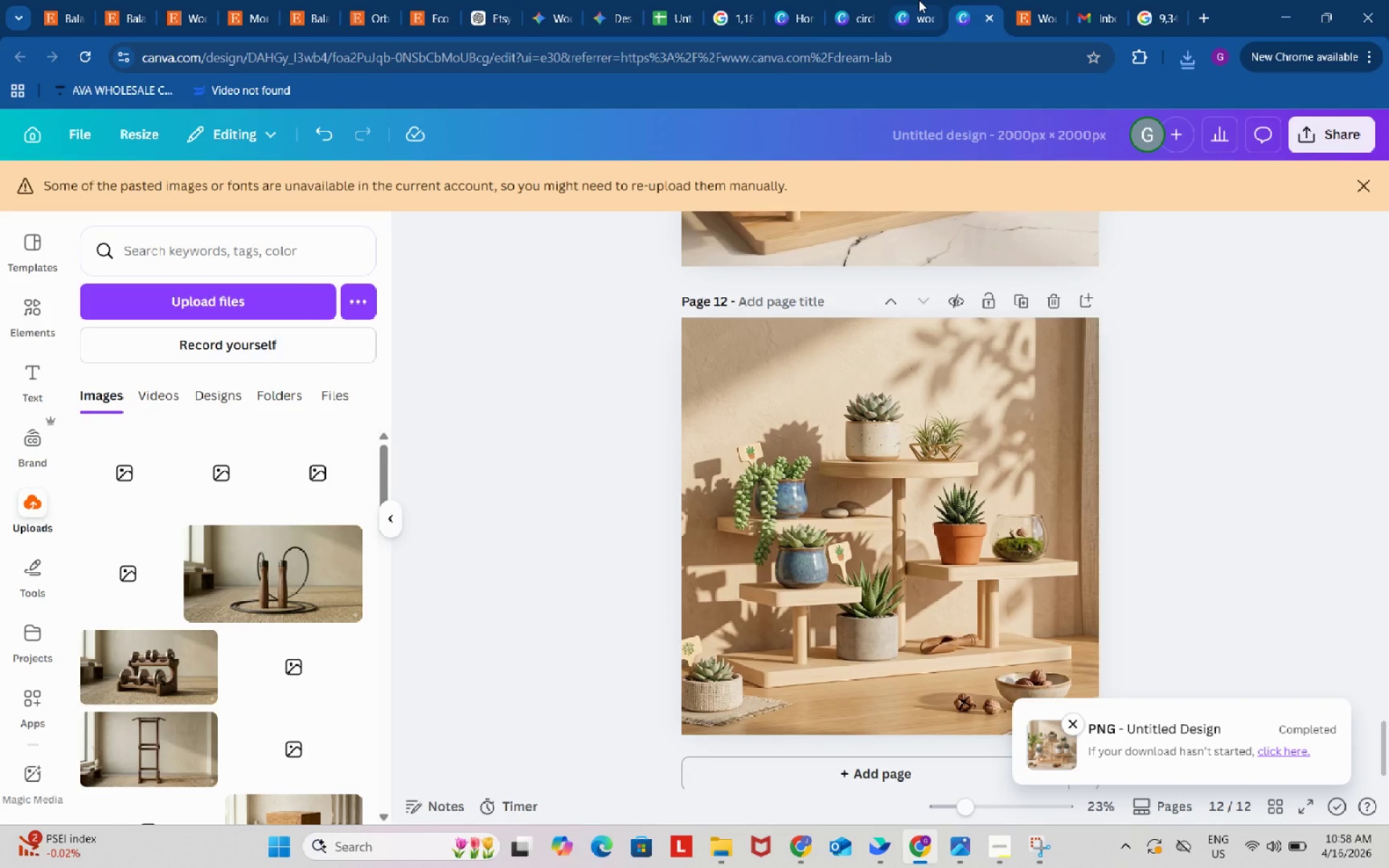 
left_click([919, 0])
 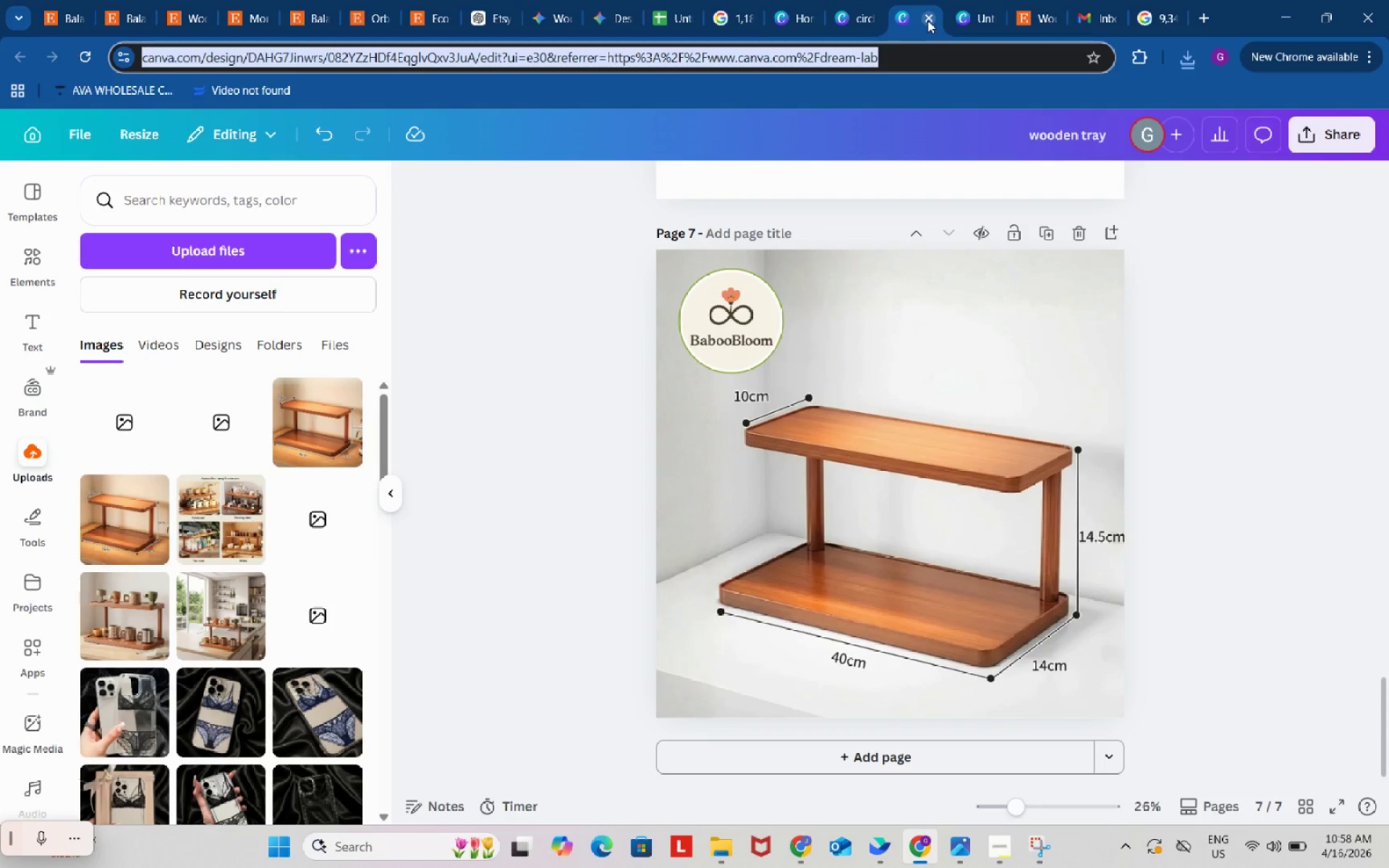 
left_click([927, 20])
 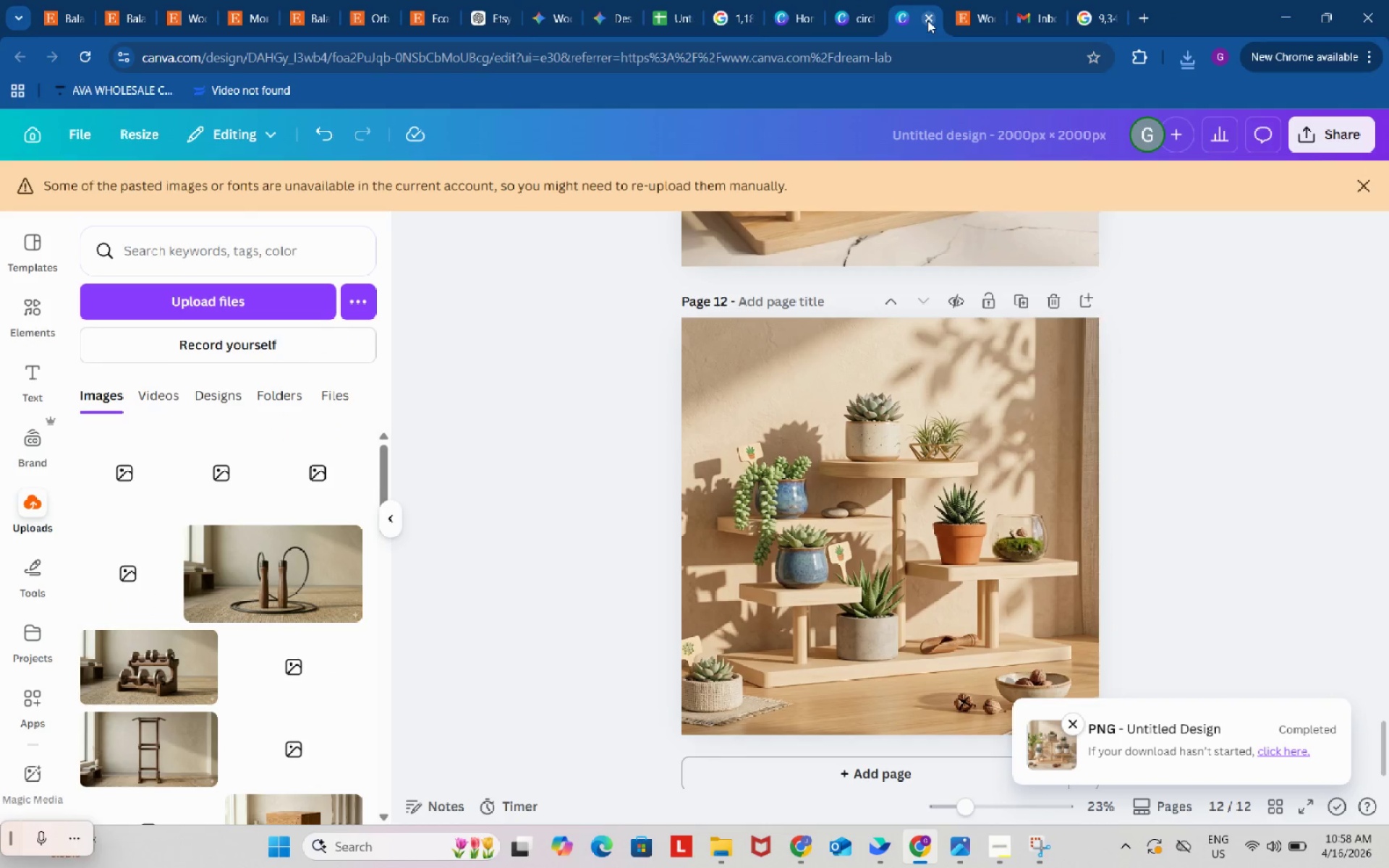 
left_click([927, 20])
 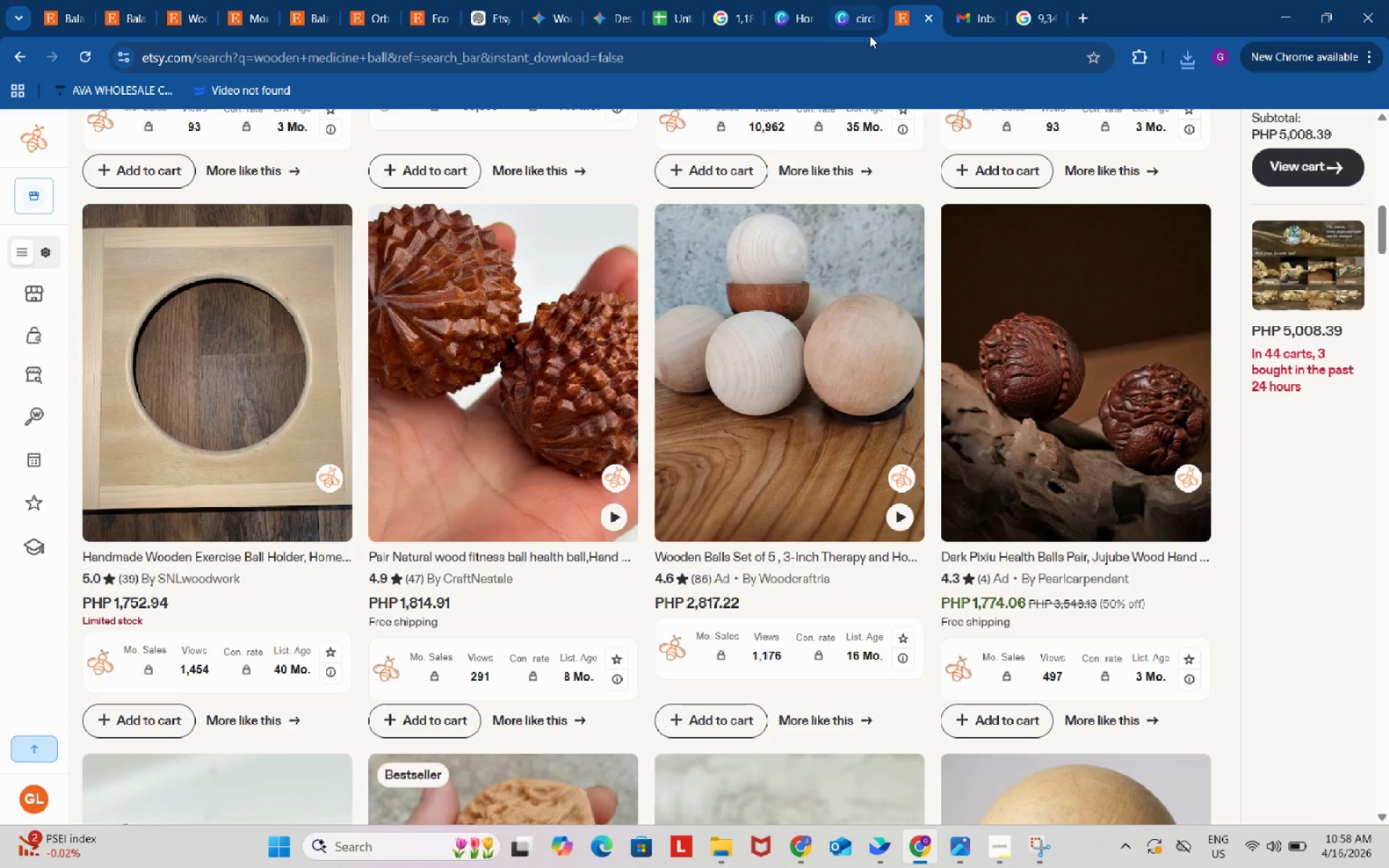 
key(Control+Shift+T)
 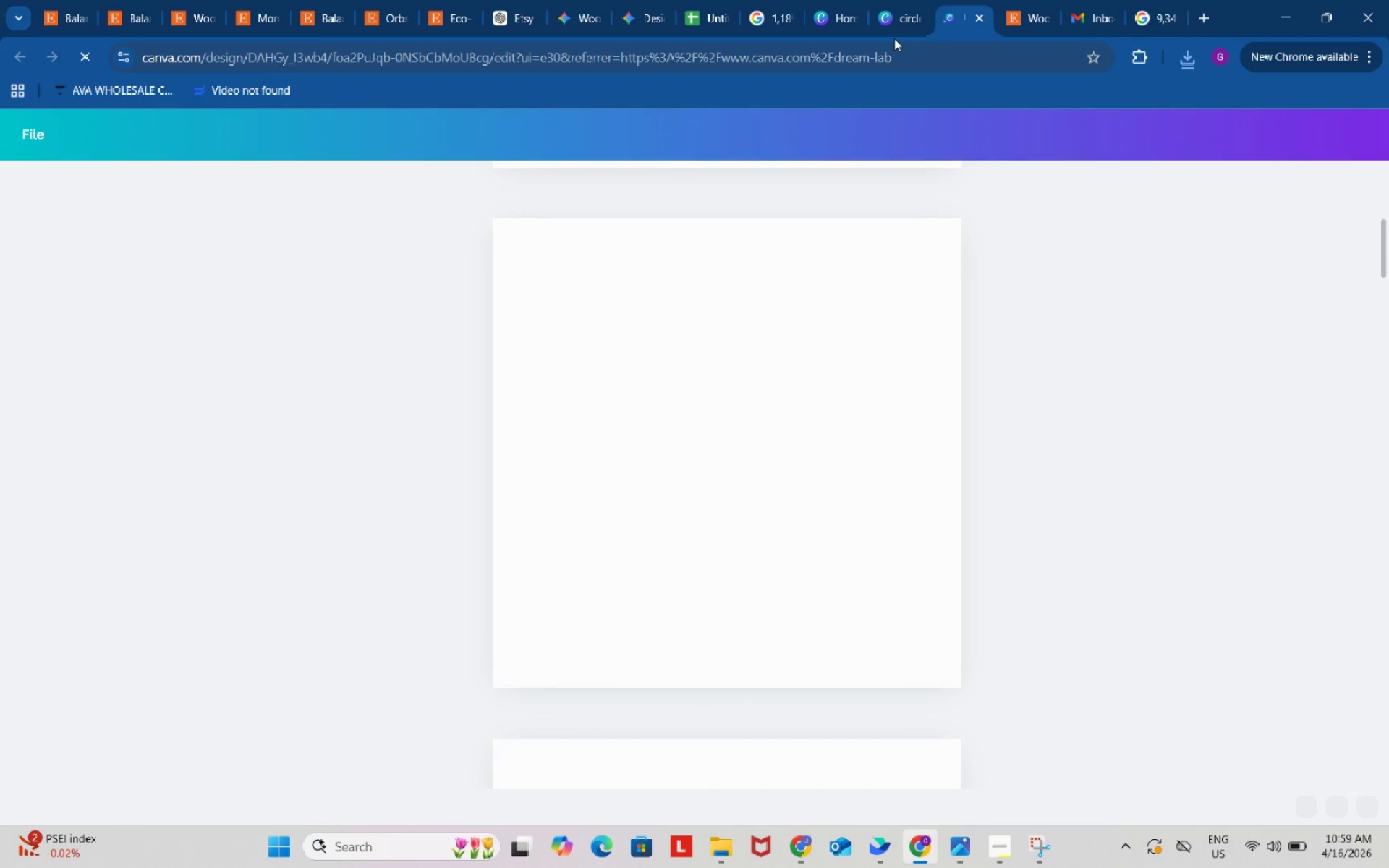 
left_click([910, 6])
 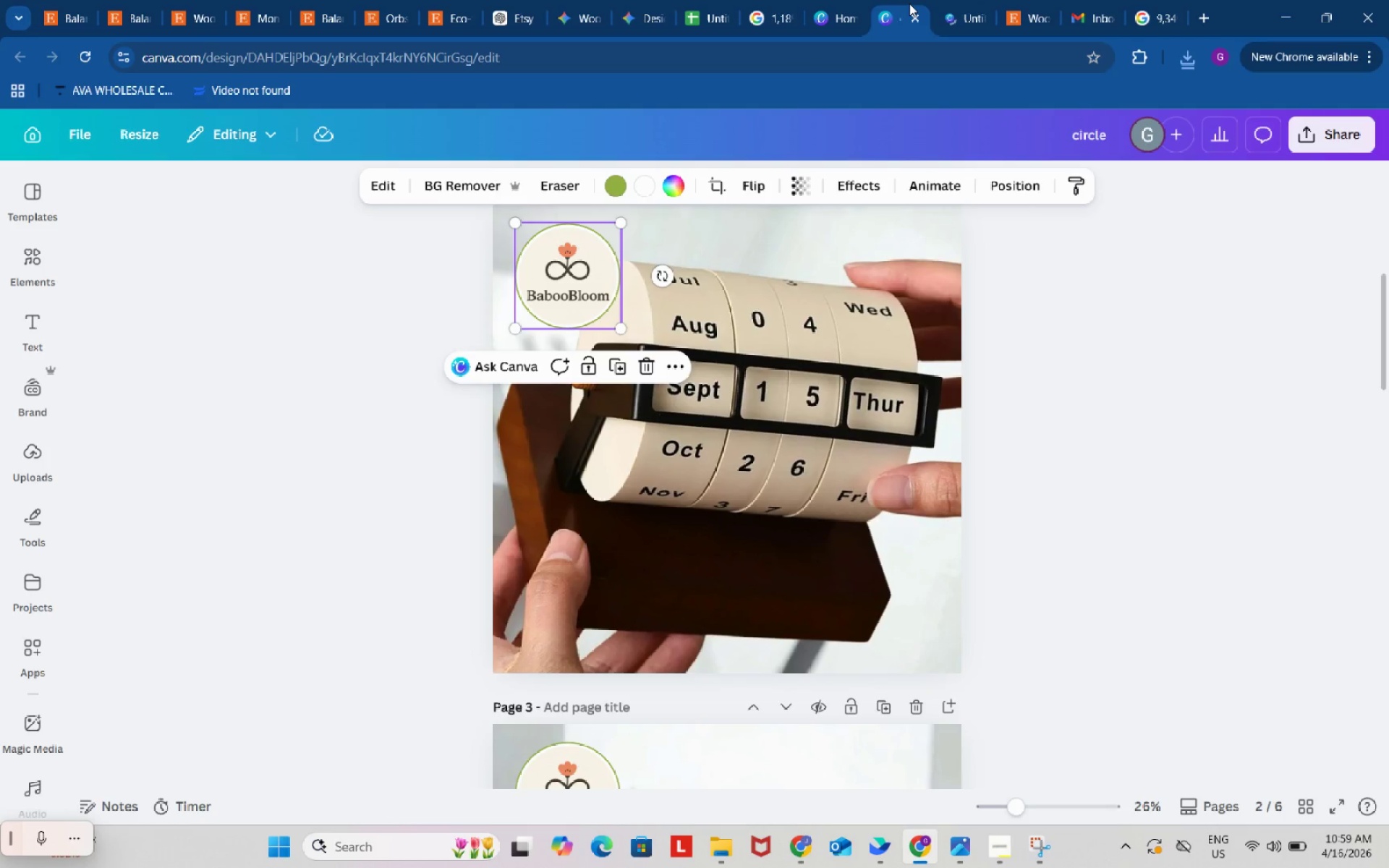 
key(Control+Shift+T)
 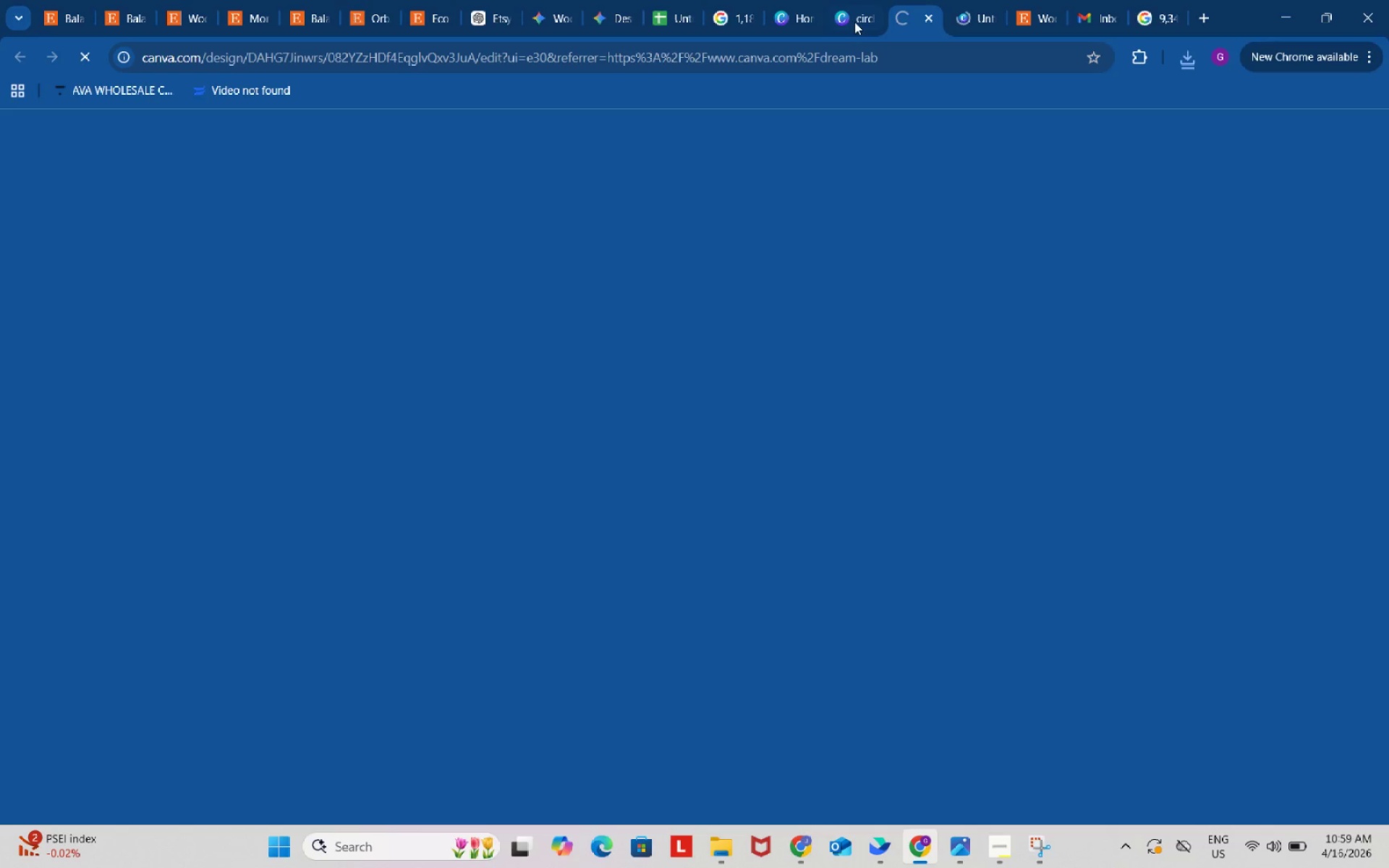 
left_click([851, 17])
 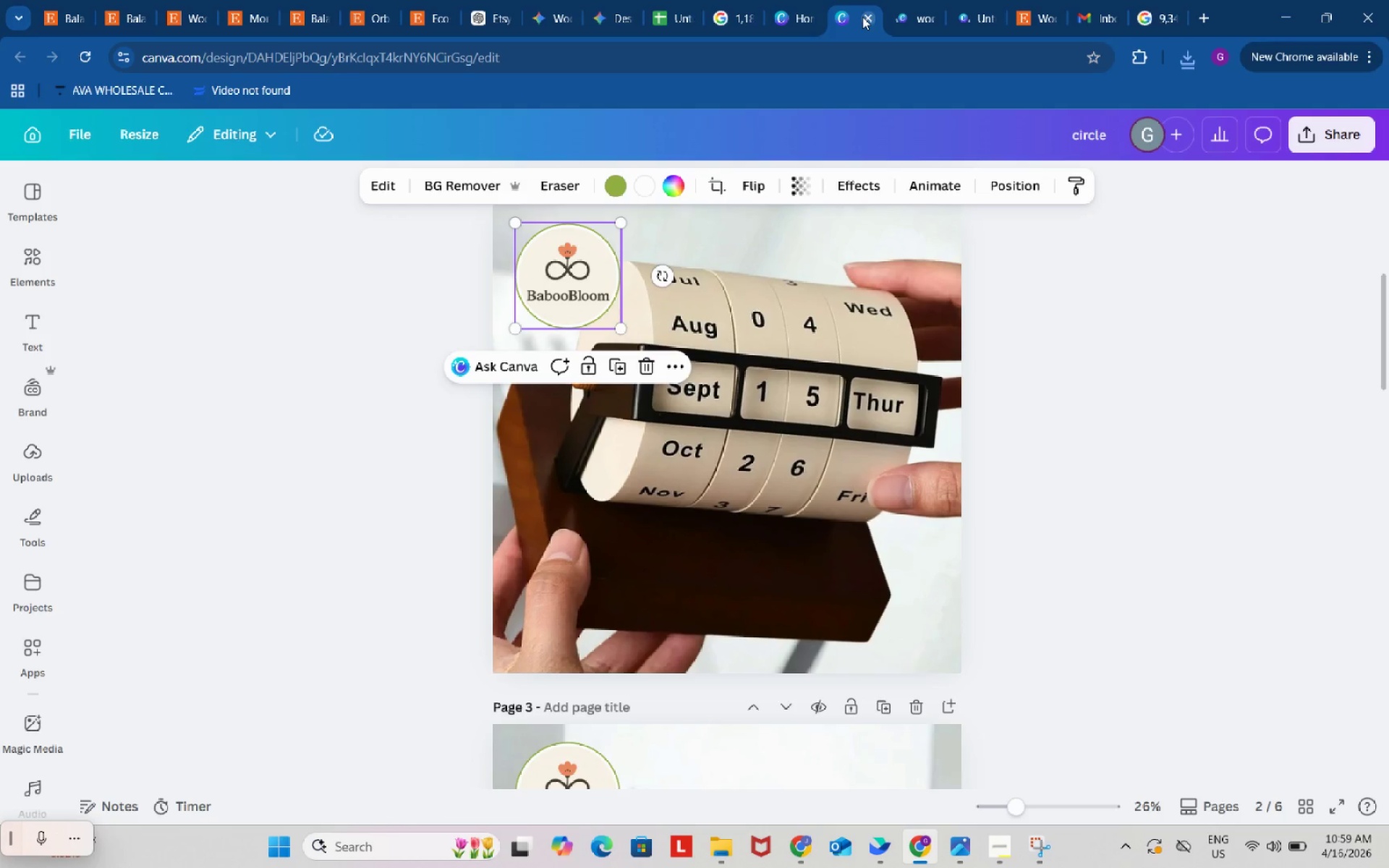 
left_click([864, 17])
 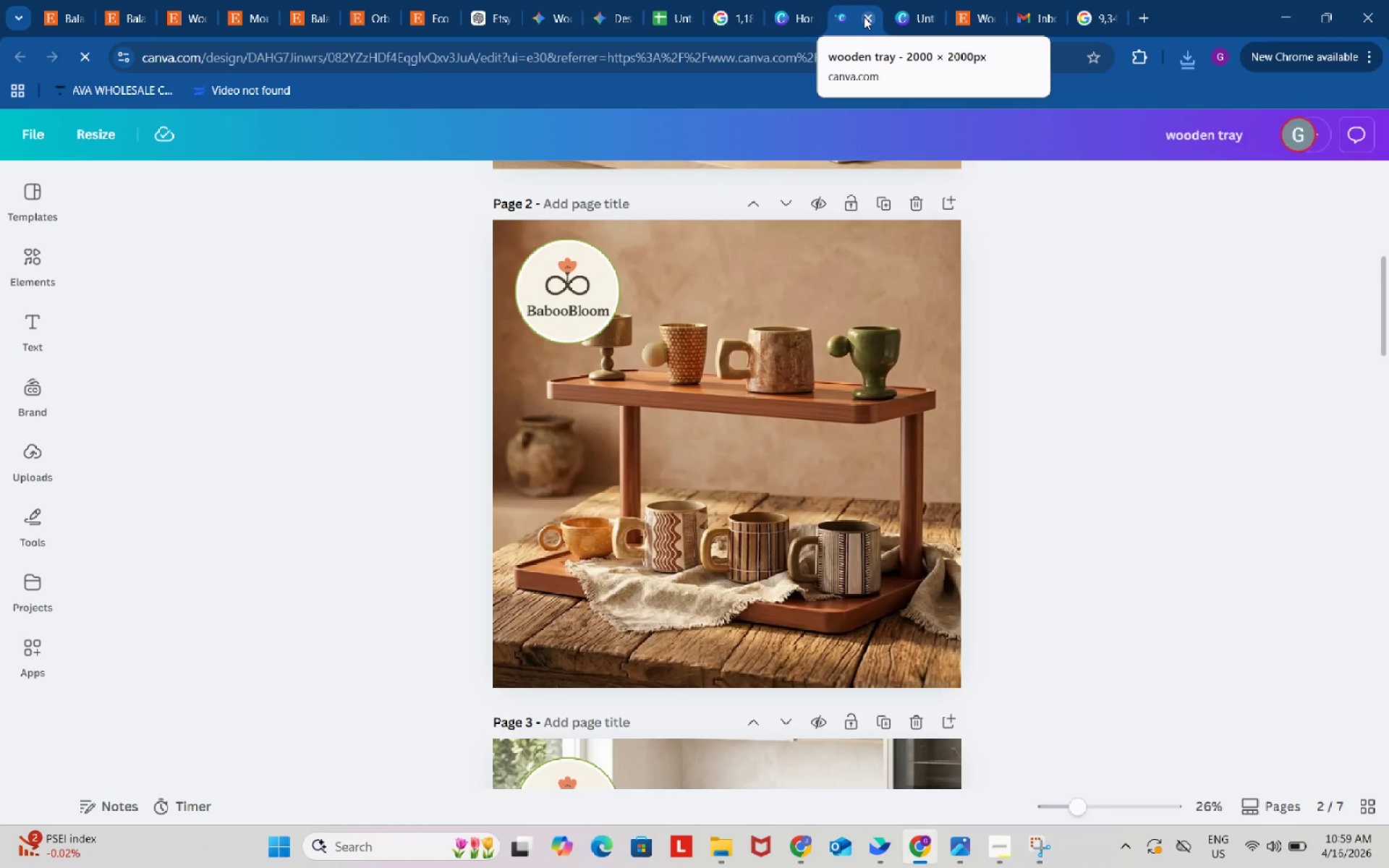 
scroll: coordinate [883, 509], scroll_direction: up, amount: 11.0
 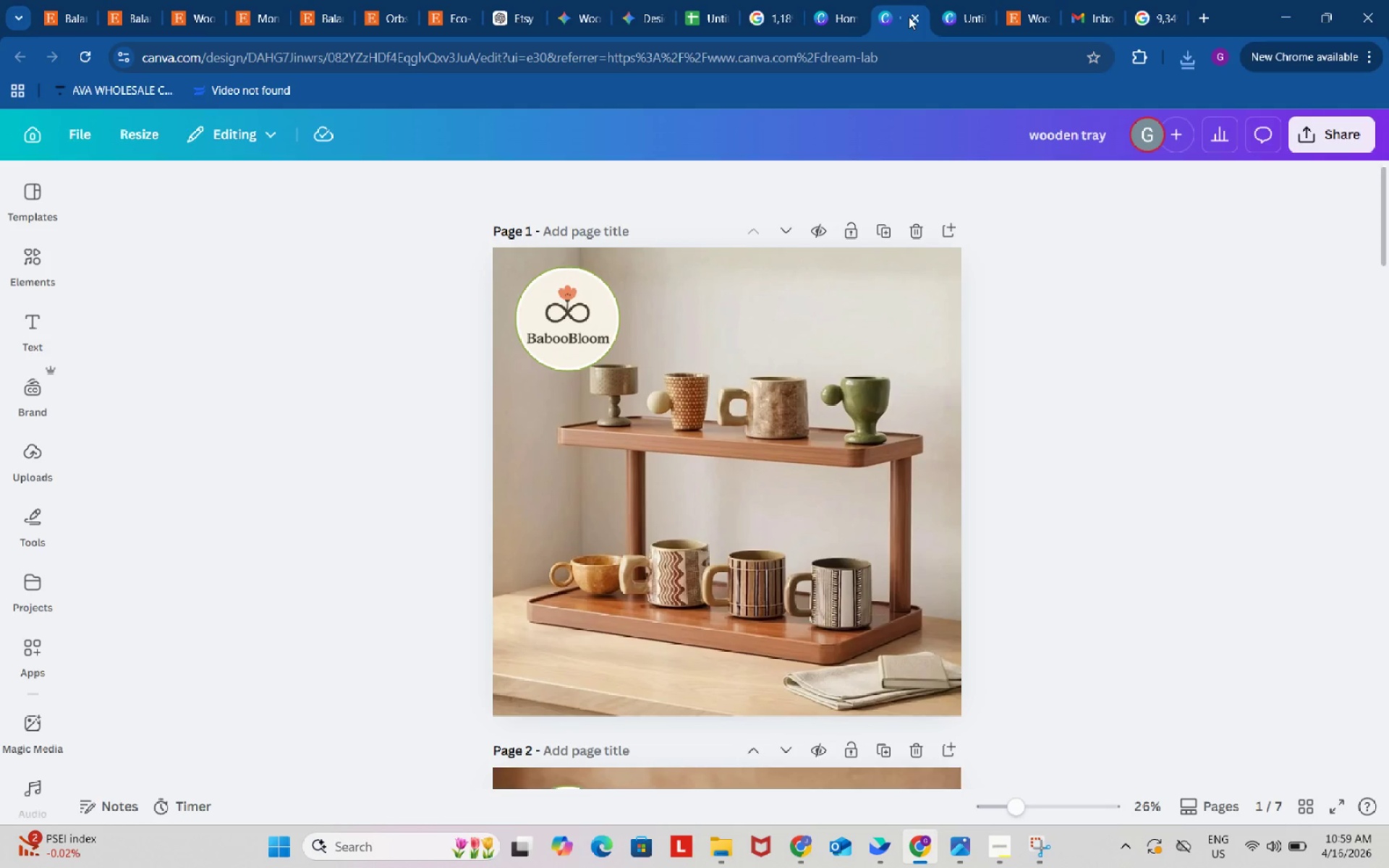 
left_click([909, 14])
 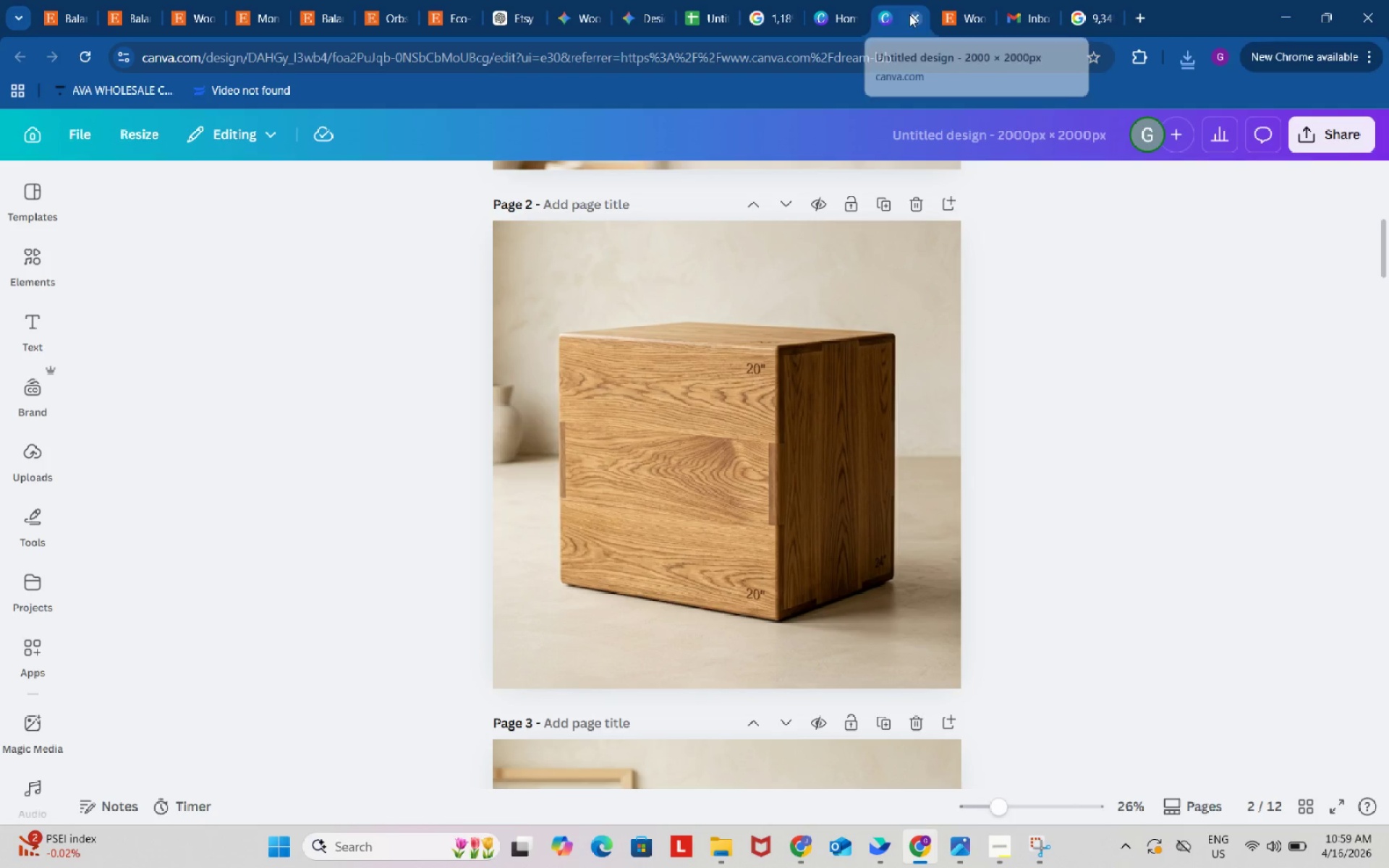 
scroll: coordinate [912, 608], scroll_direction: down, amount: 46.0
 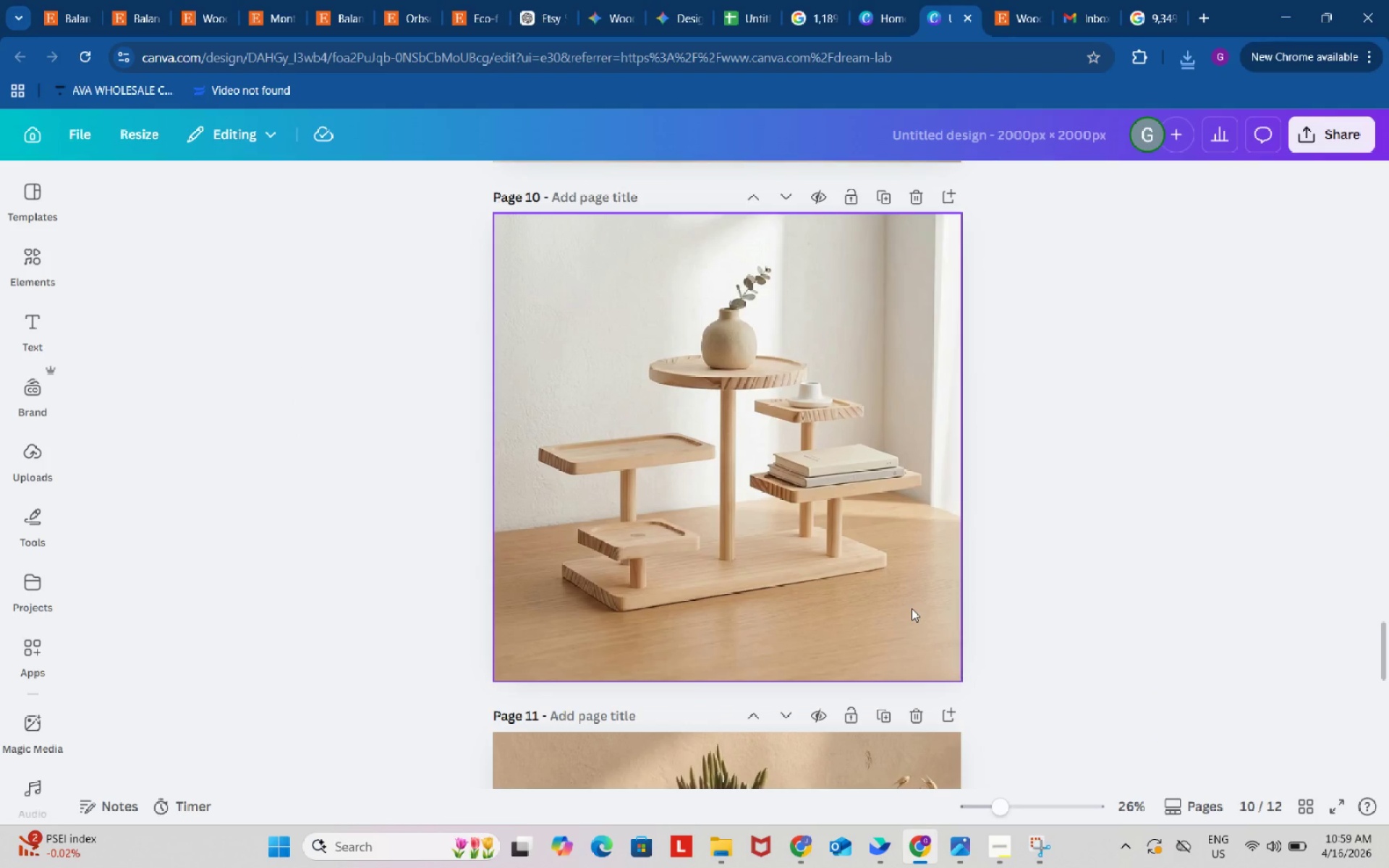 
scroll: coordinate [882, 522], scroll_direction: up, amount: 7.0
 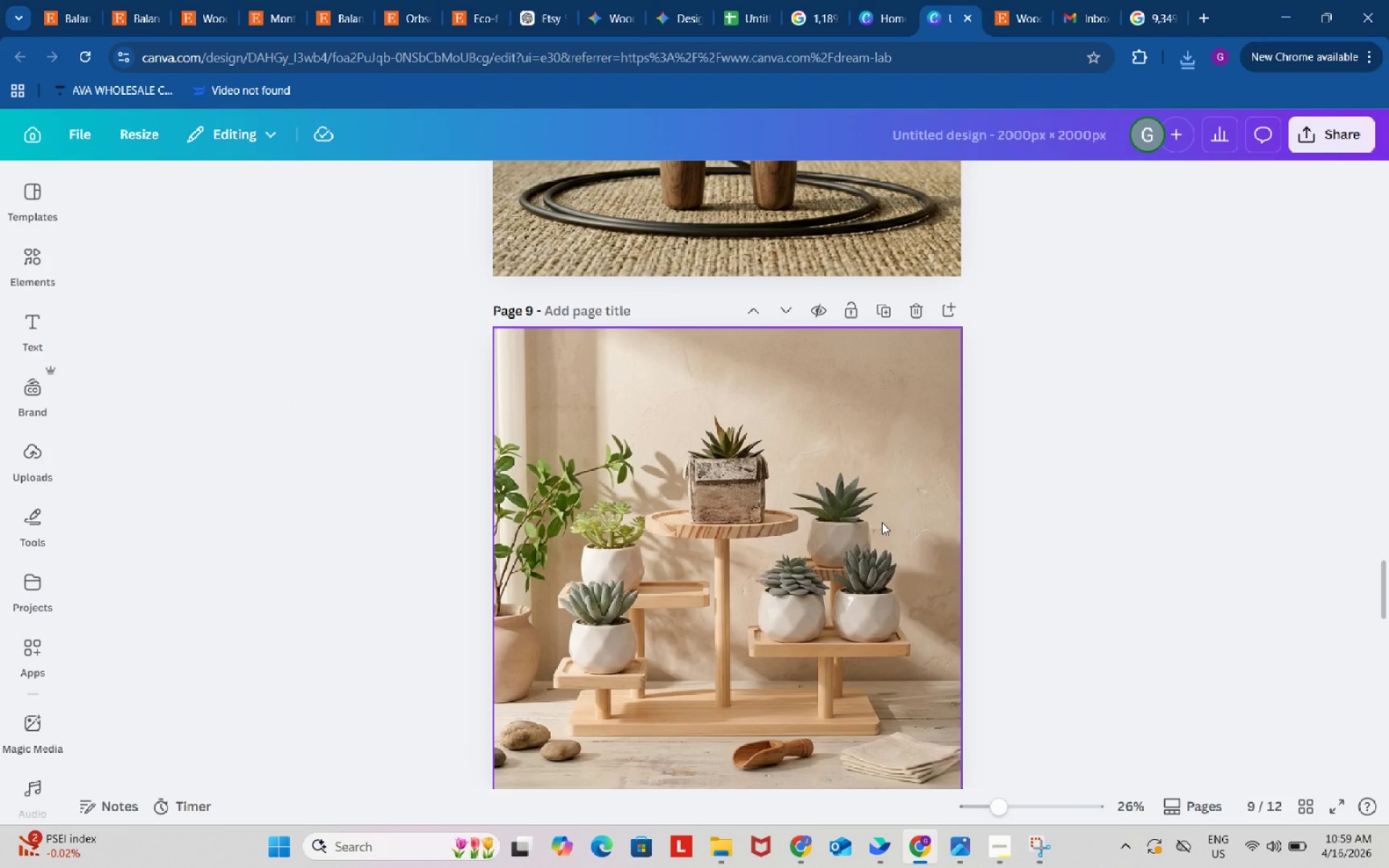 
left_click([882, 522])
 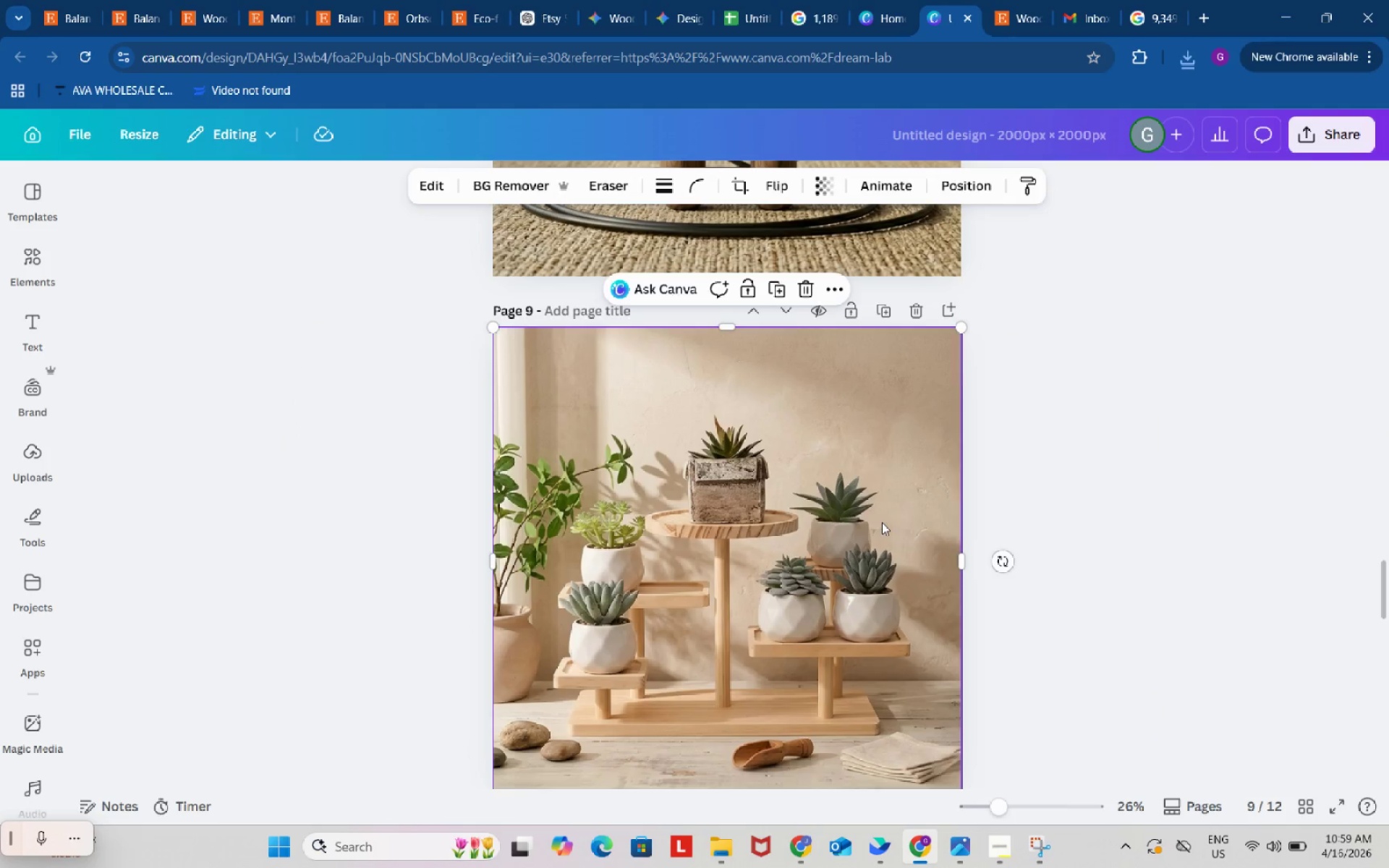 
key(Backspace)
 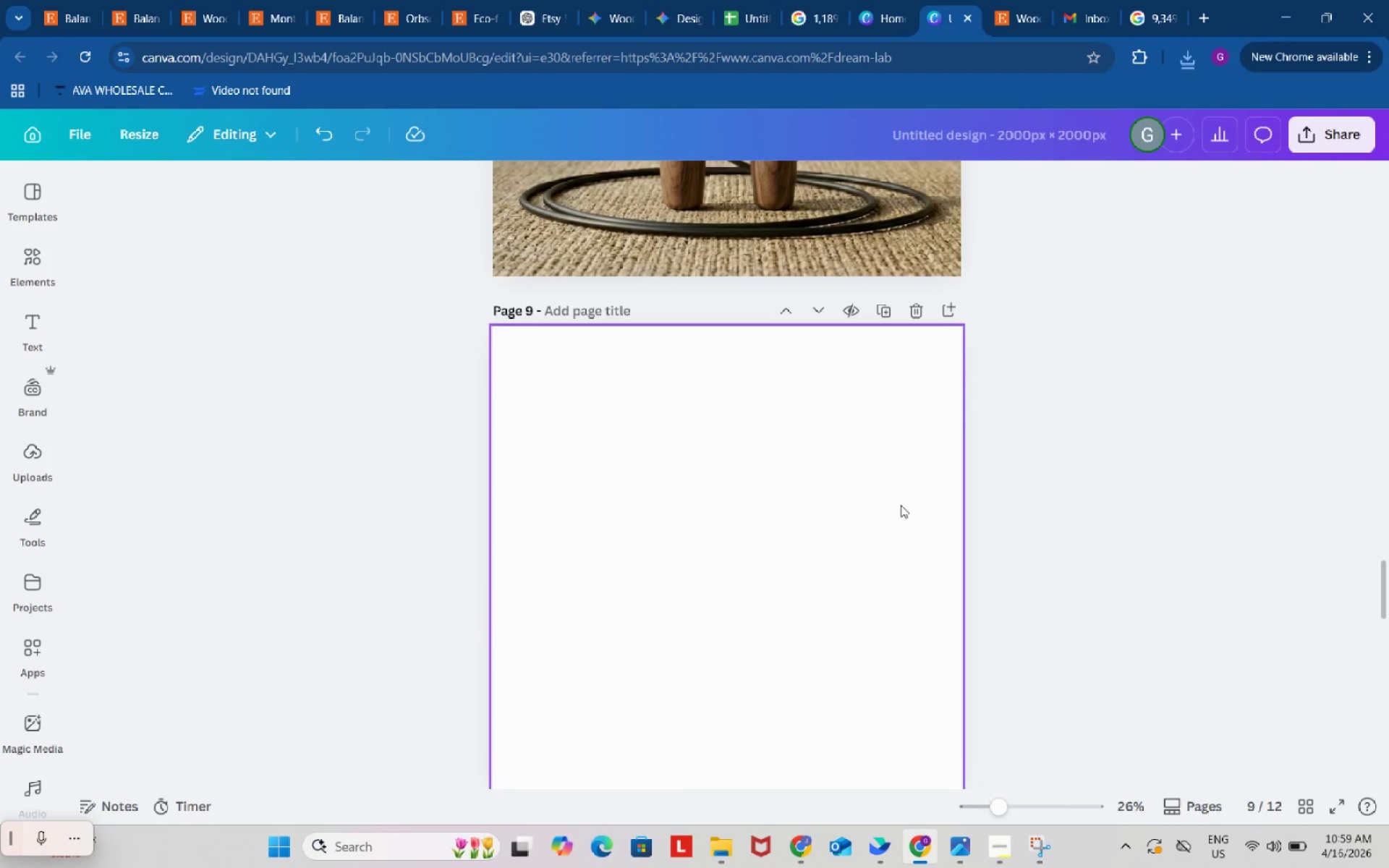 
left_click([832, 584])
 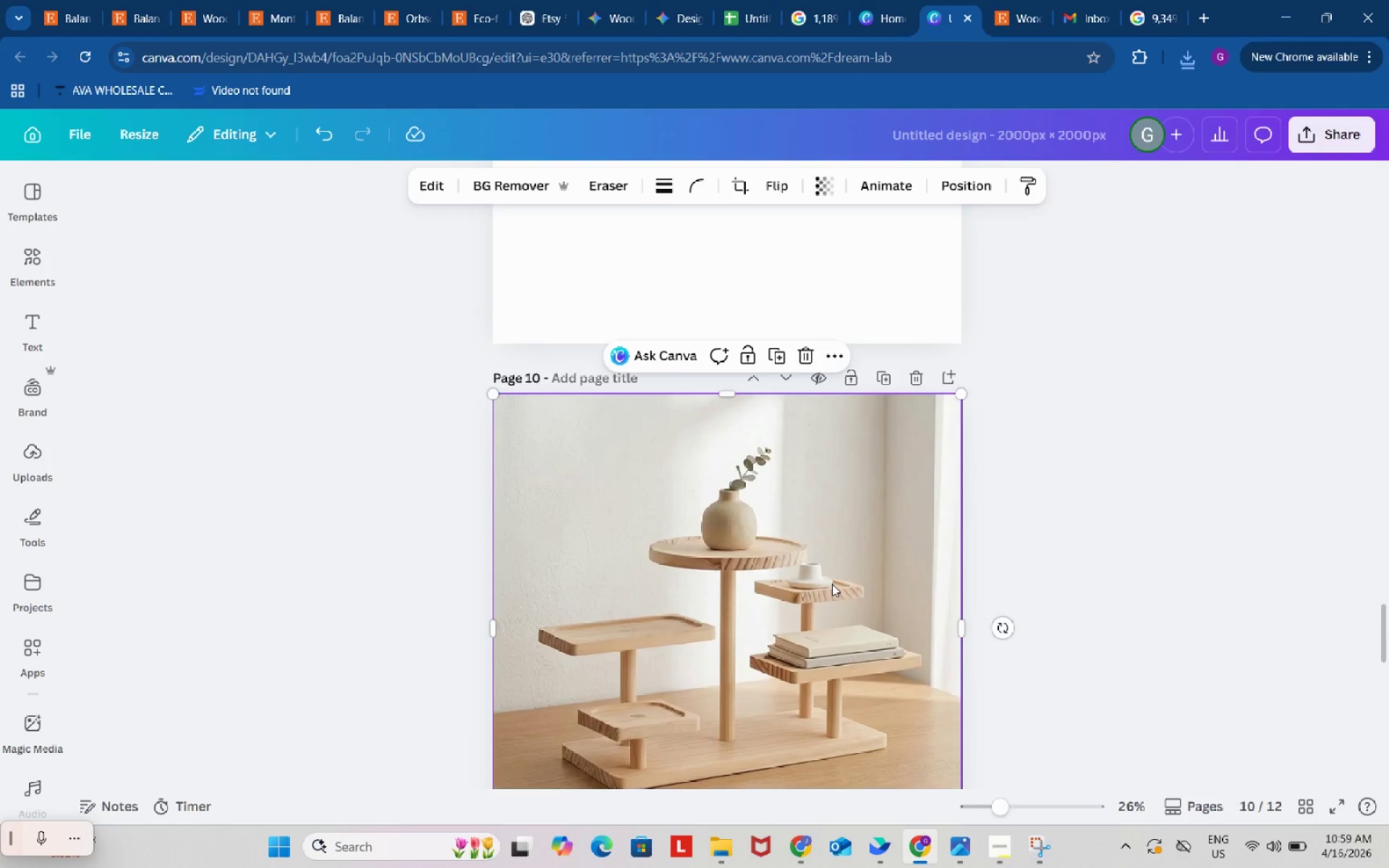 
scroll: coordinate [901, 505], scroll_direction: down, amount: 5.0
 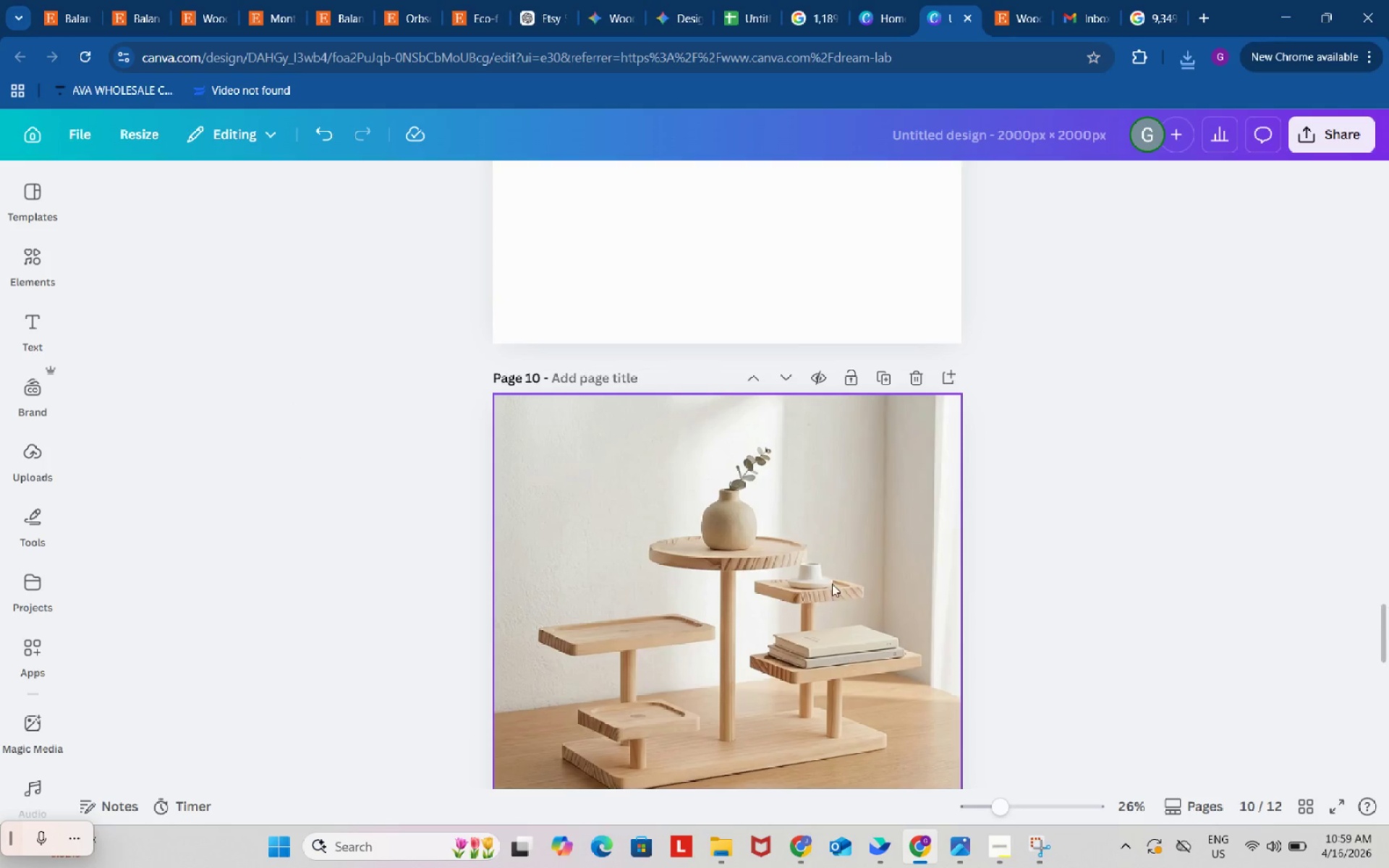 
key(Backspace)
 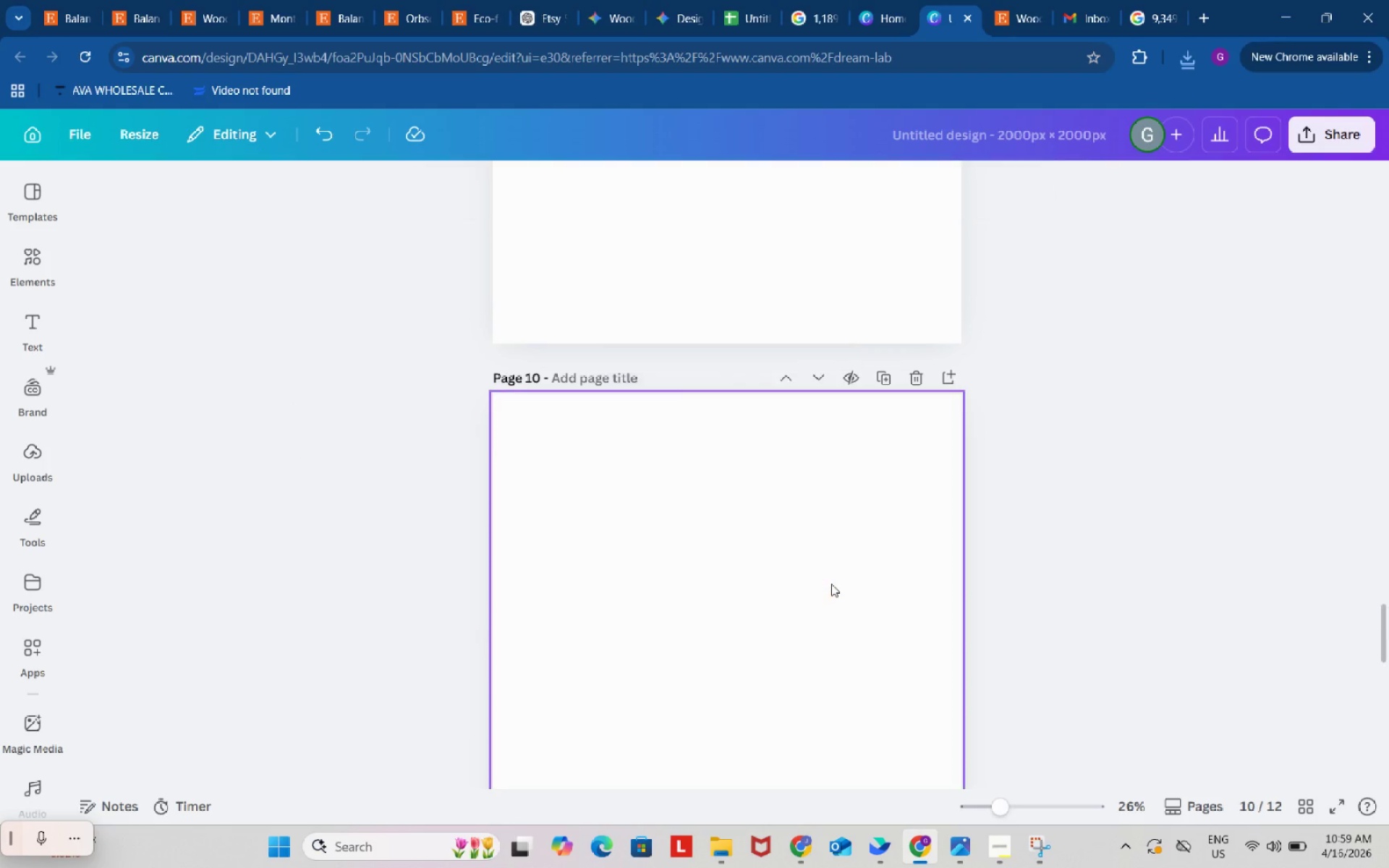 
key(Backspace)
 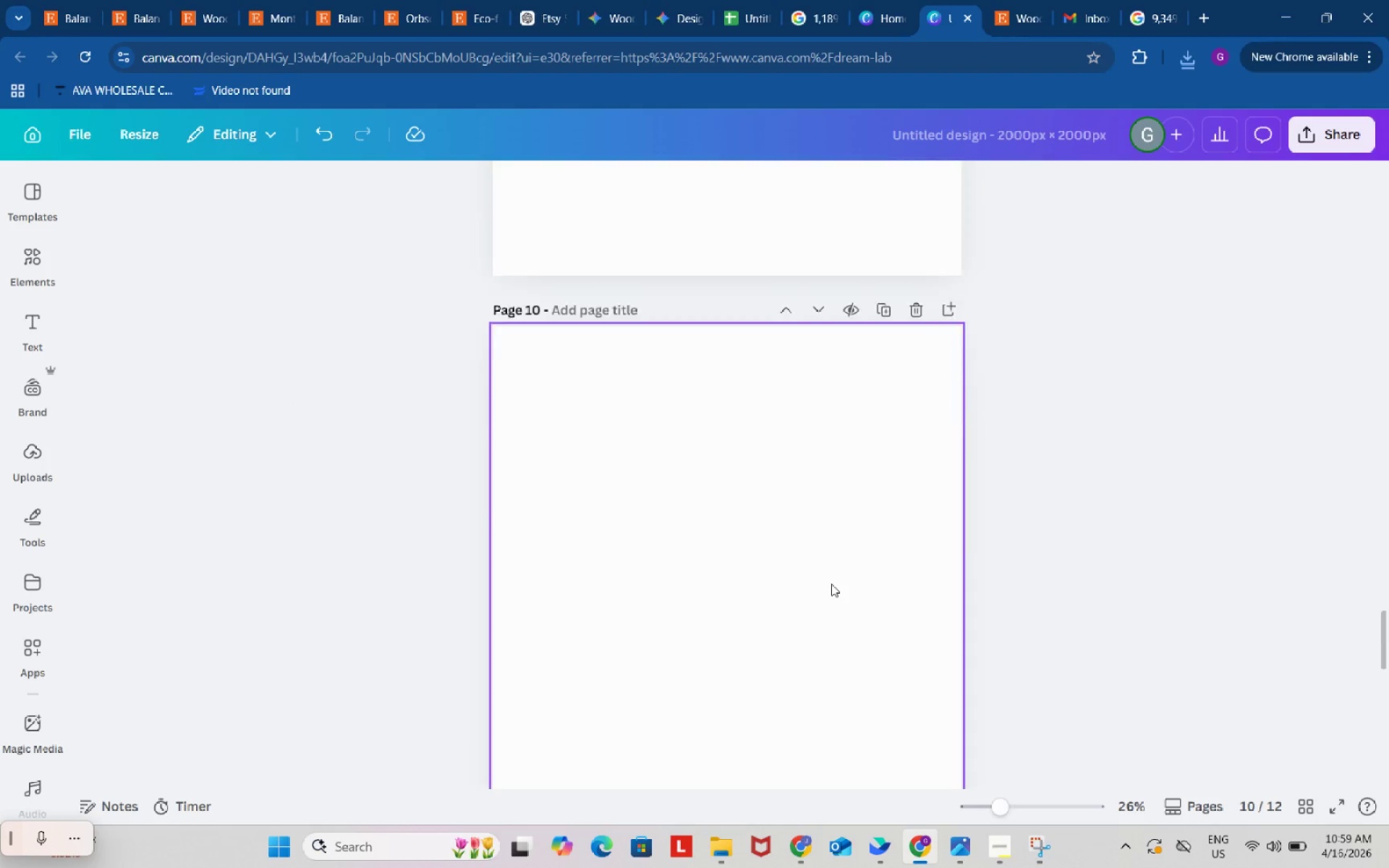 
left_click([831, 584])
 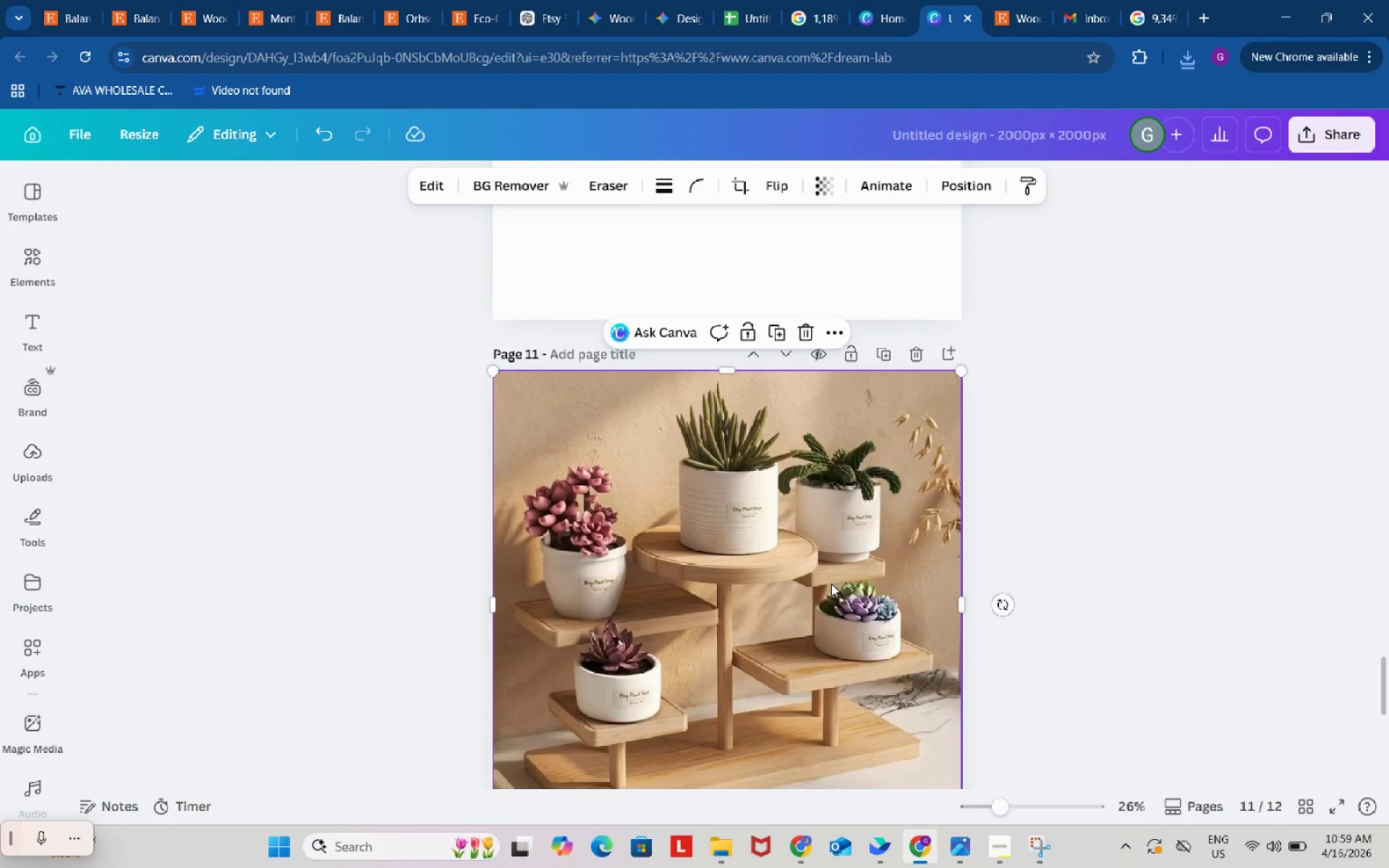 
scroll: coordinate [831, 584], scroll_direction: down, amount: 6.0
 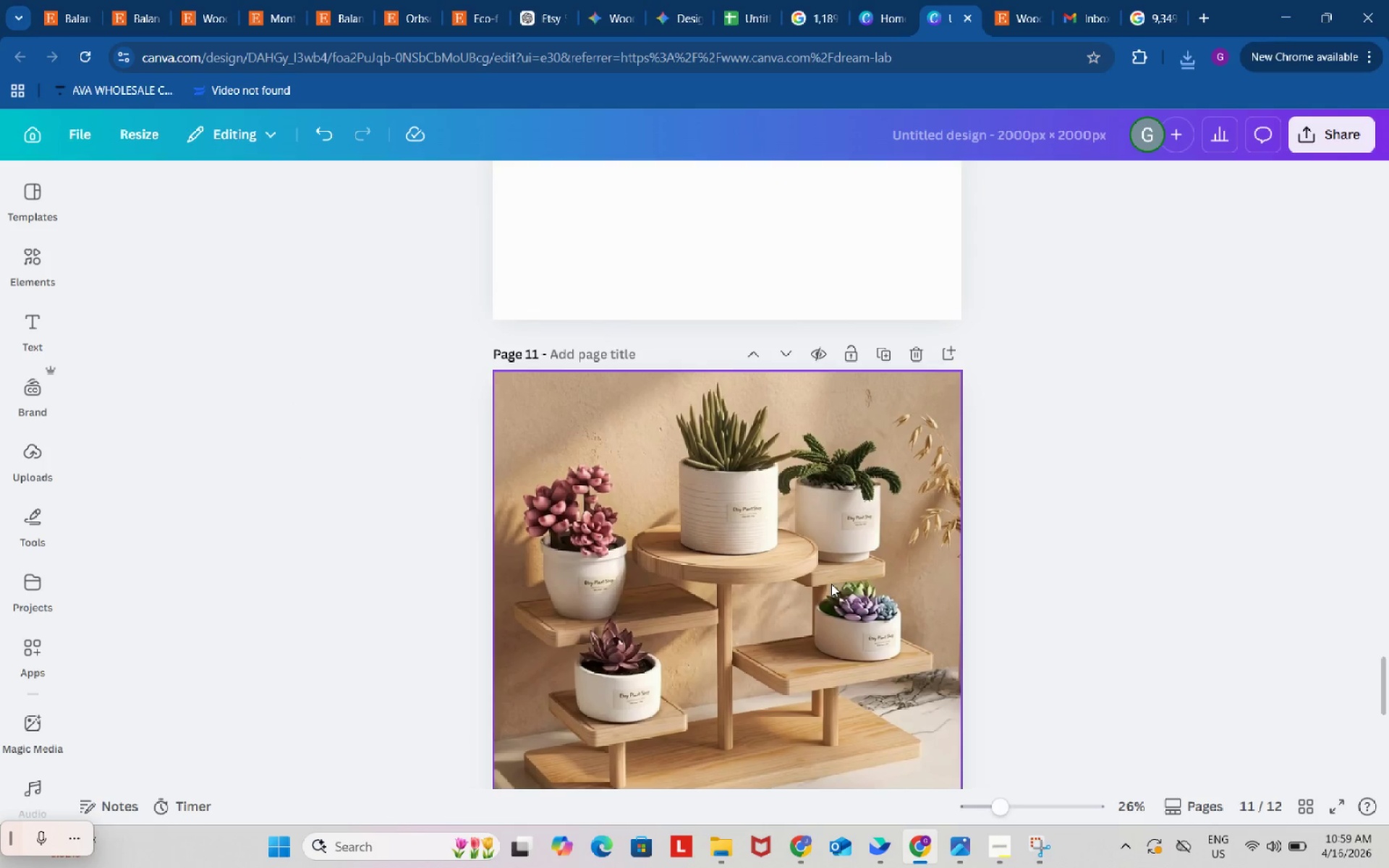 
key(Backspace)
 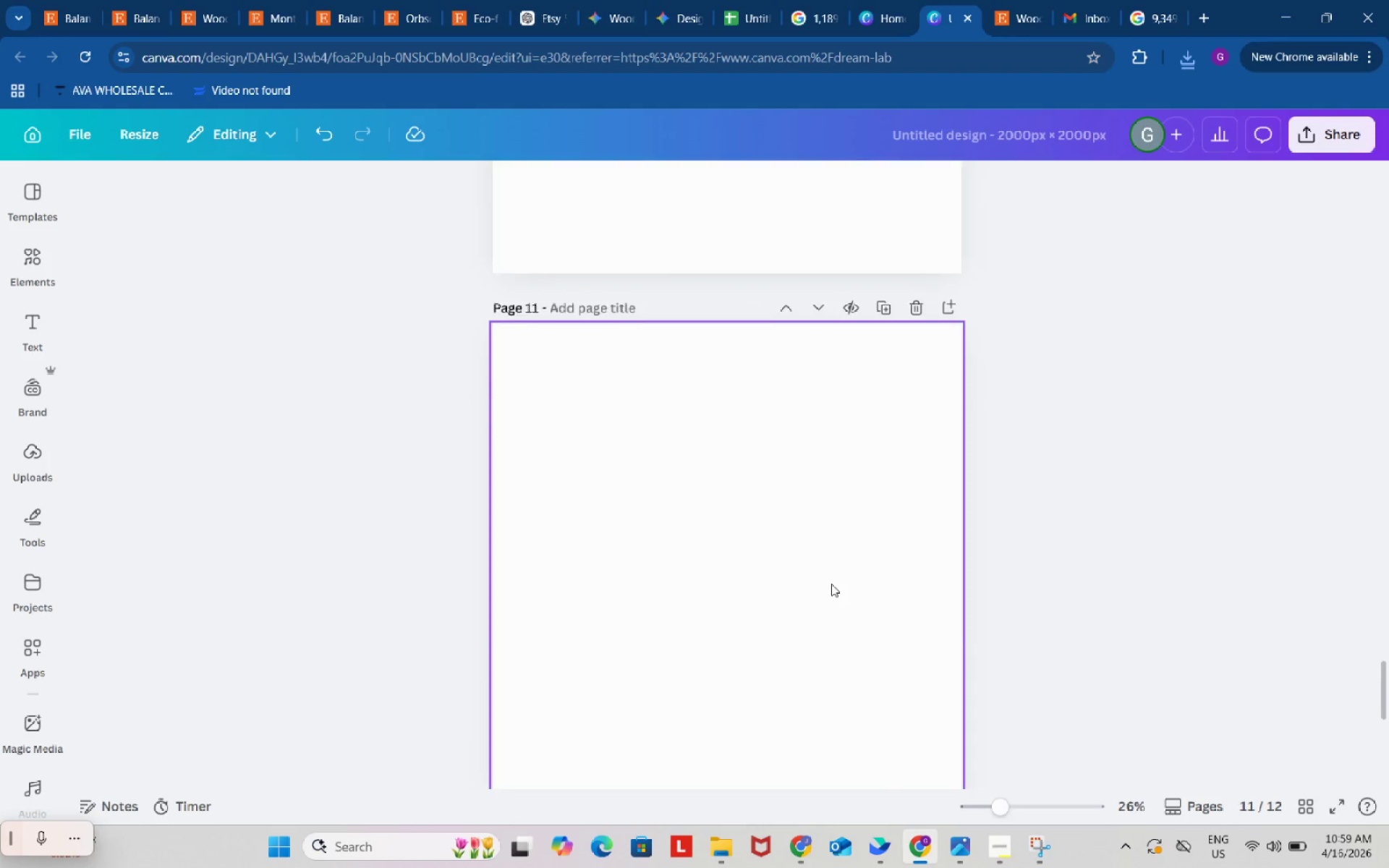 
left_click([826, 592])
 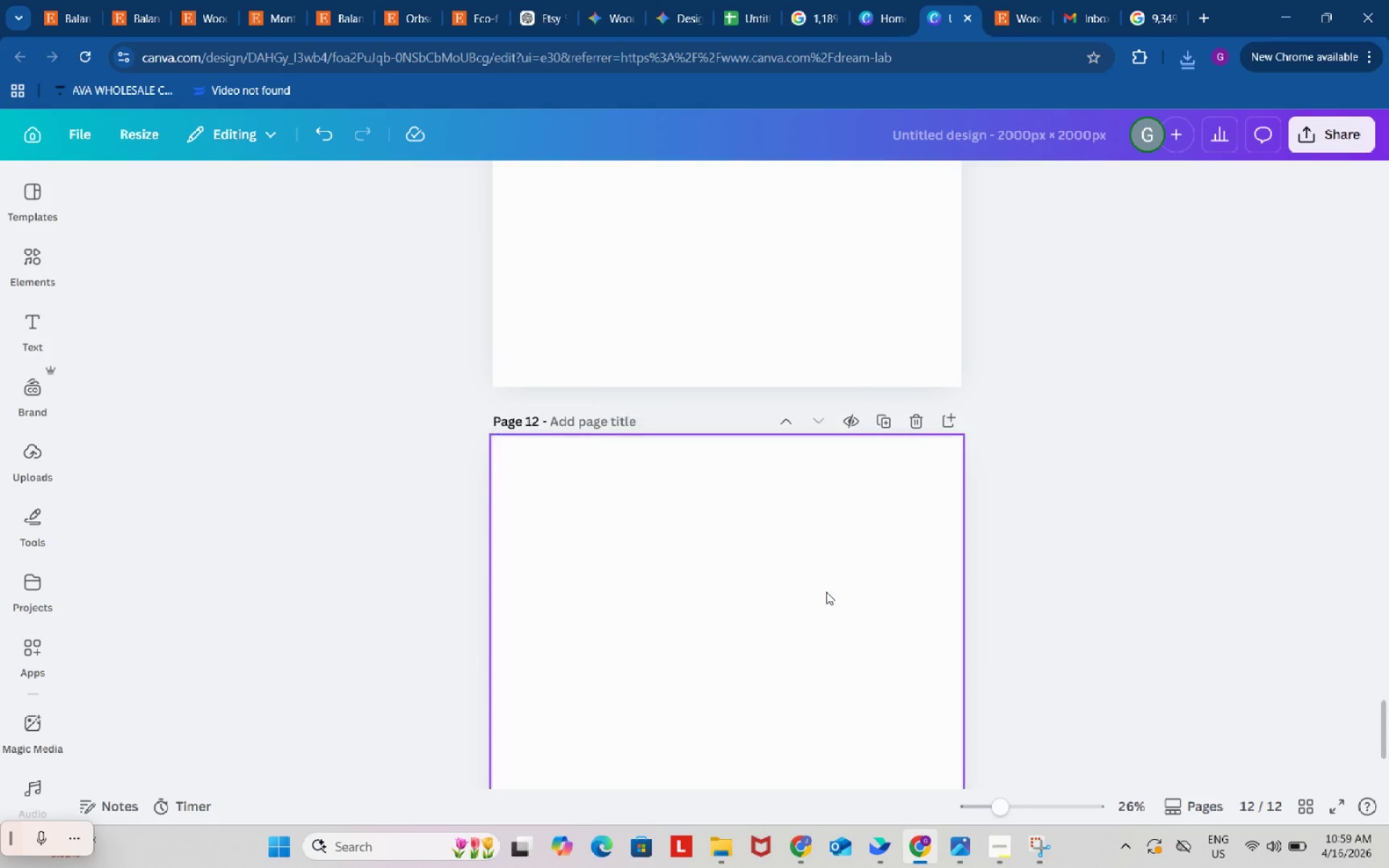 
scroll: coordinate [831, 584], scroll_direction: down, amount: 5.0
 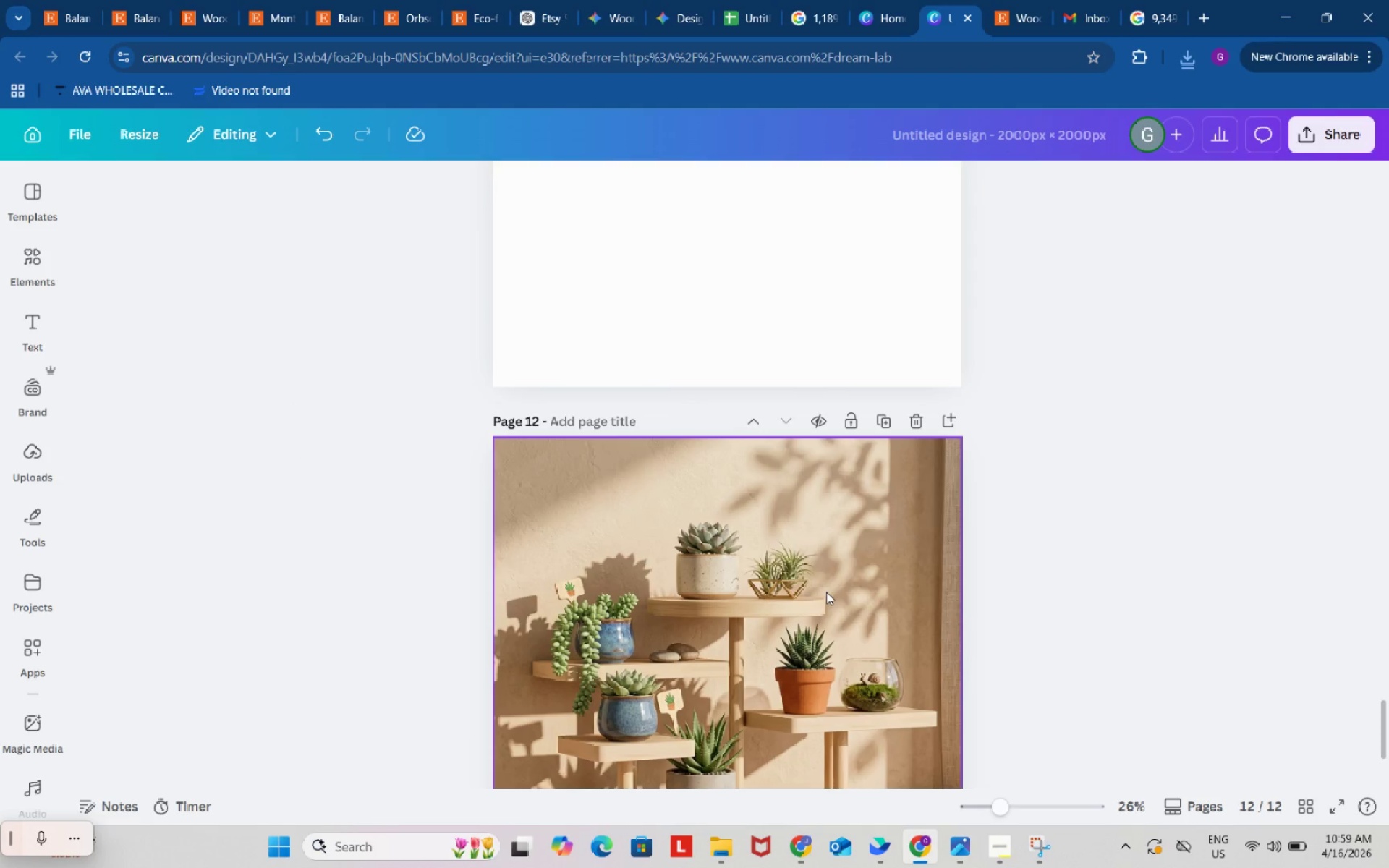 
key(Backspace)
 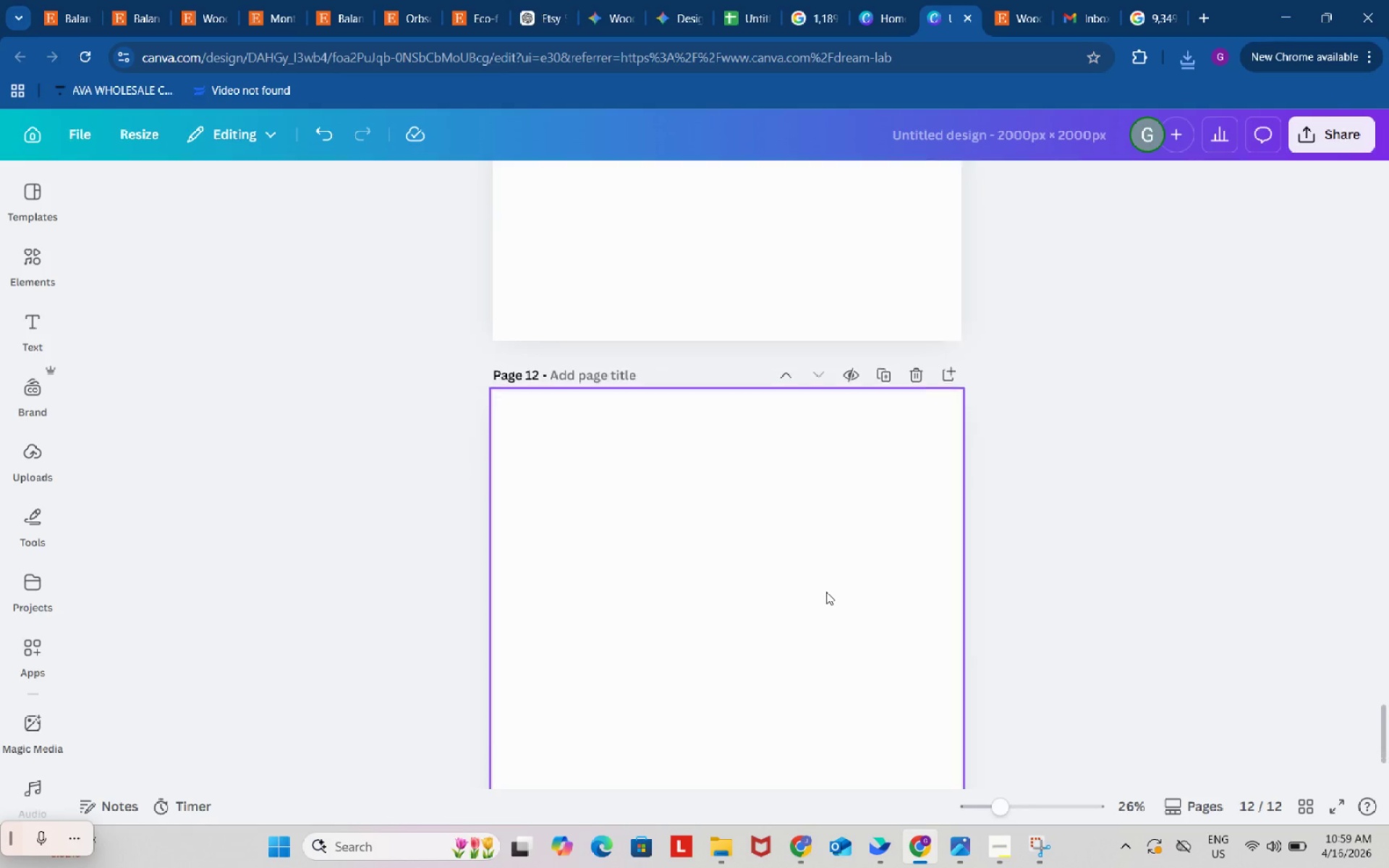 
scroll: coordinate [828, 592], scroll_direction: up, amount: 13.0
 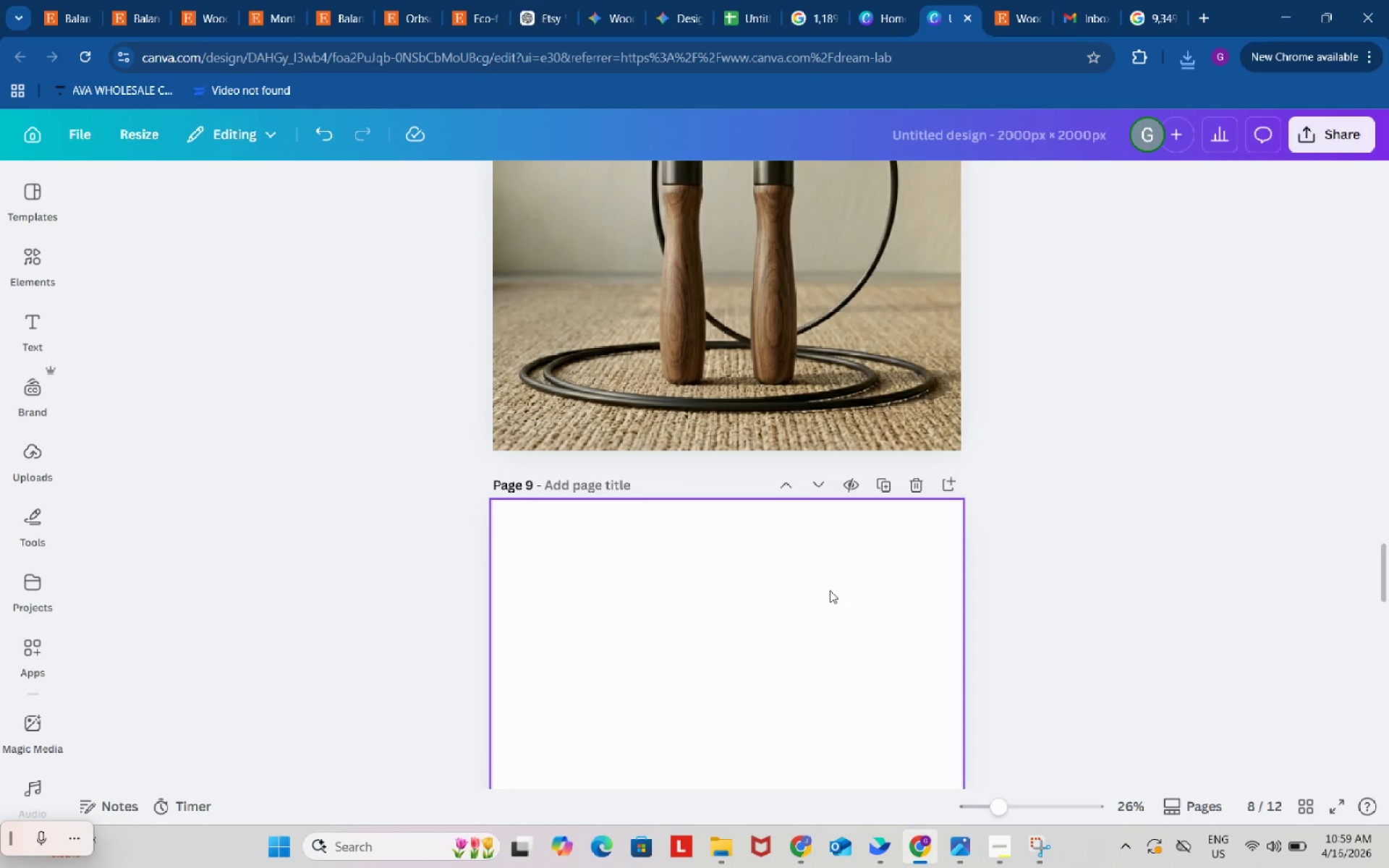 
scroll: coordinate [830, 590], scroll_direction: down, amount: 2.0
 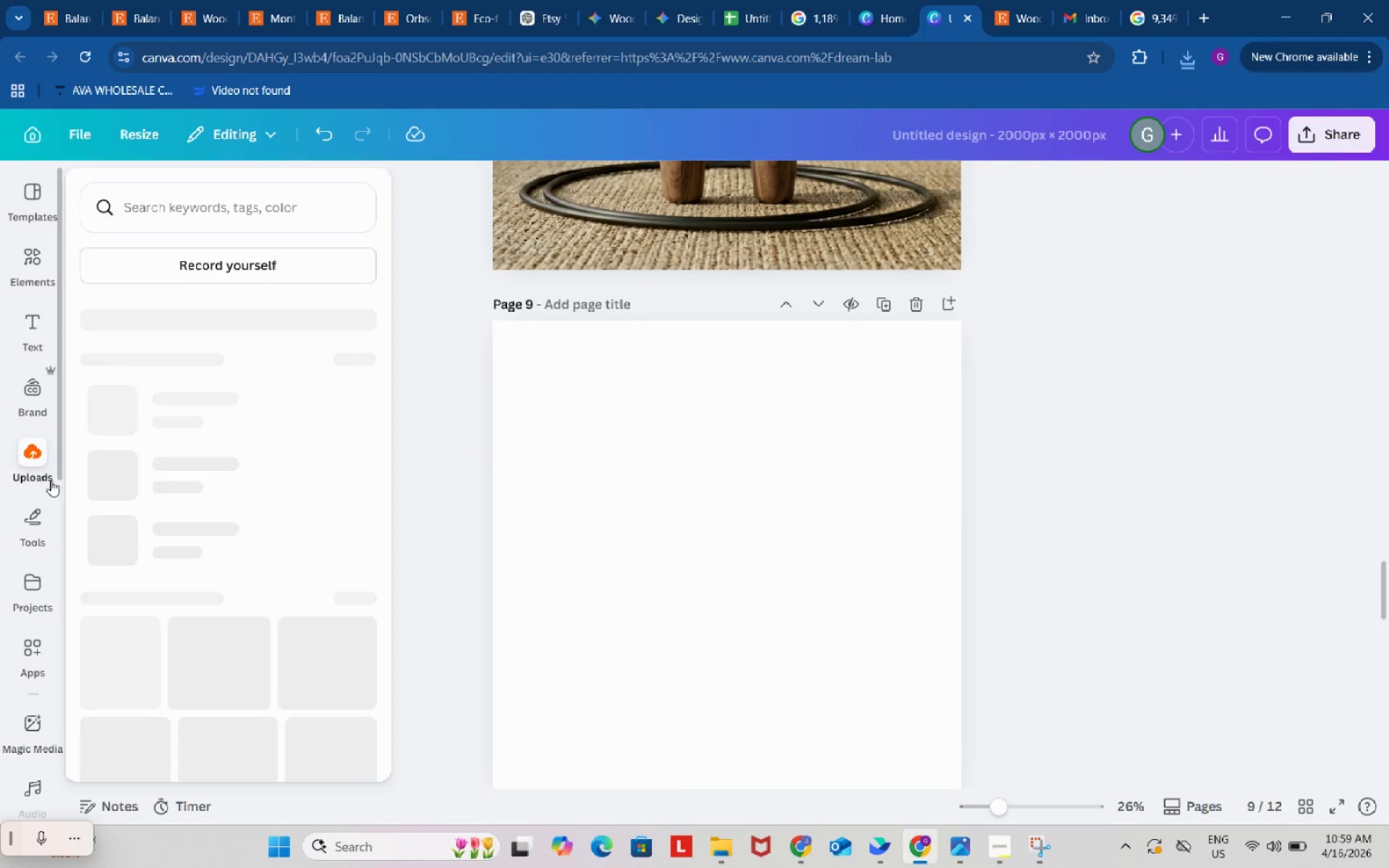 
left_click([40, 459])
 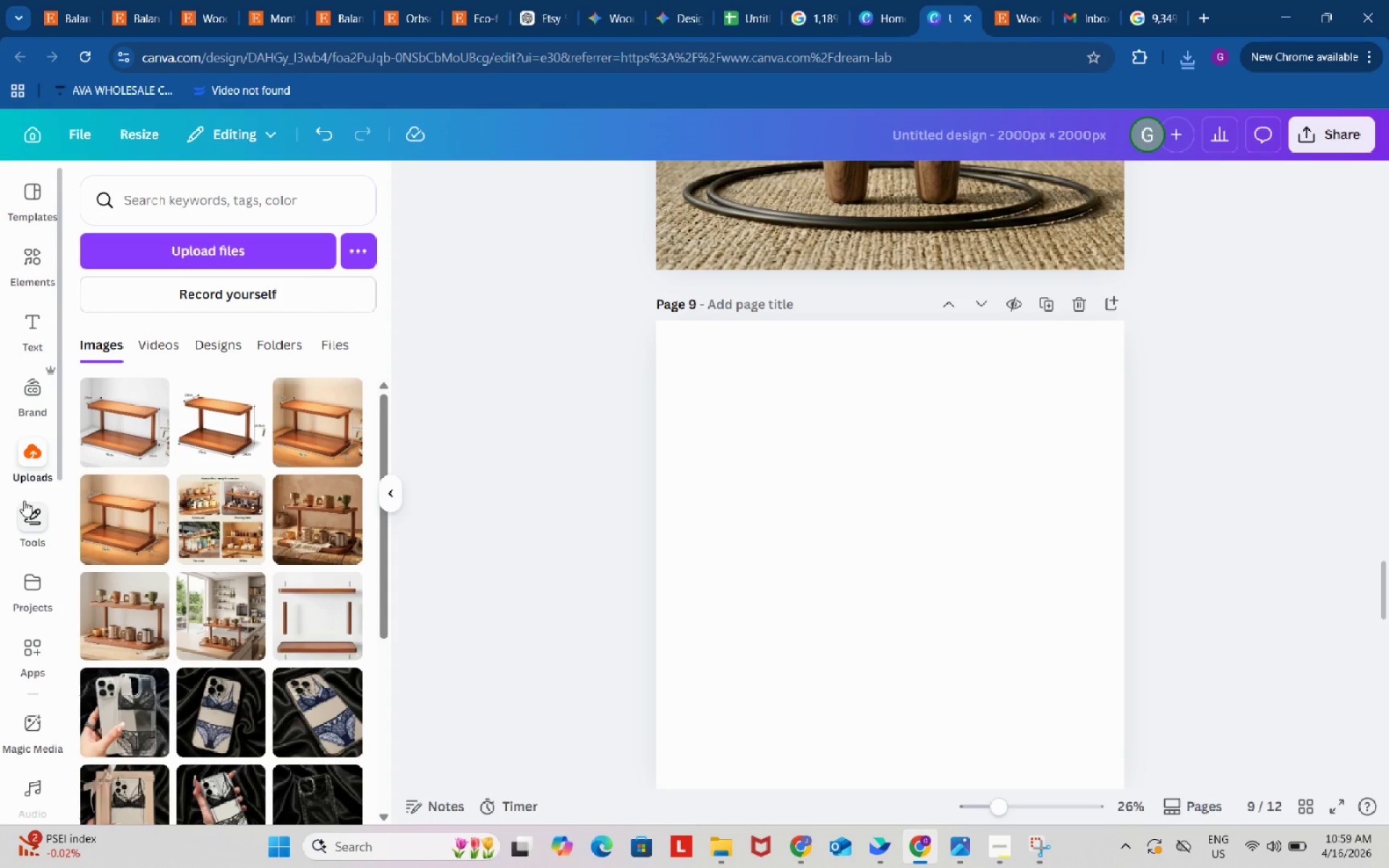 
wait(14.47)
 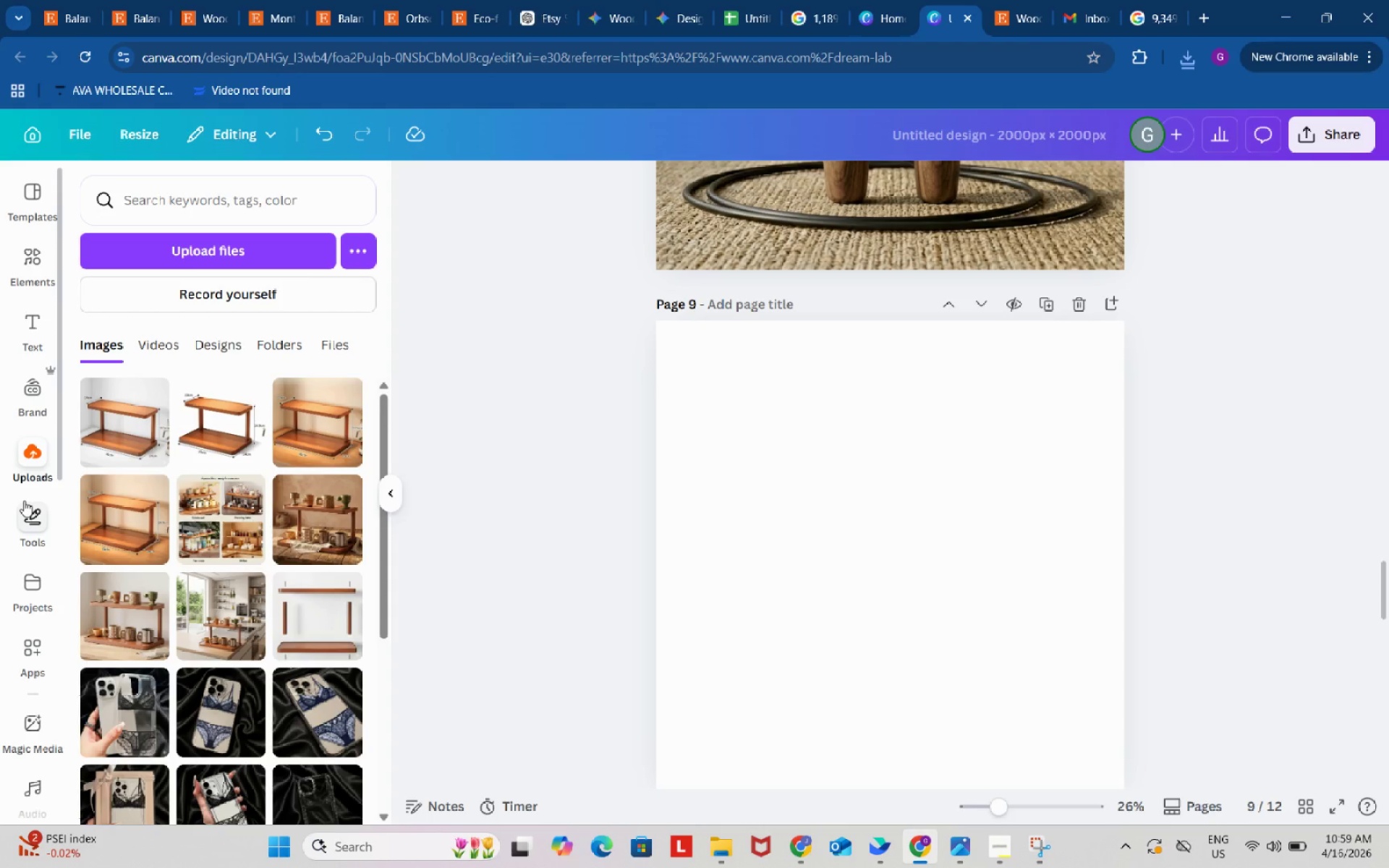 
scroll: coordinate [198, 406], scroll_direction: up, amount: 4.0
 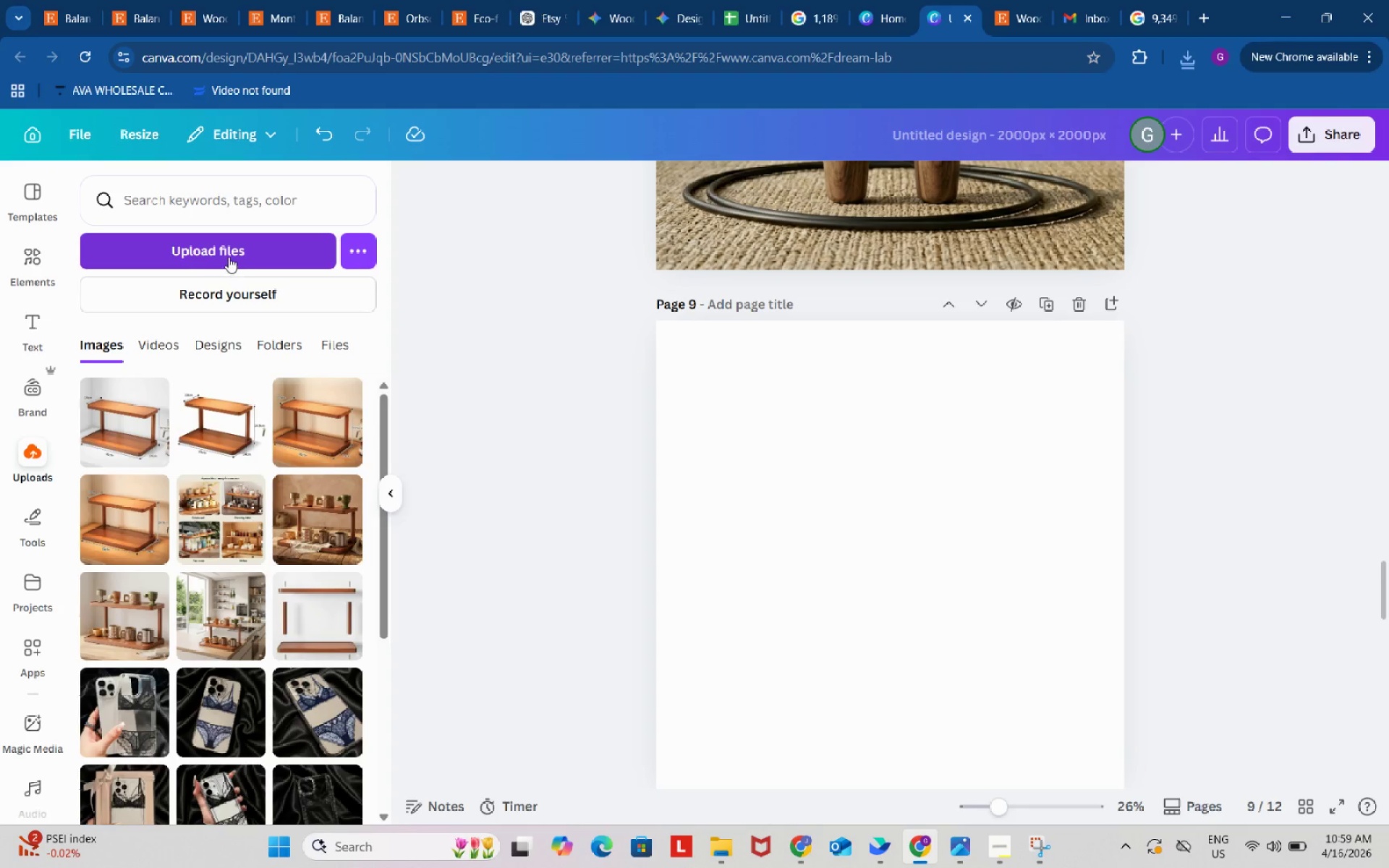 
left_click([230, 255])
 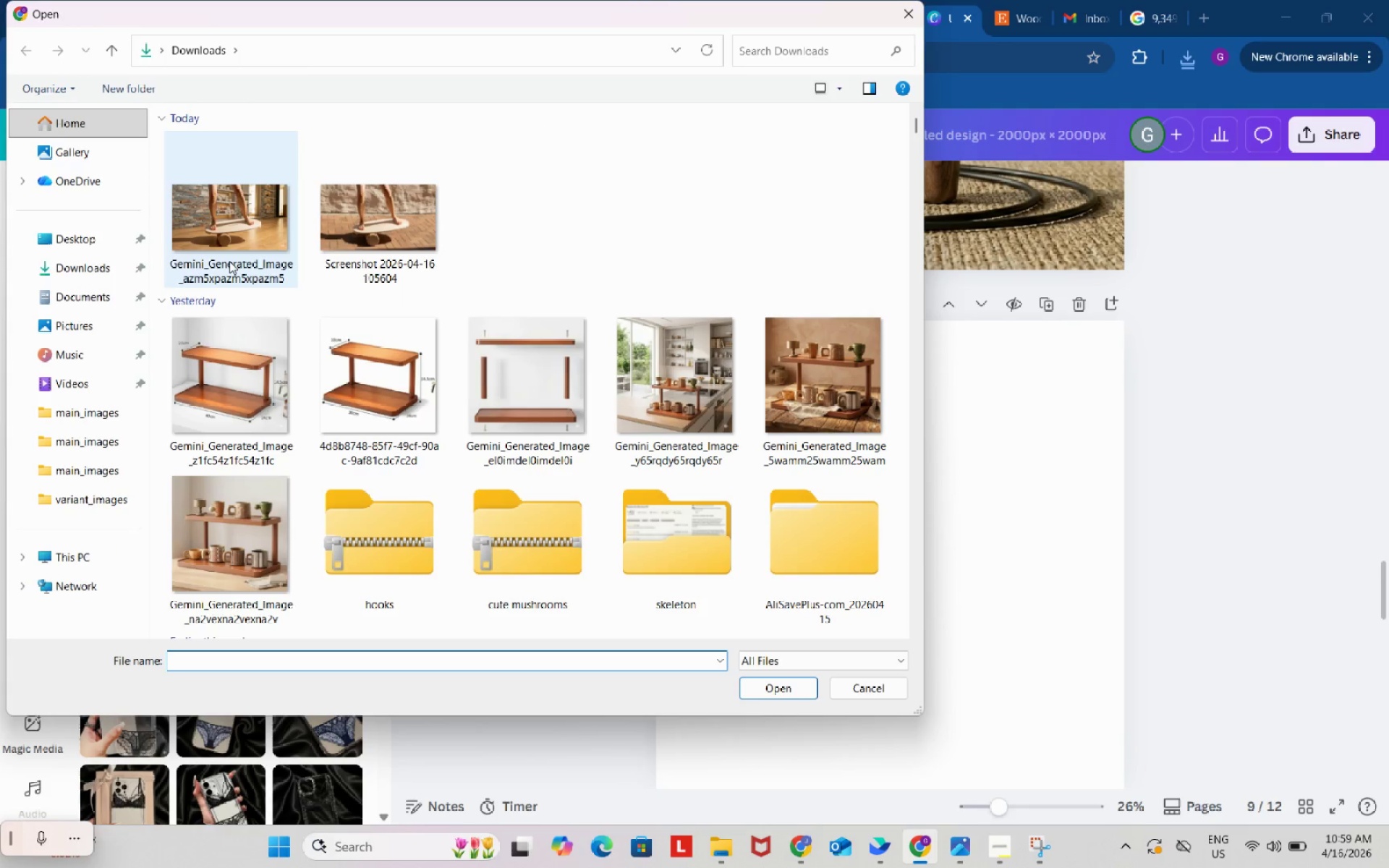 
mouse_move([223, 276])
 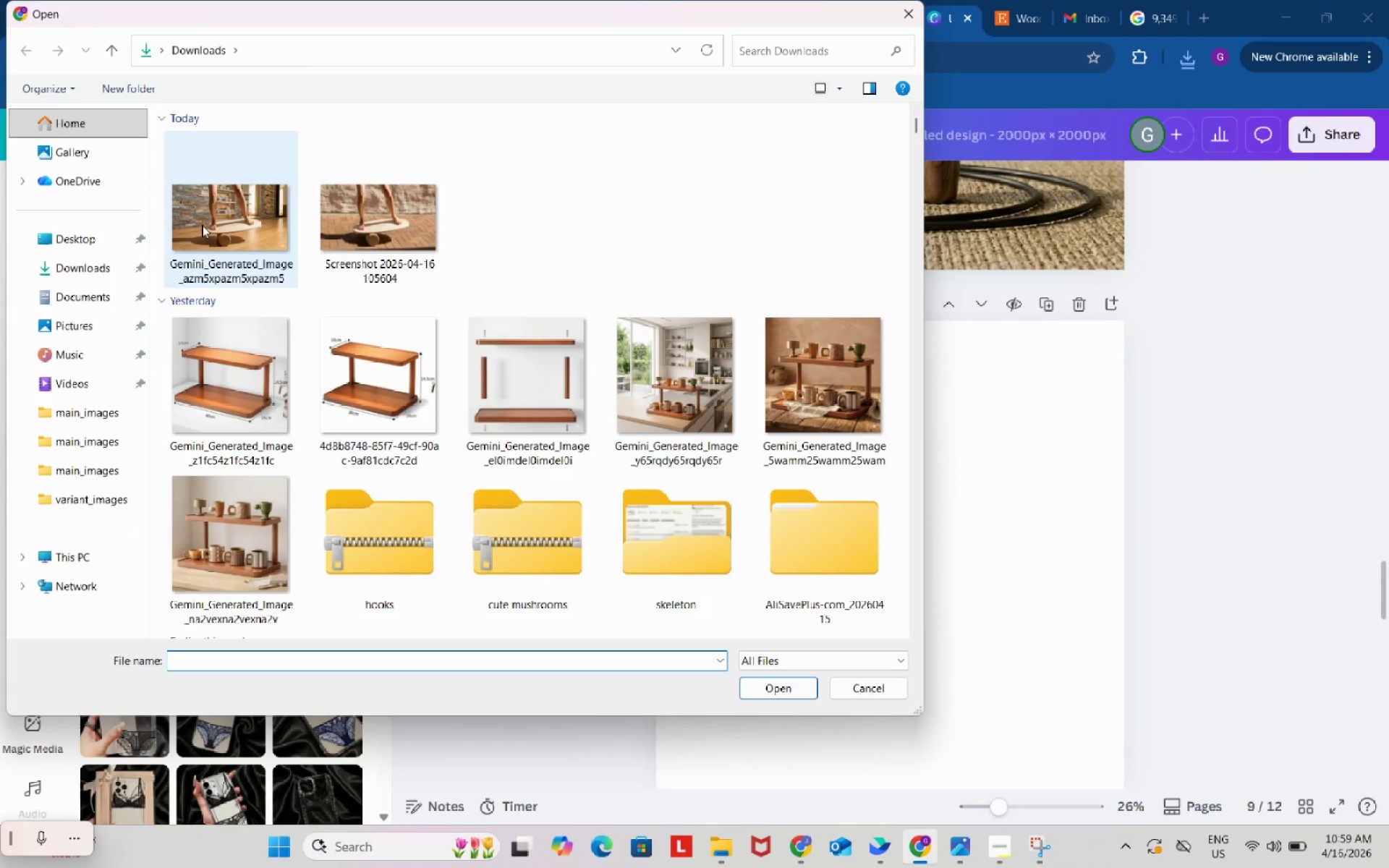 
left_click([202, 225])
 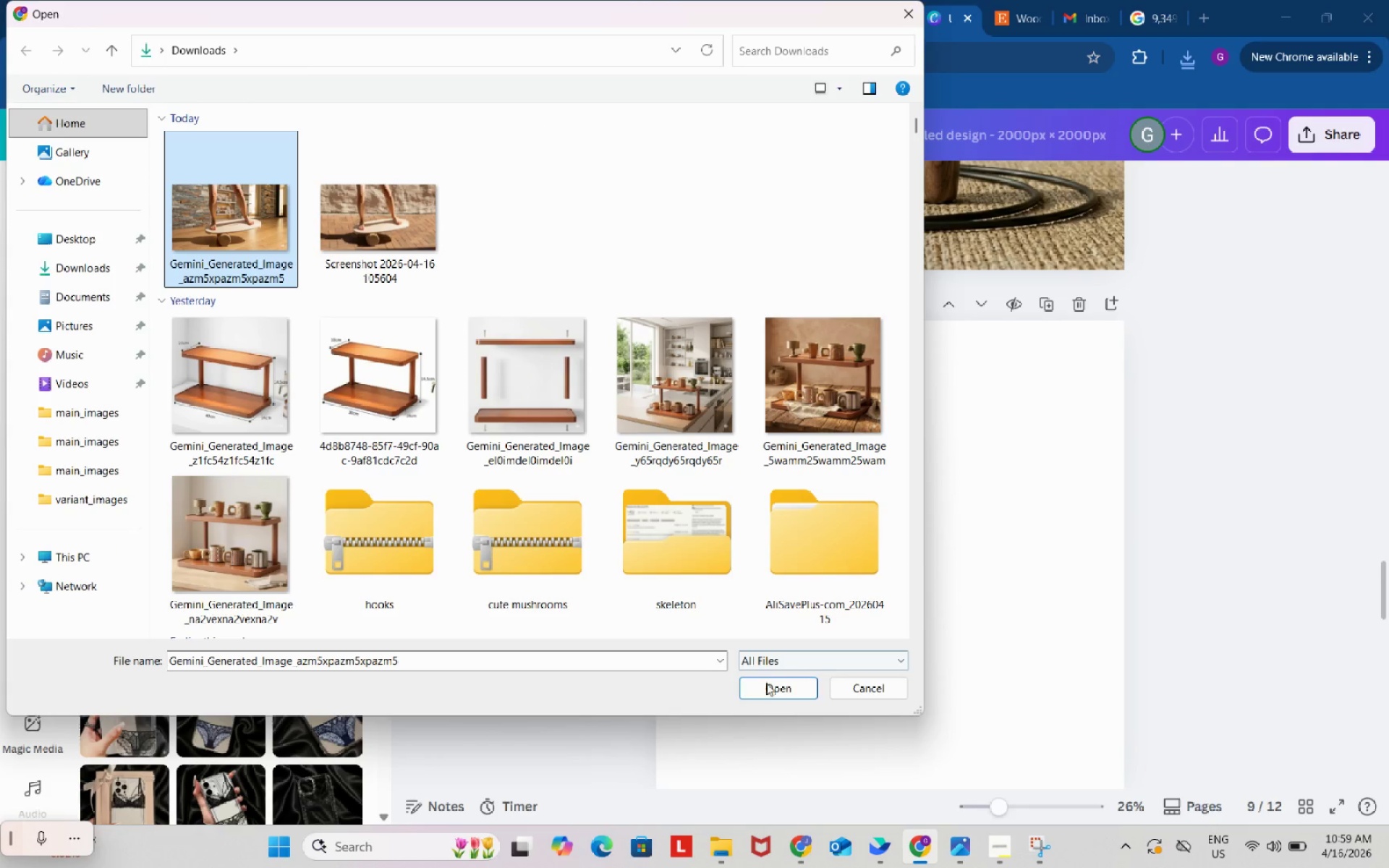 
left_click([767, 684])
 